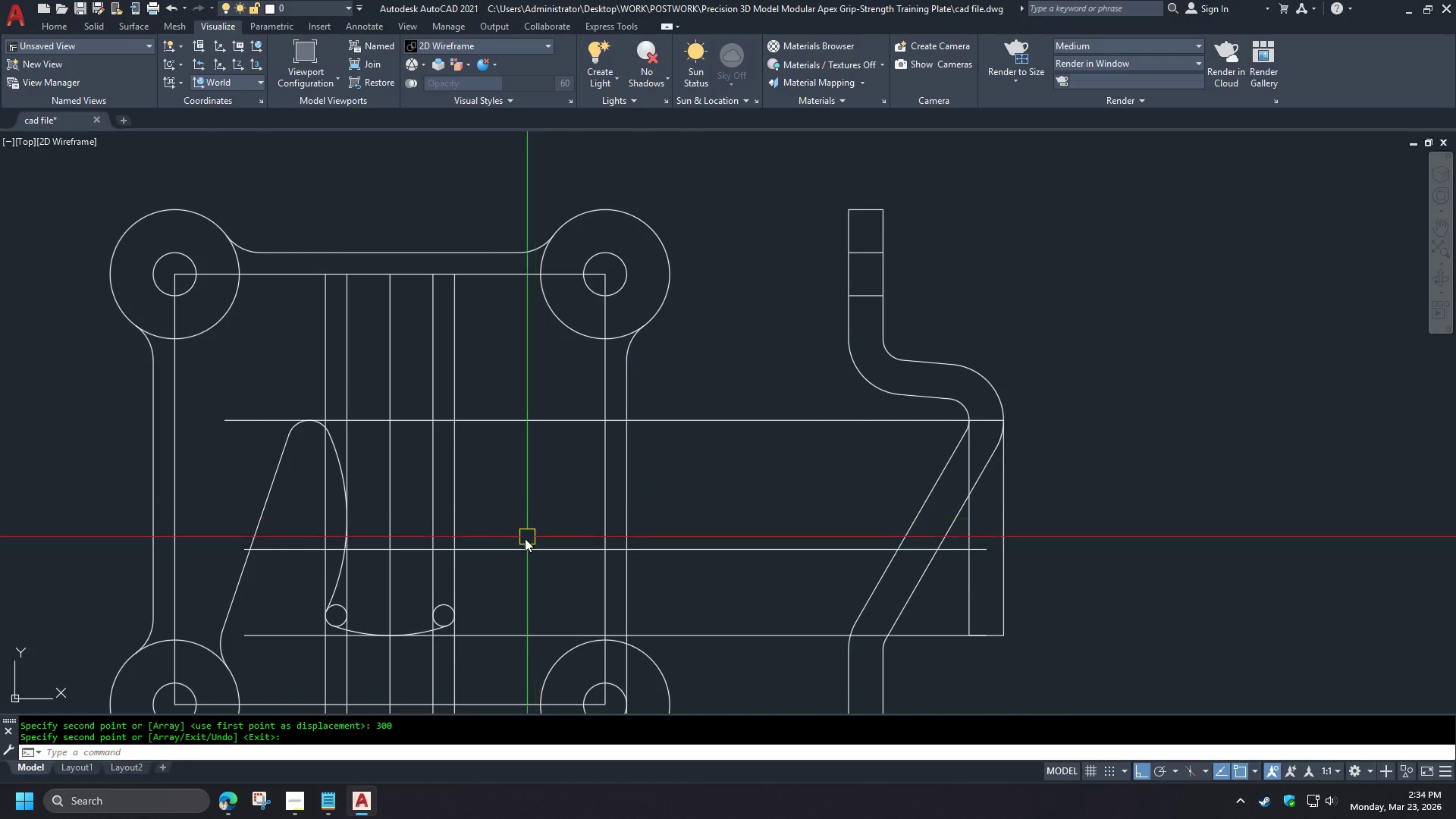 
scroll: coordinate [526, 536], scroll_direction: down, amount: 1.0
 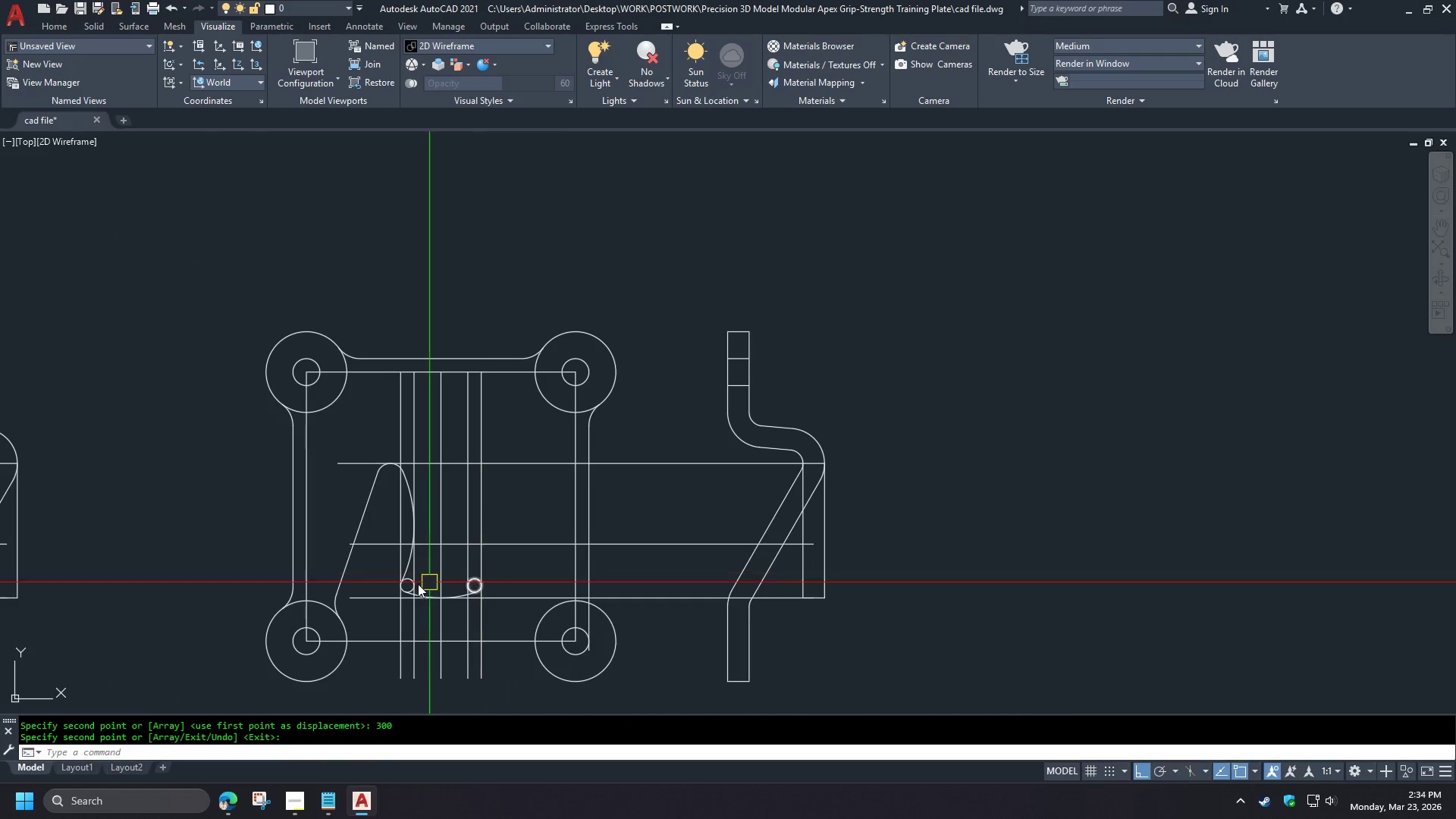 
scroll: coordinate [424, 583], scroll_direction: up, amount: 2.0
 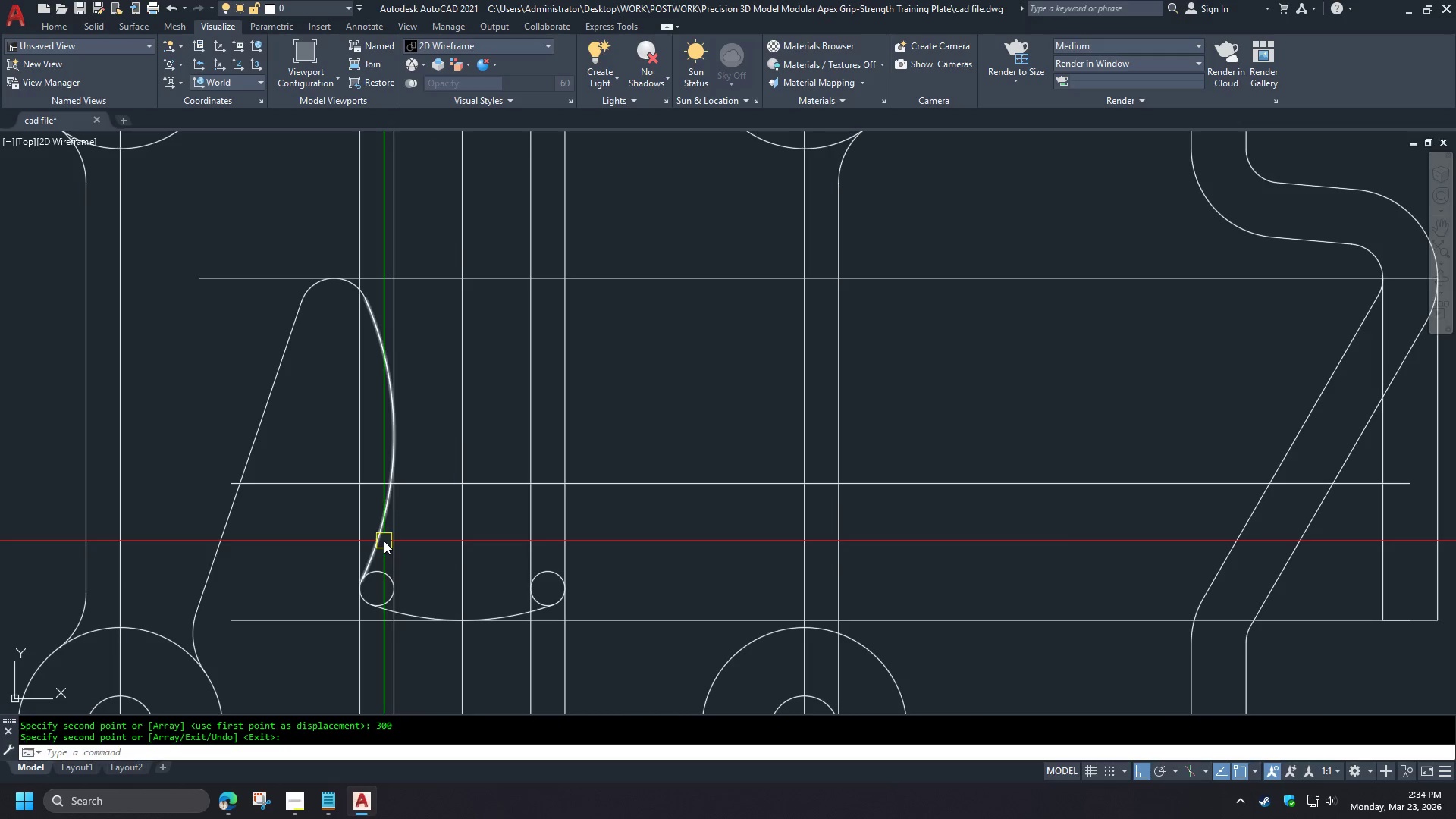 
left_click([384, 541])
 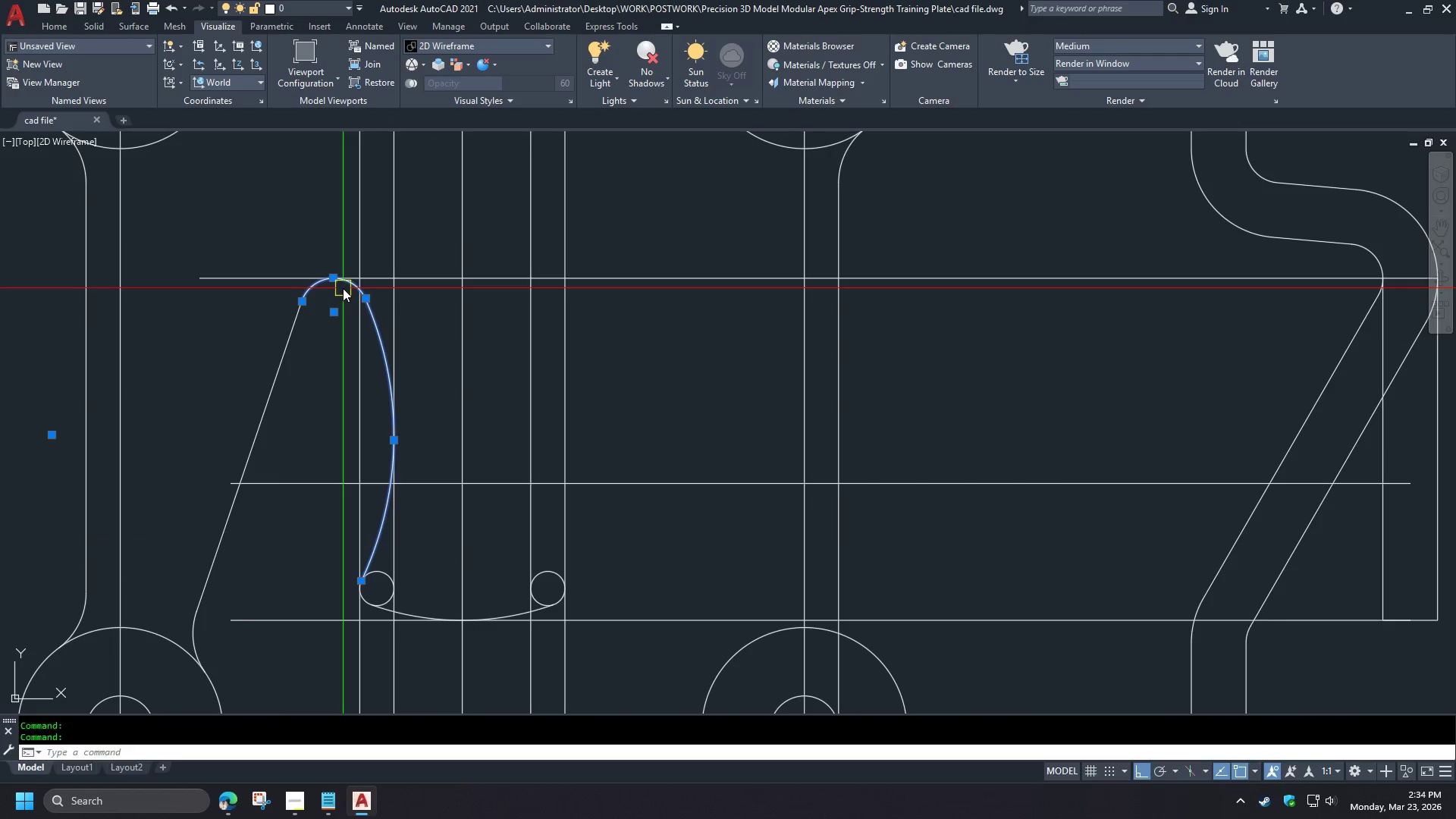 
double_click([275, 365])
 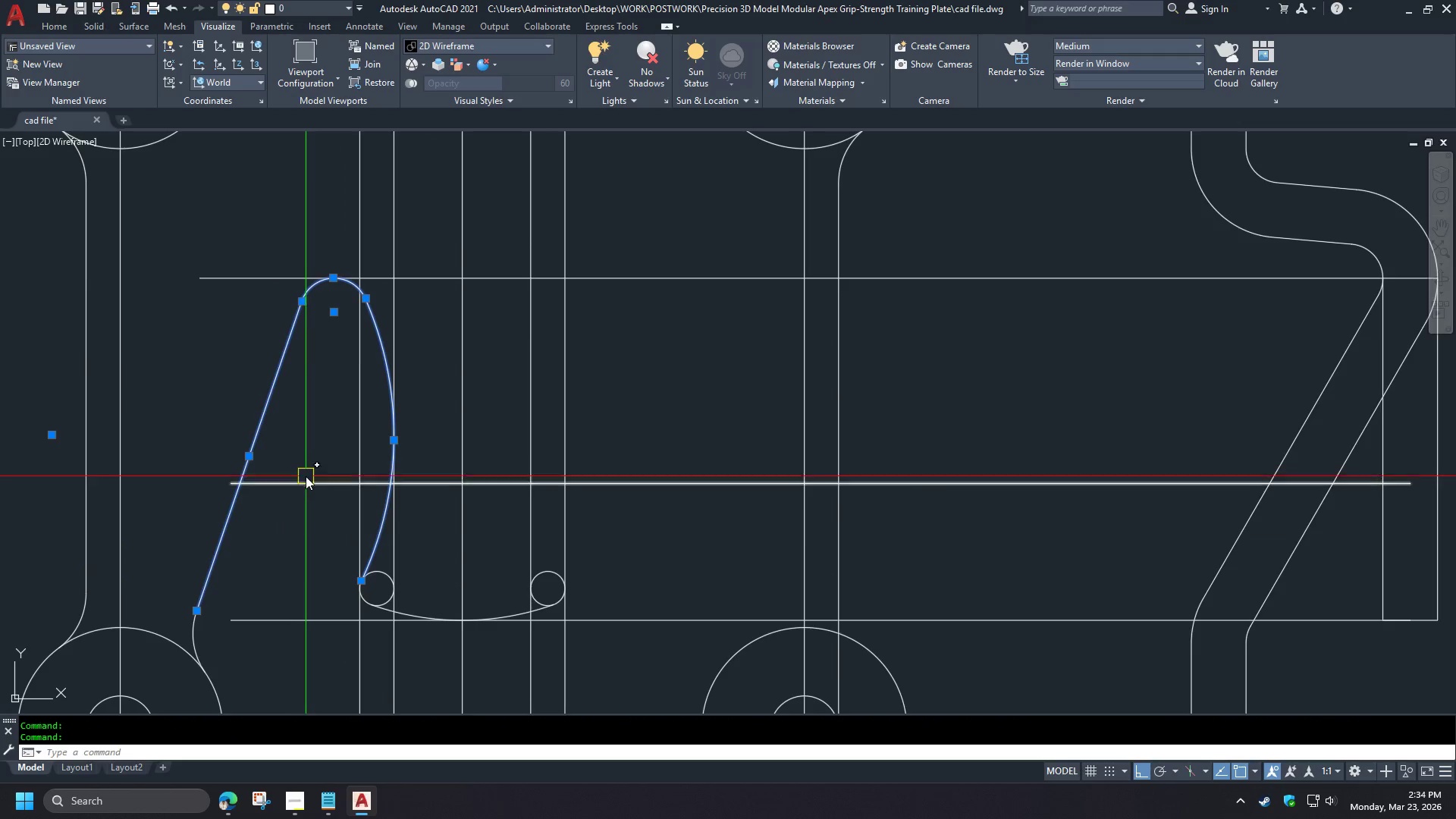 
scroll: coordinate [306, 481], scroll_direction: down, amount: 2.0
 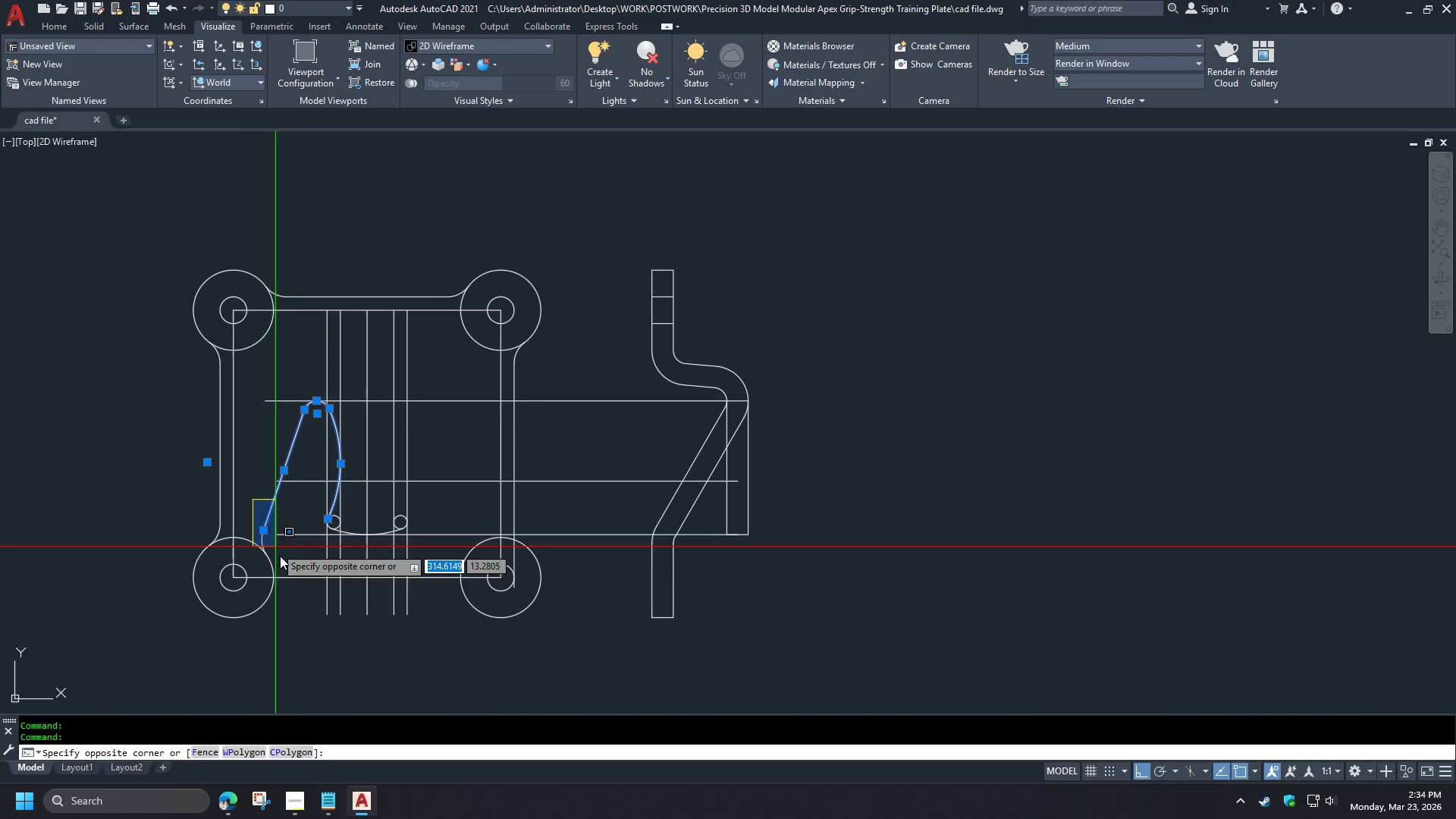 
double_click([292, 573])
 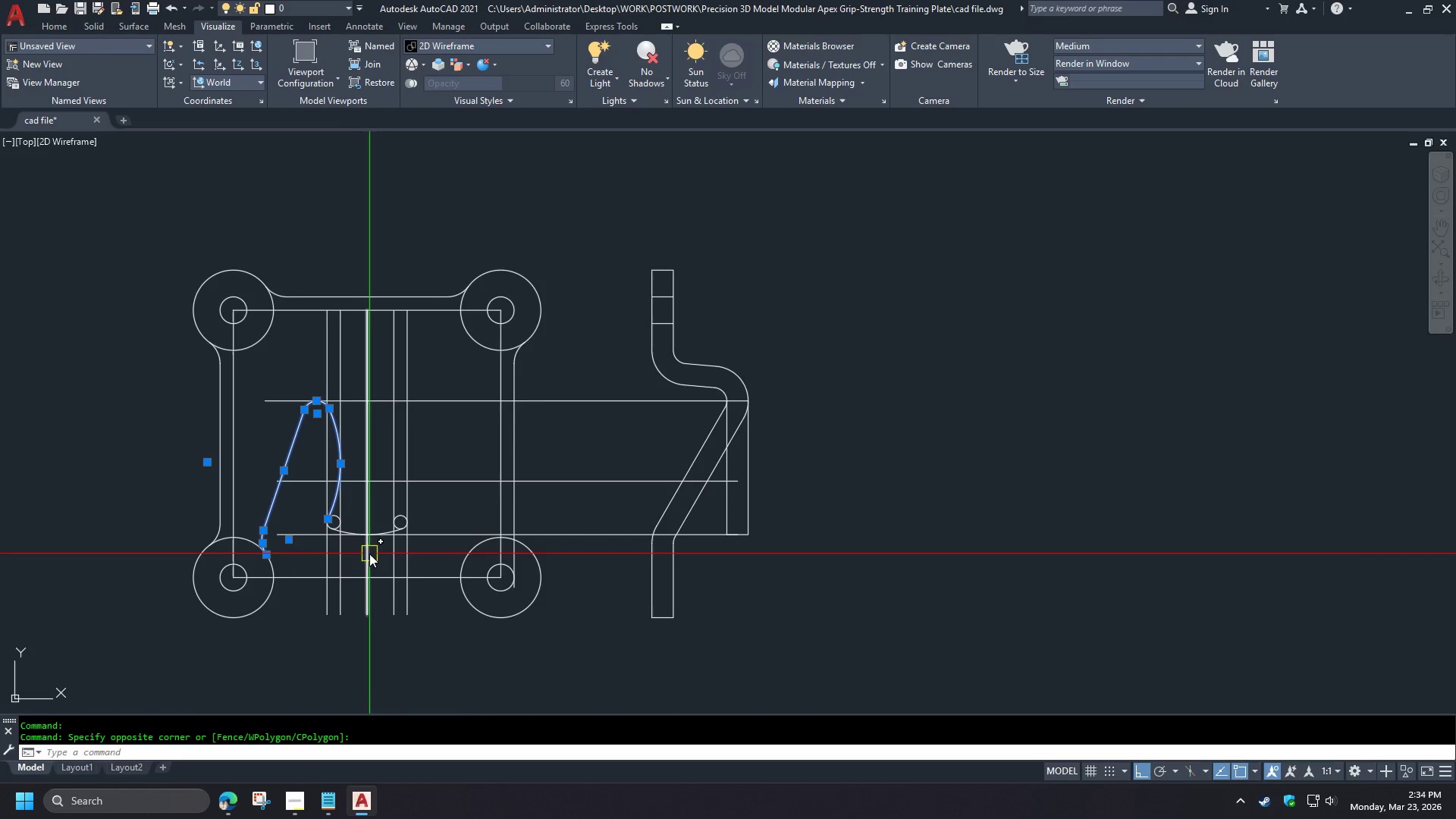 
type(mi )
 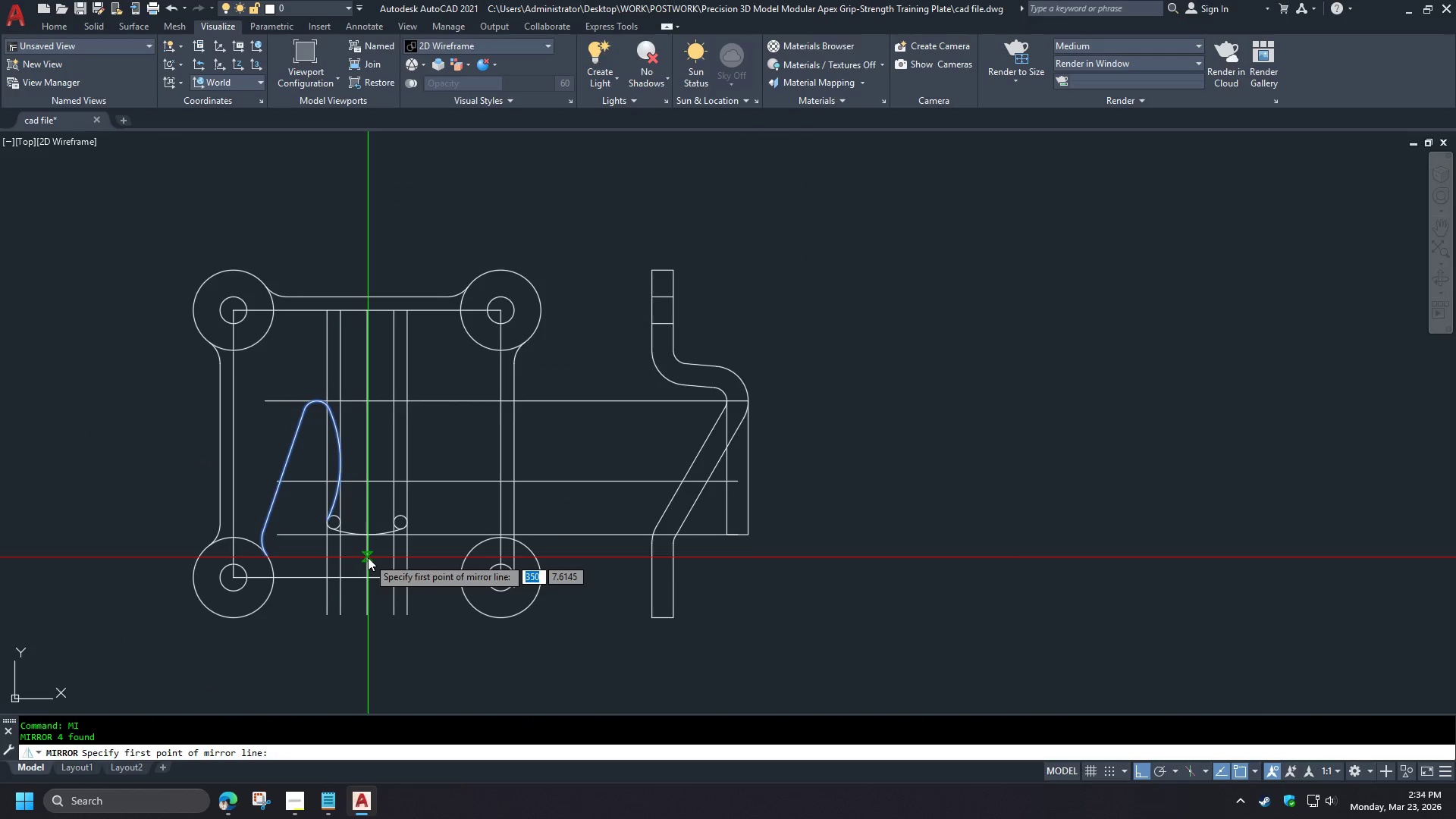 
left_click([368, 557])
 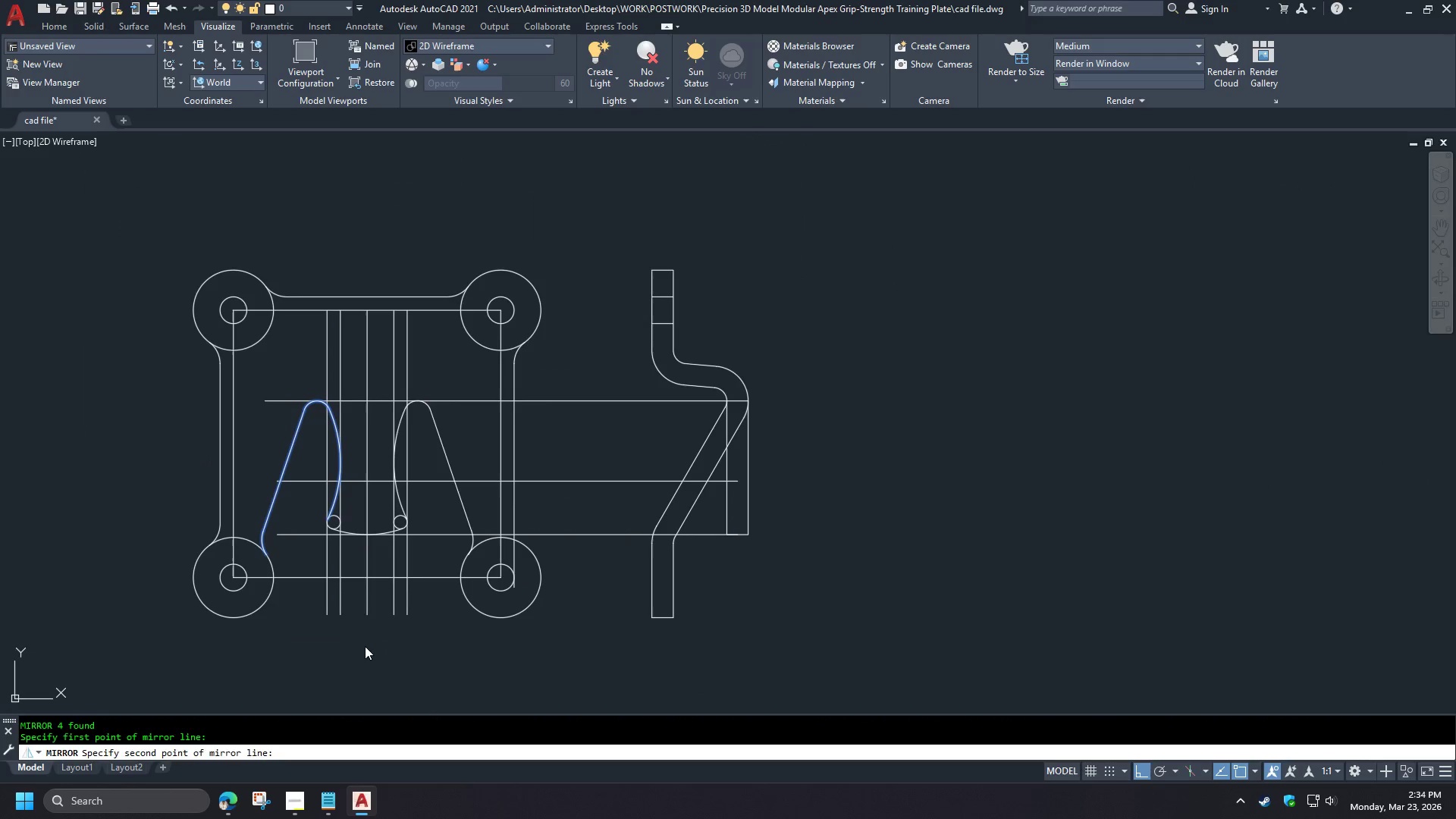 
key(Space)
 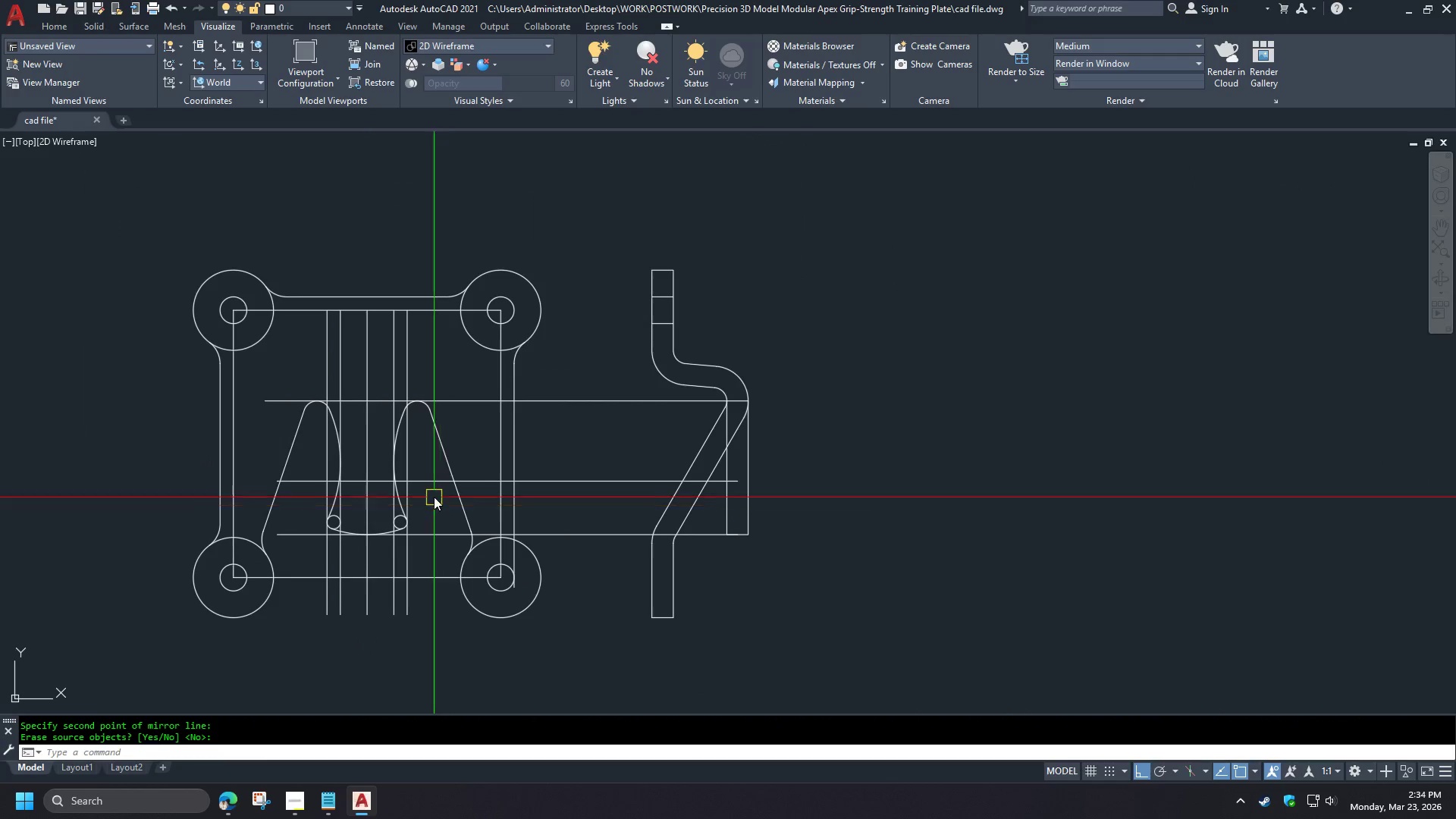 
scroll: coordinate [428, 494], scroll_direction: up, amount: 2.0
 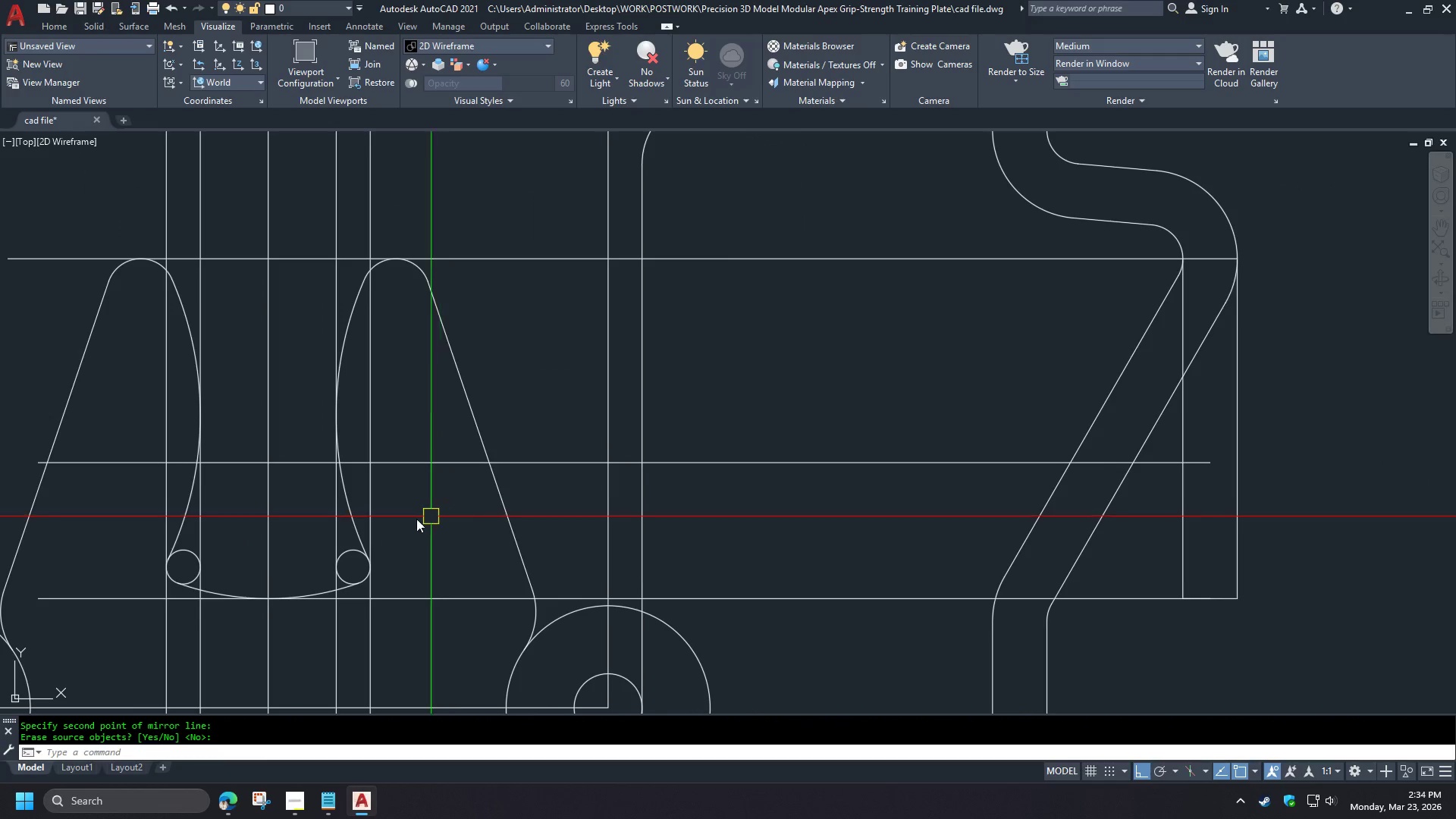 
key(F)
 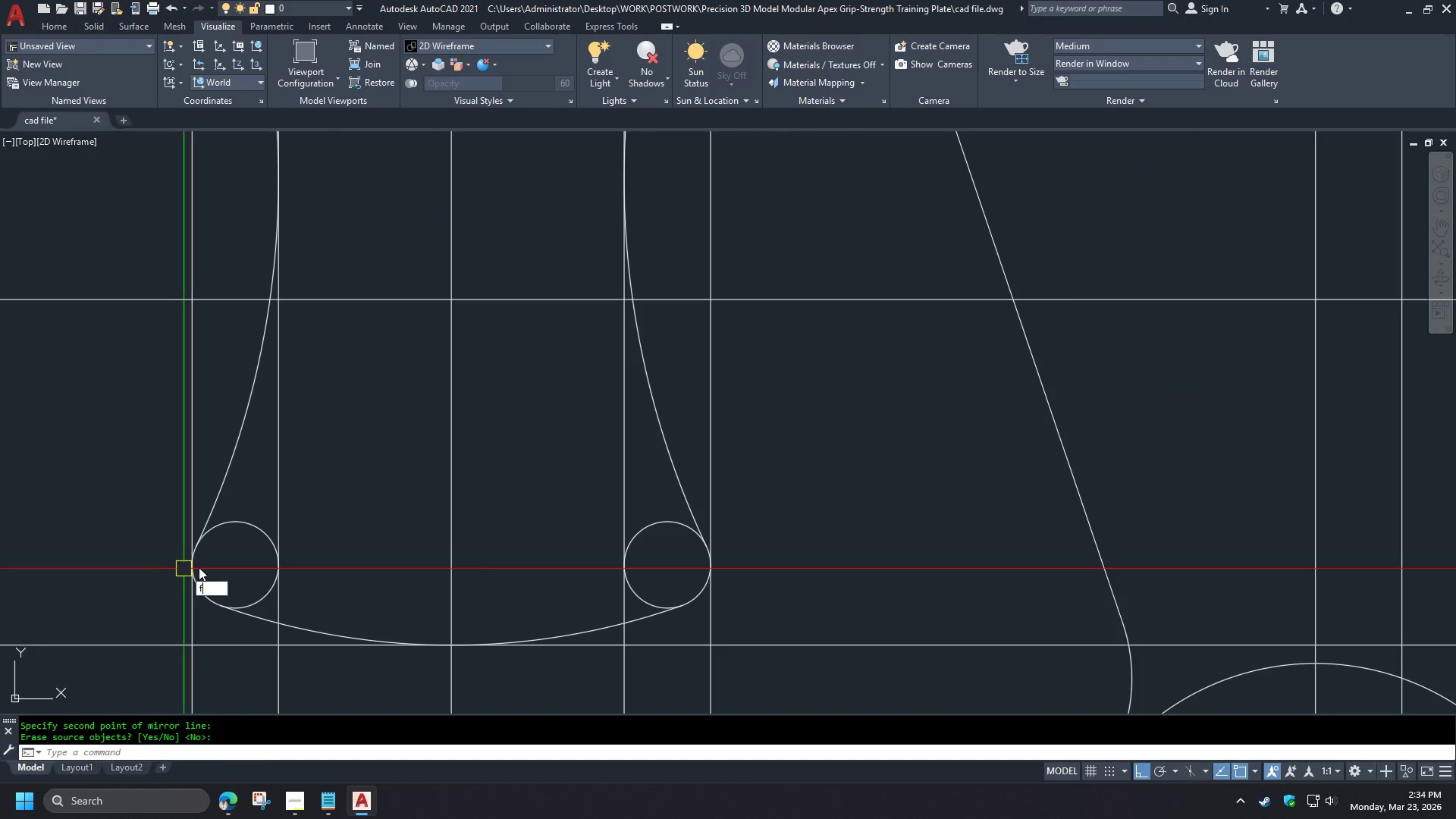 
key(Space)
 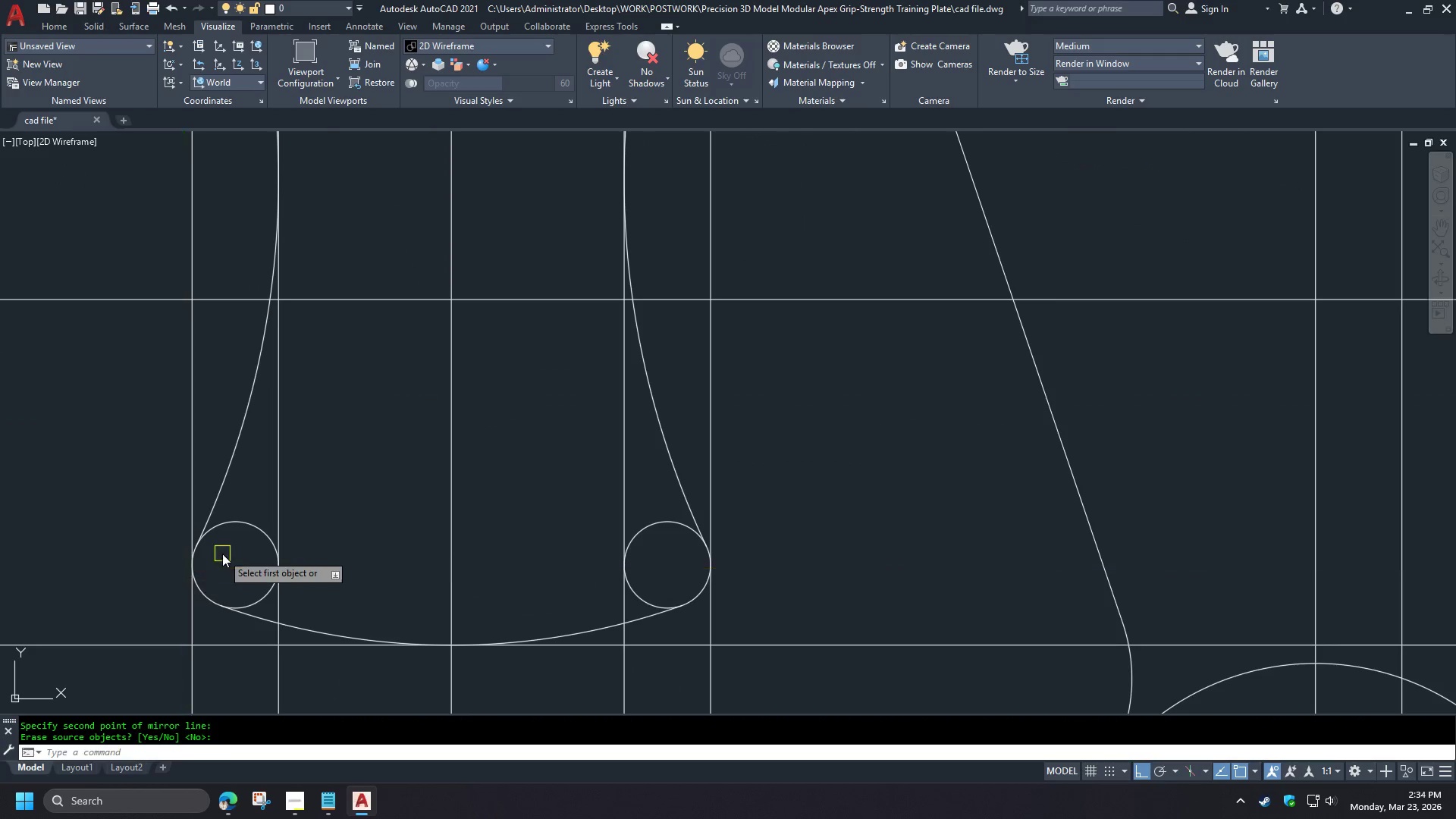 
key(R)
 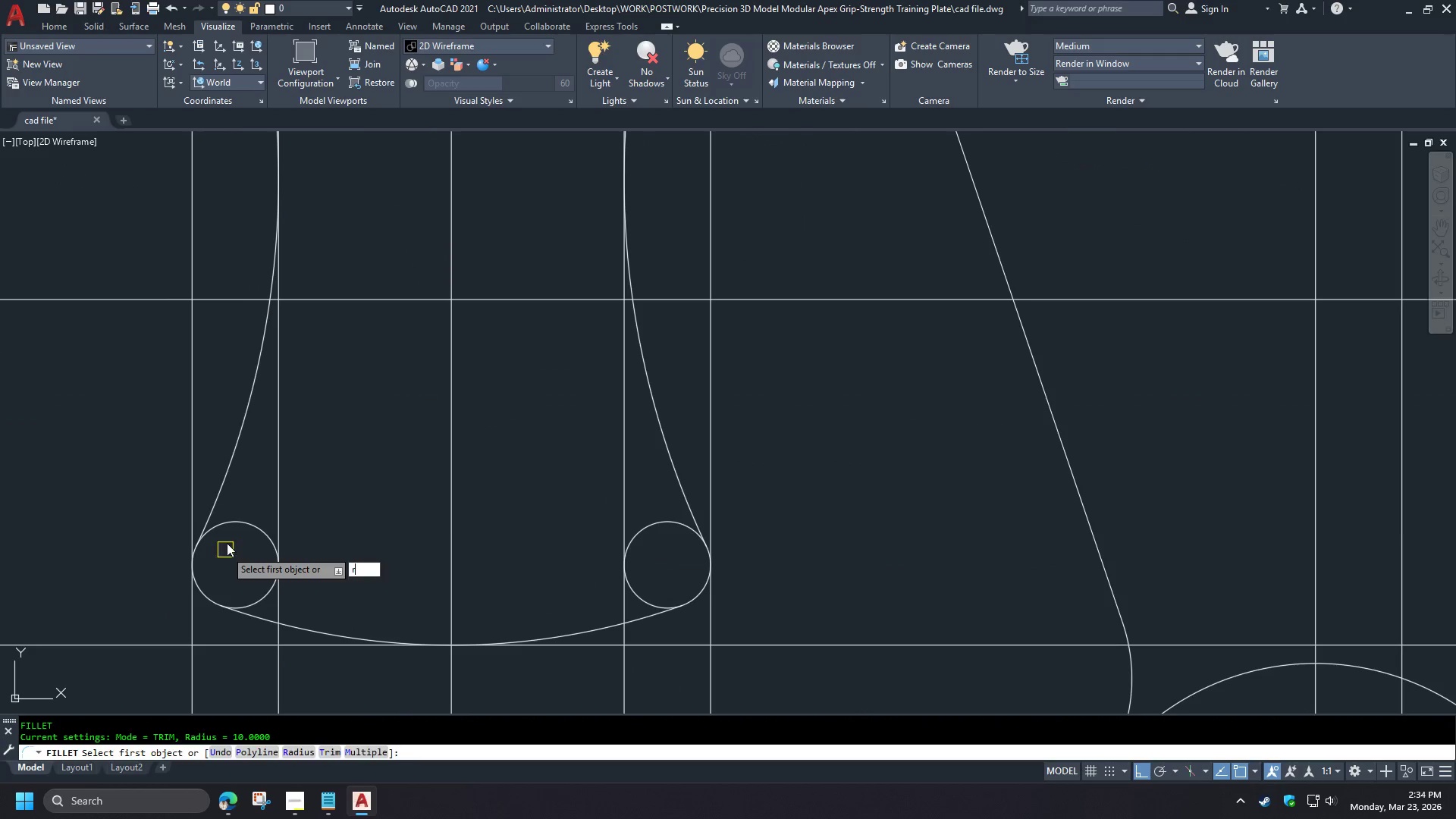 
scroll: coordinate [155, 569], scroll_direction: up, amount: 2.0
 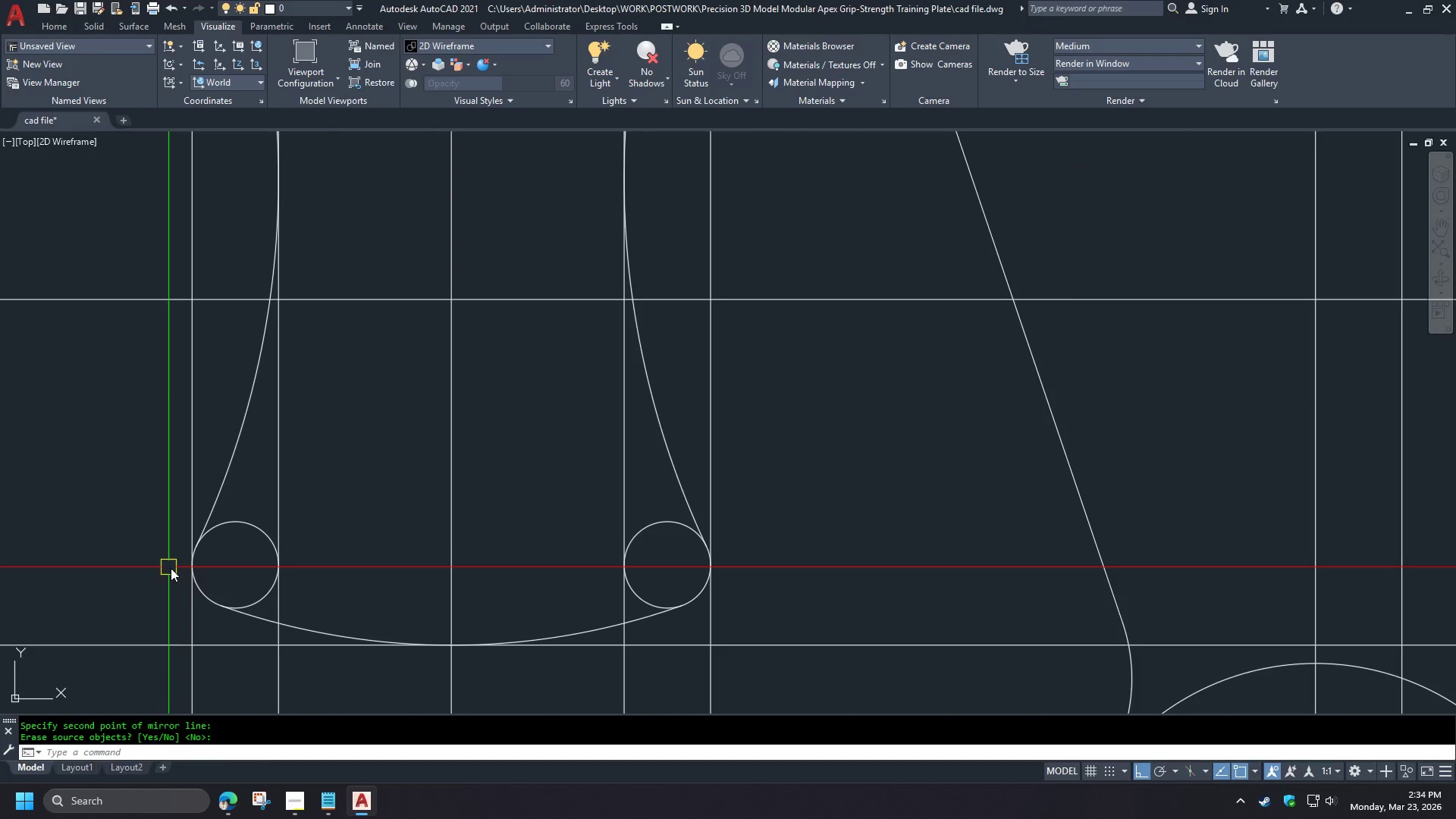 
key(Space)
 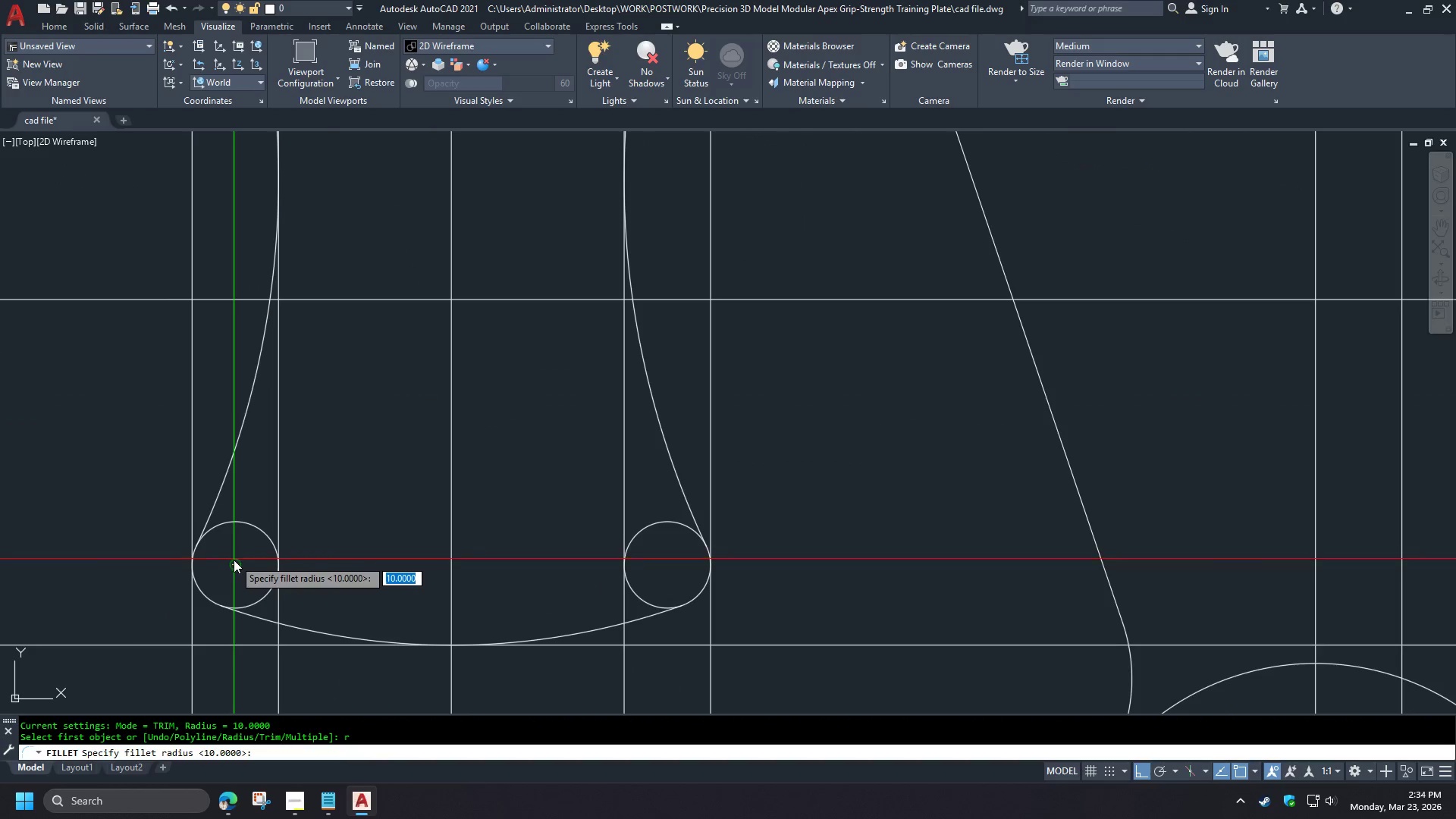 
left_click([234, 560])
 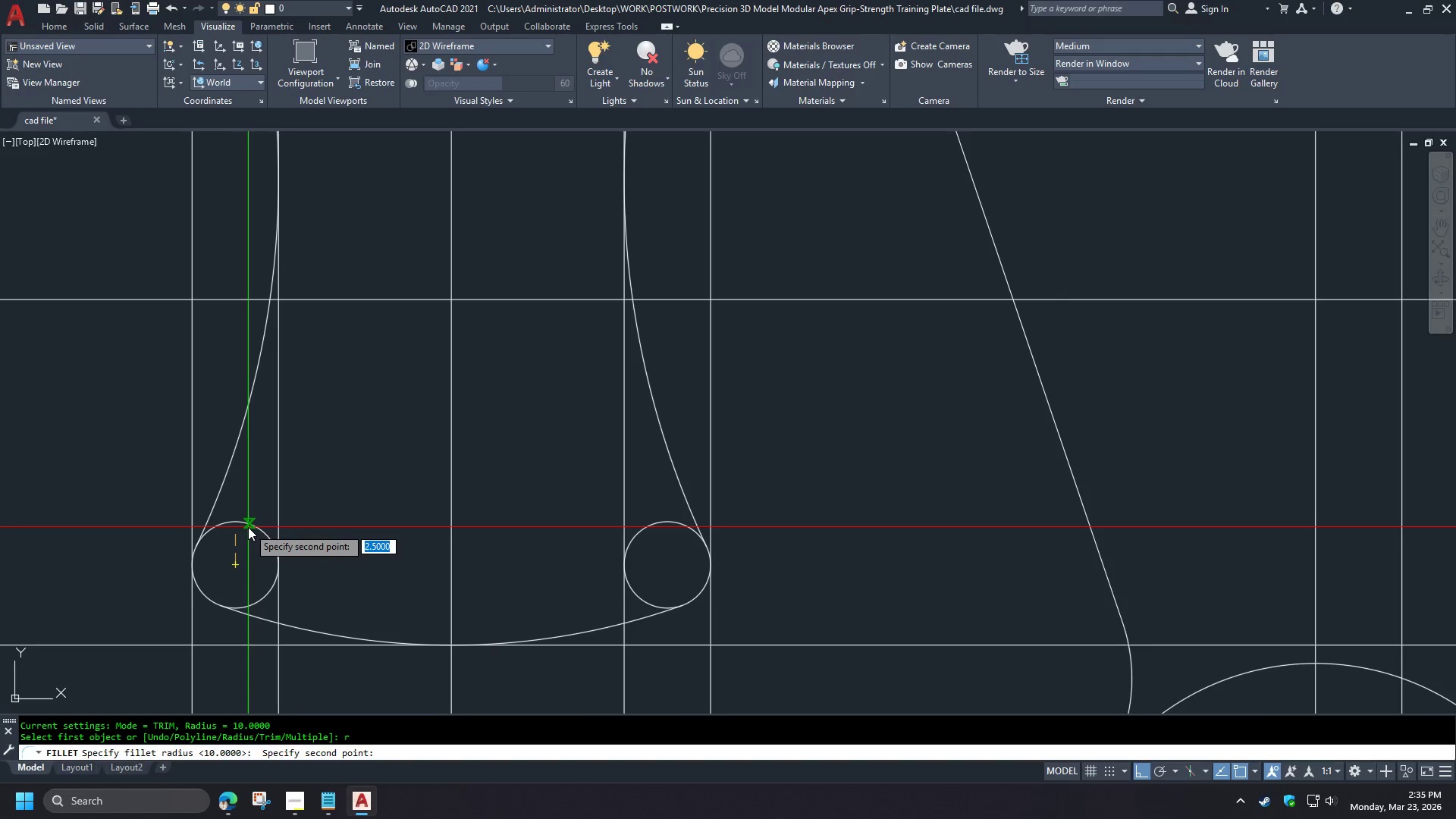 
left_click([248, 527])
 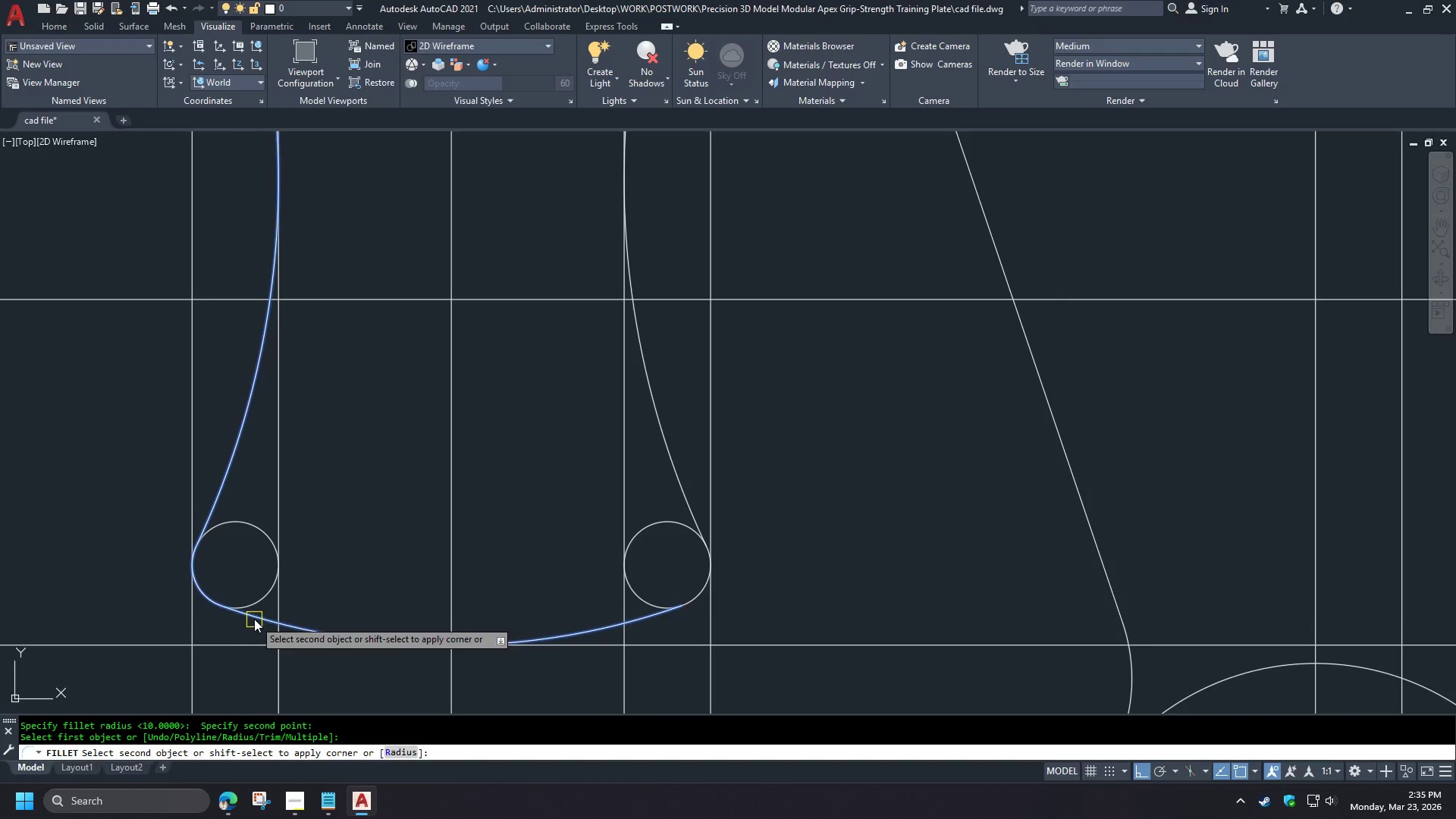 
double_click([253, 595])
 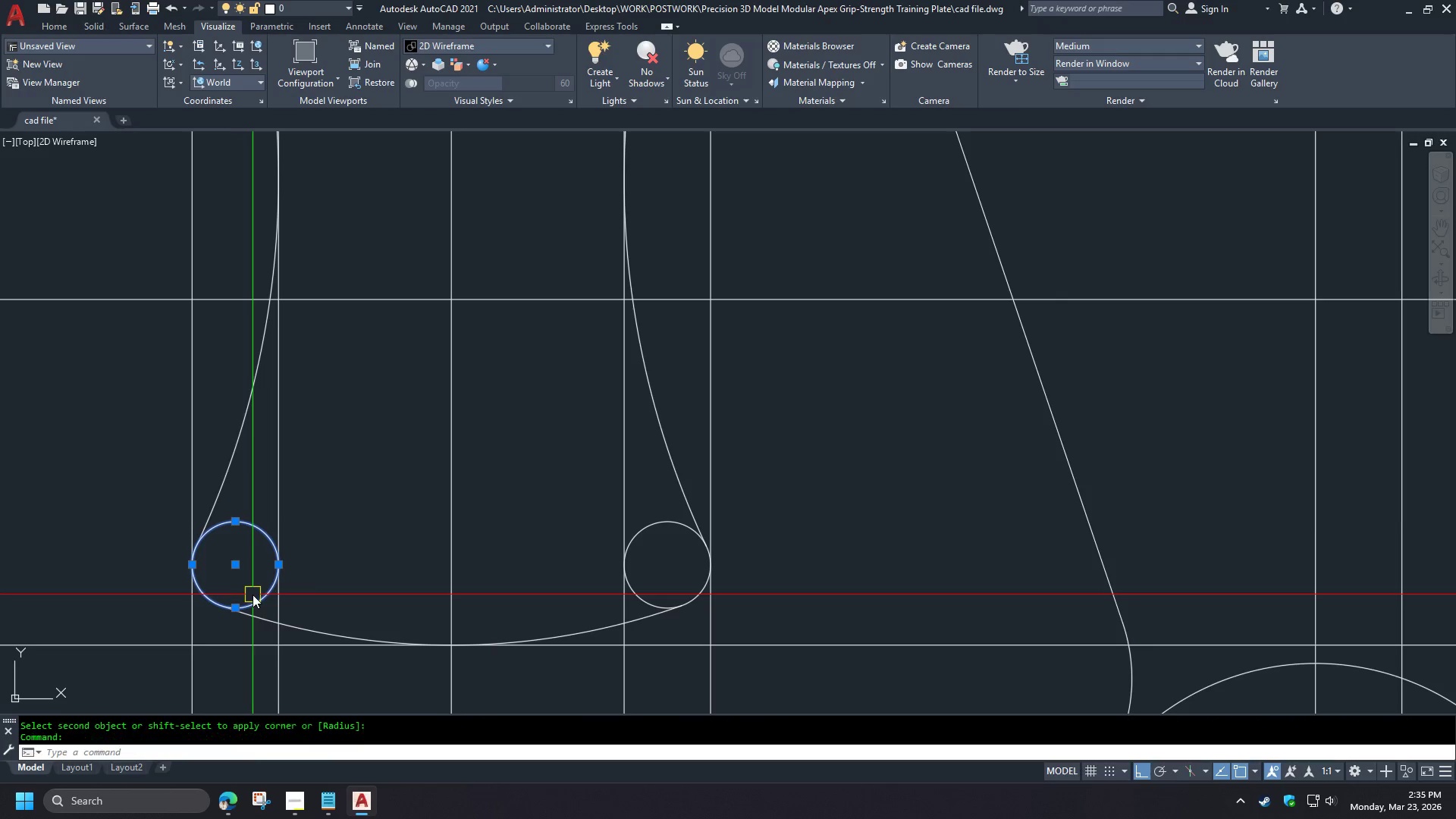 
key(E)
 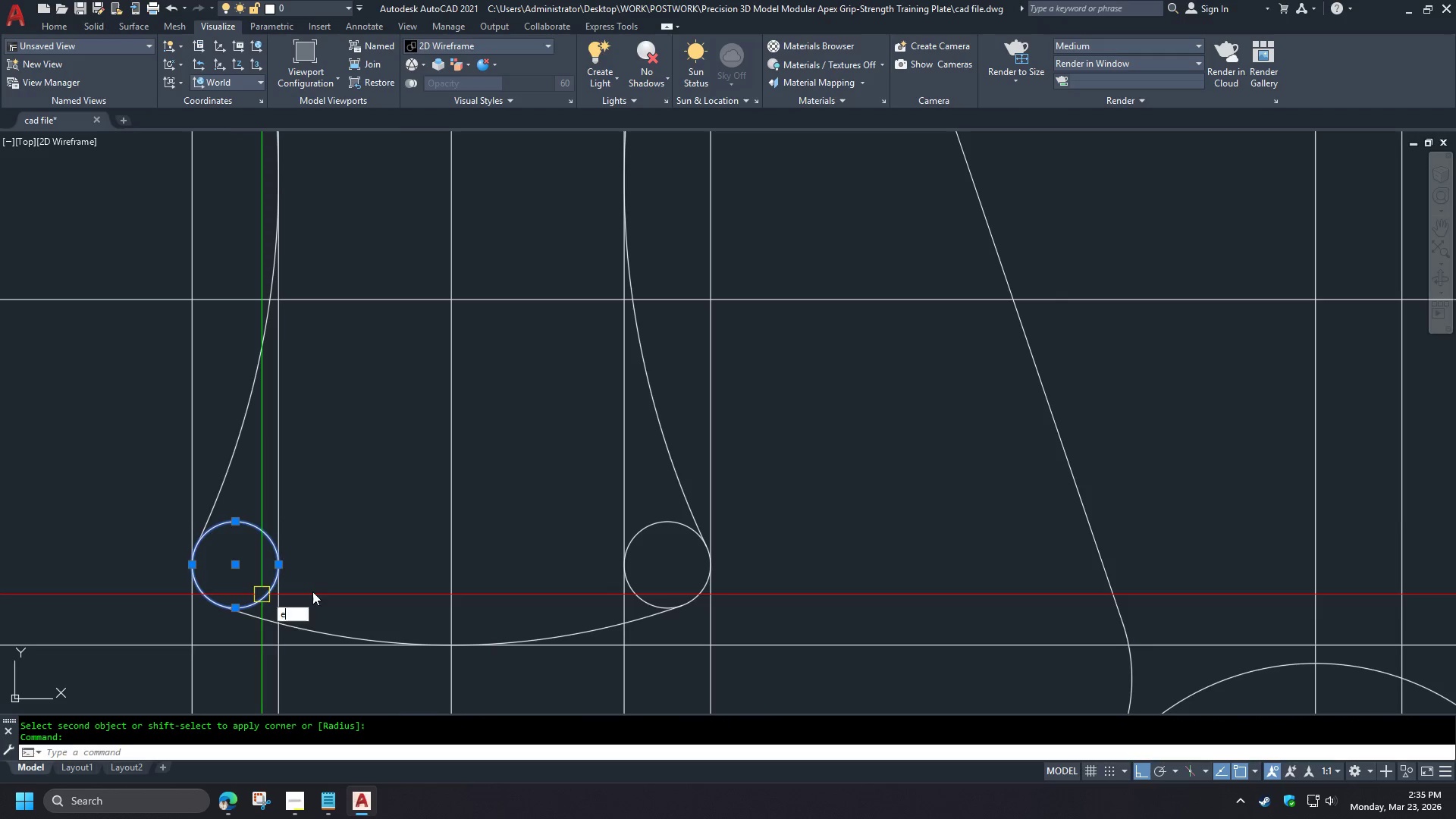 
key(Space)
 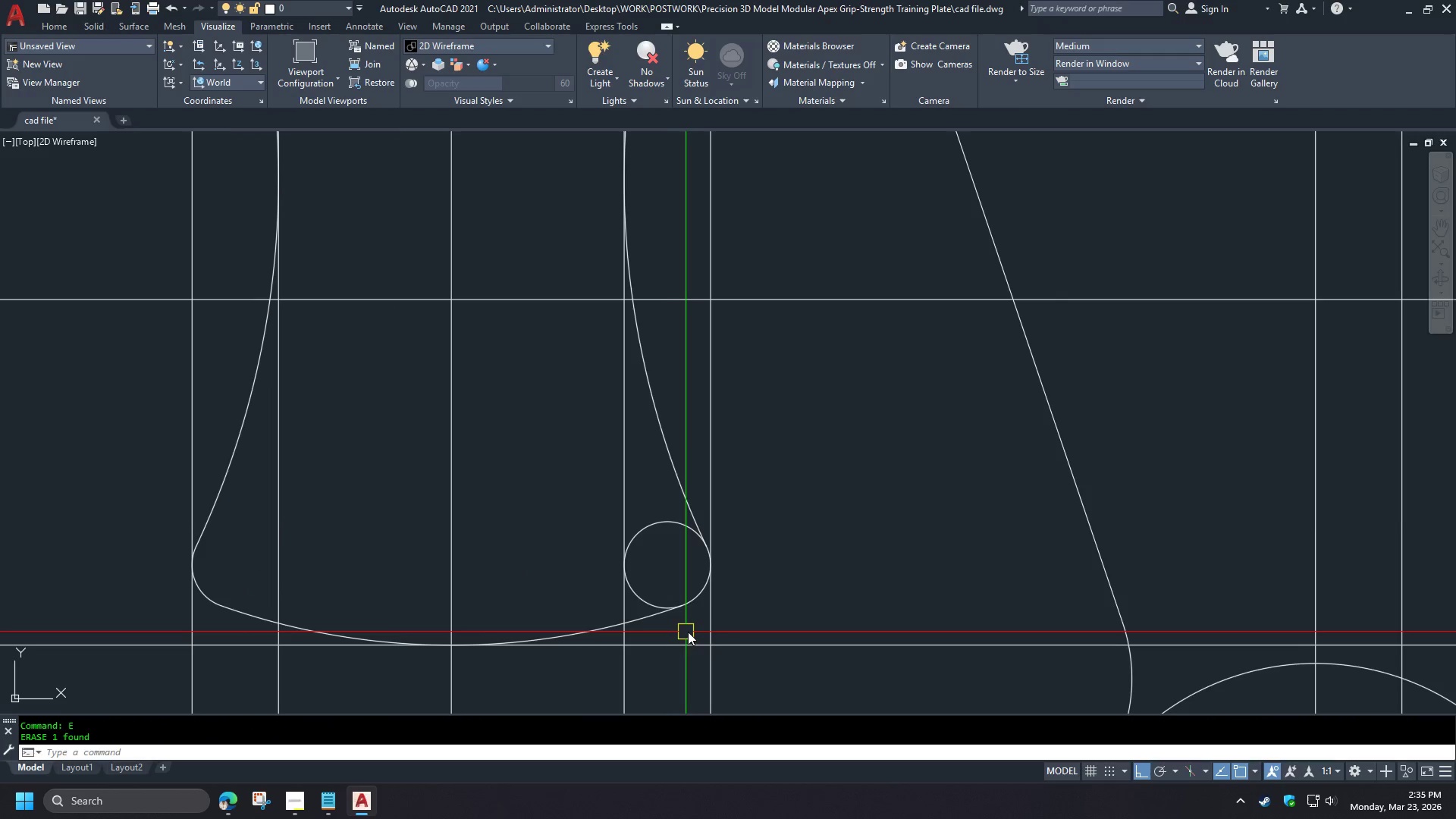 
key(F)
 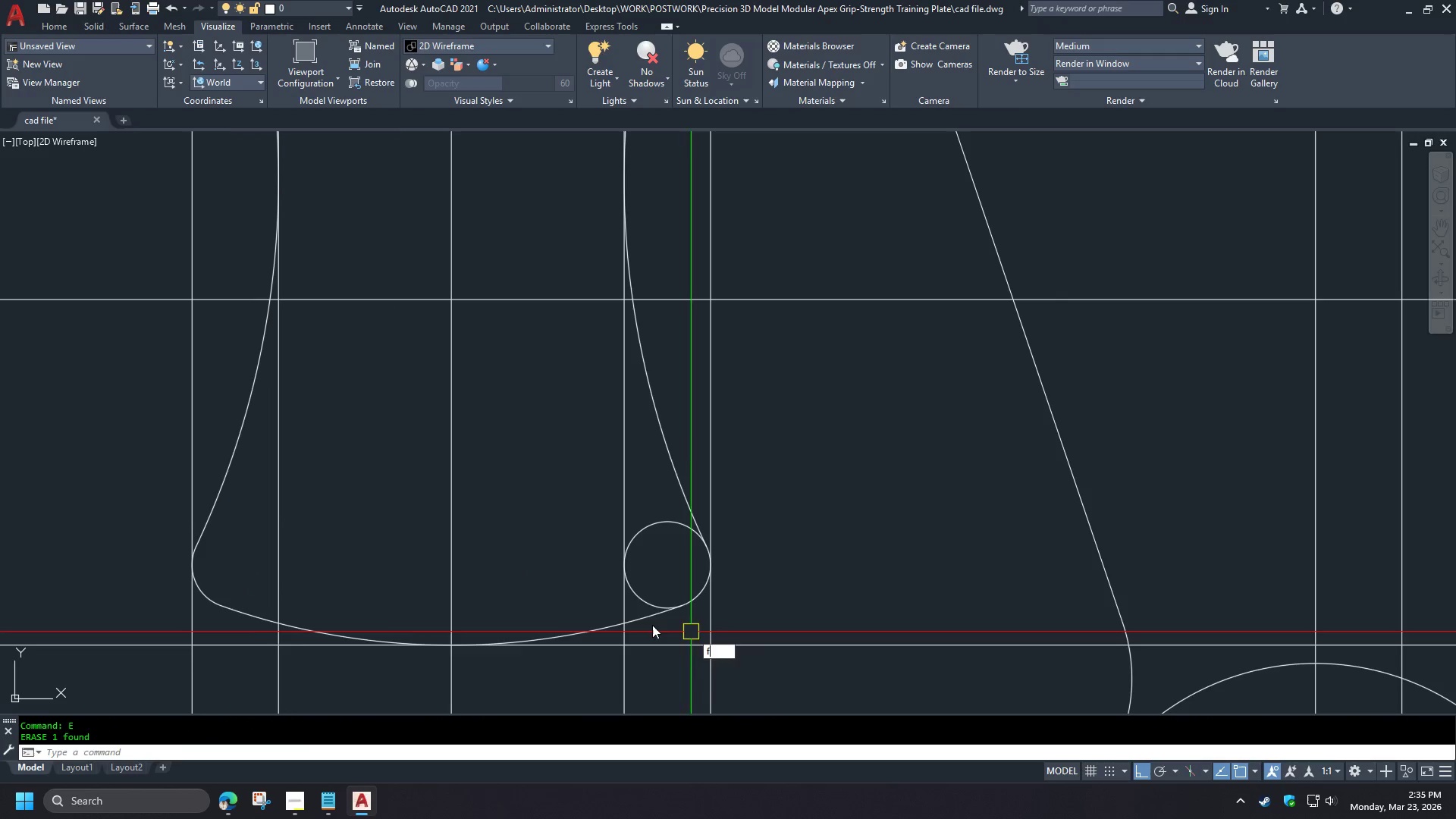 
key(Space)
 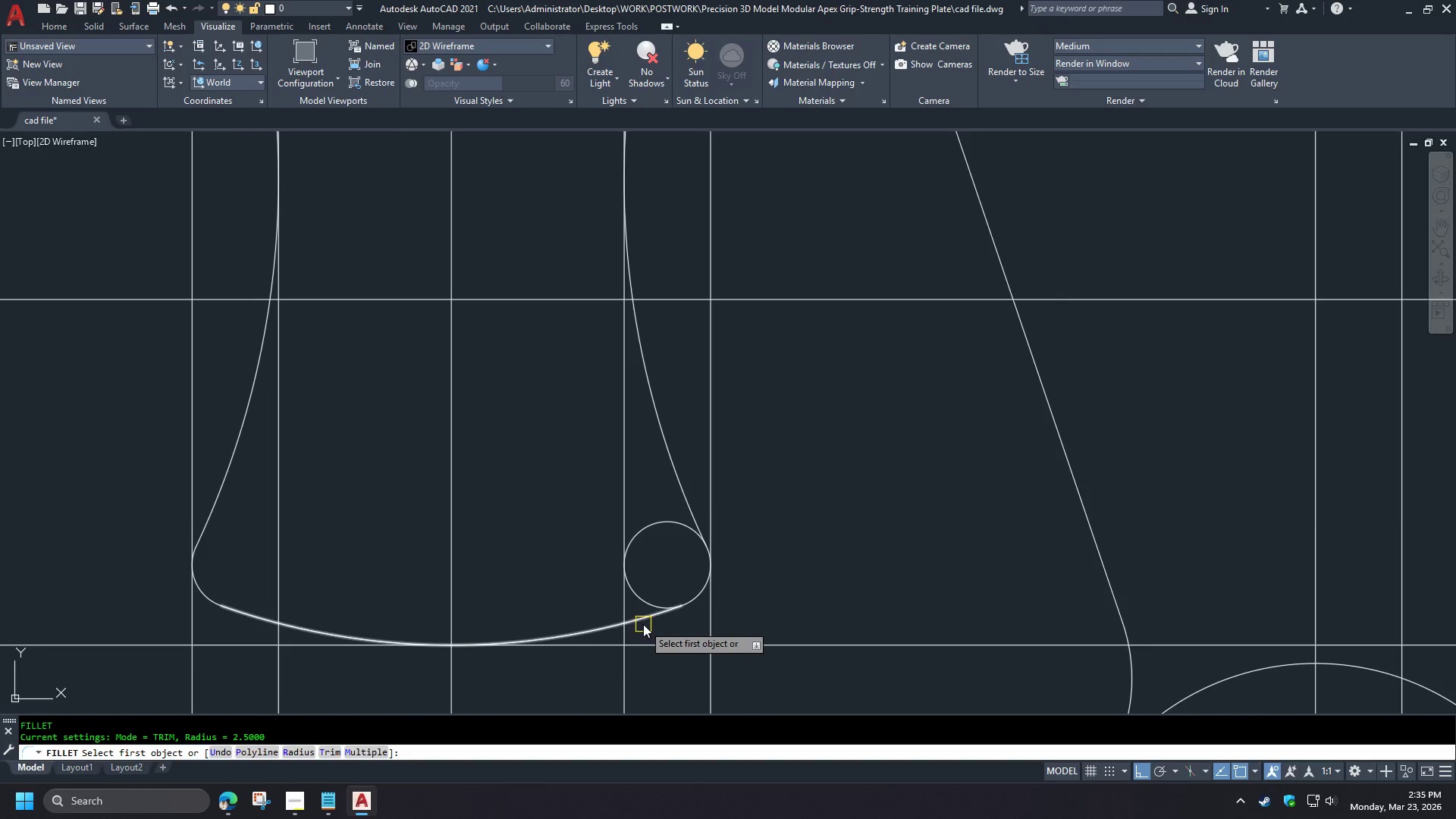 
left_click([643, 624])
 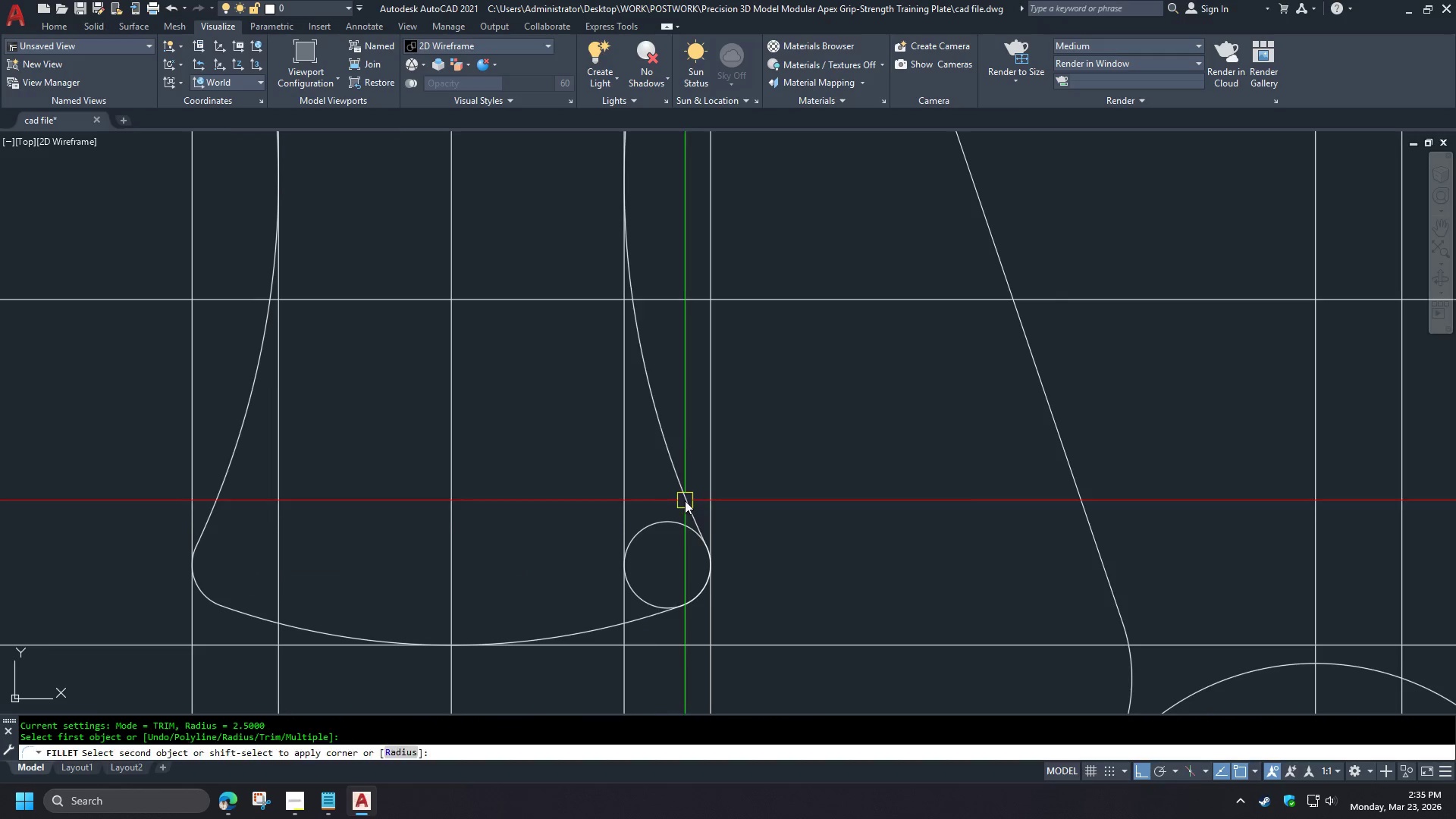 
double_click([666, 523])
 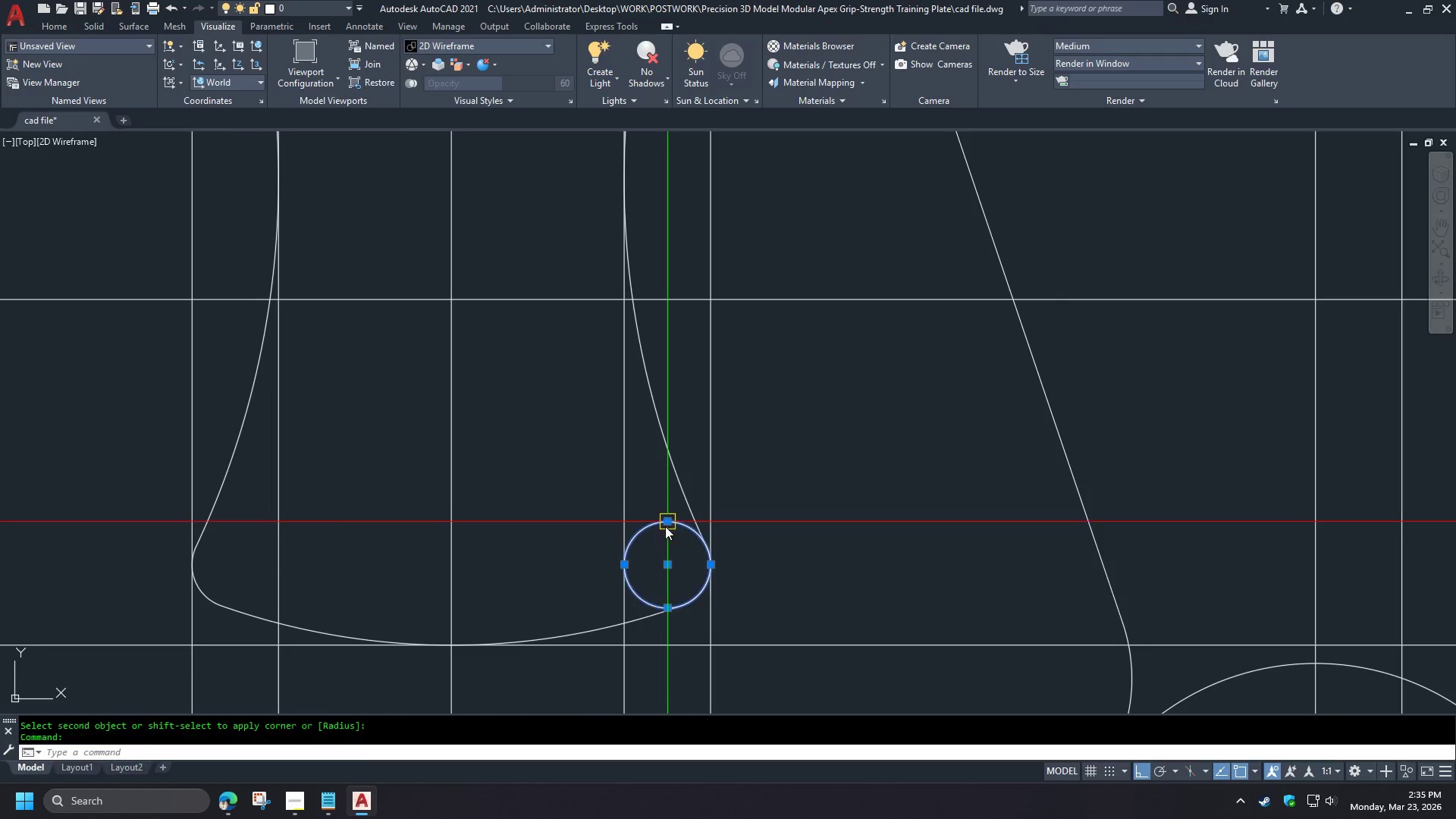 
key(E)
 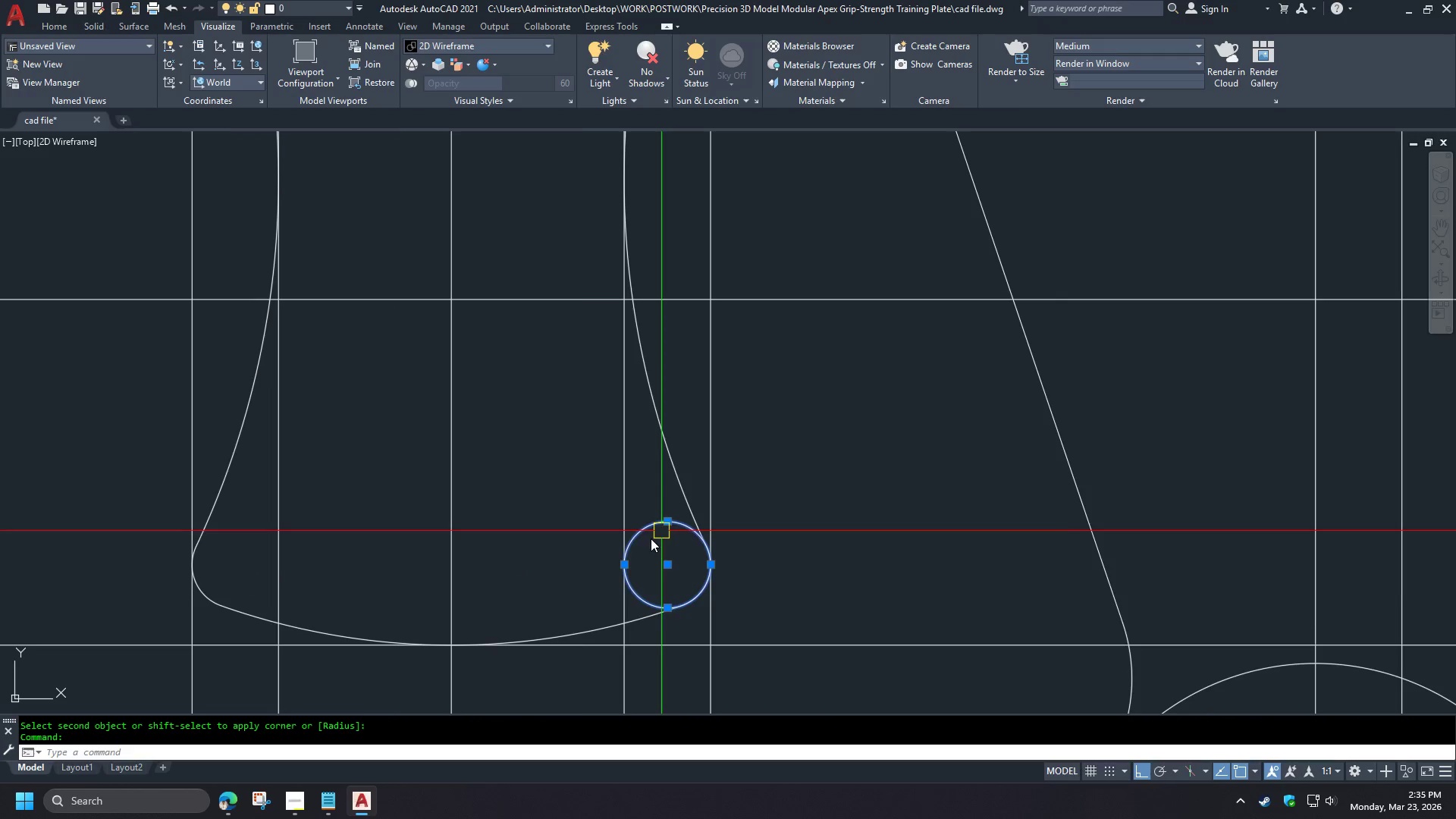 
key(Space)
 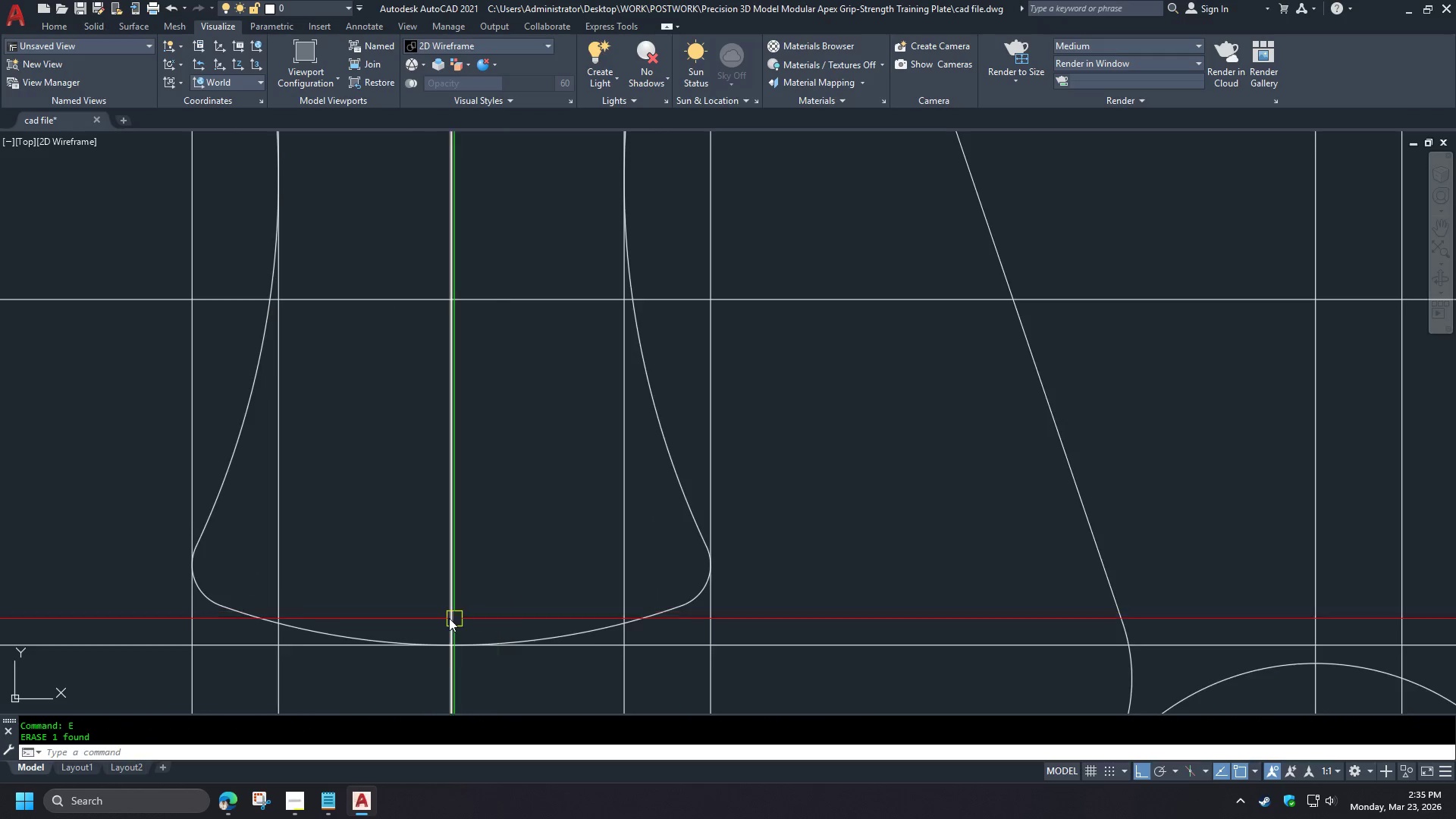 
key(F)
 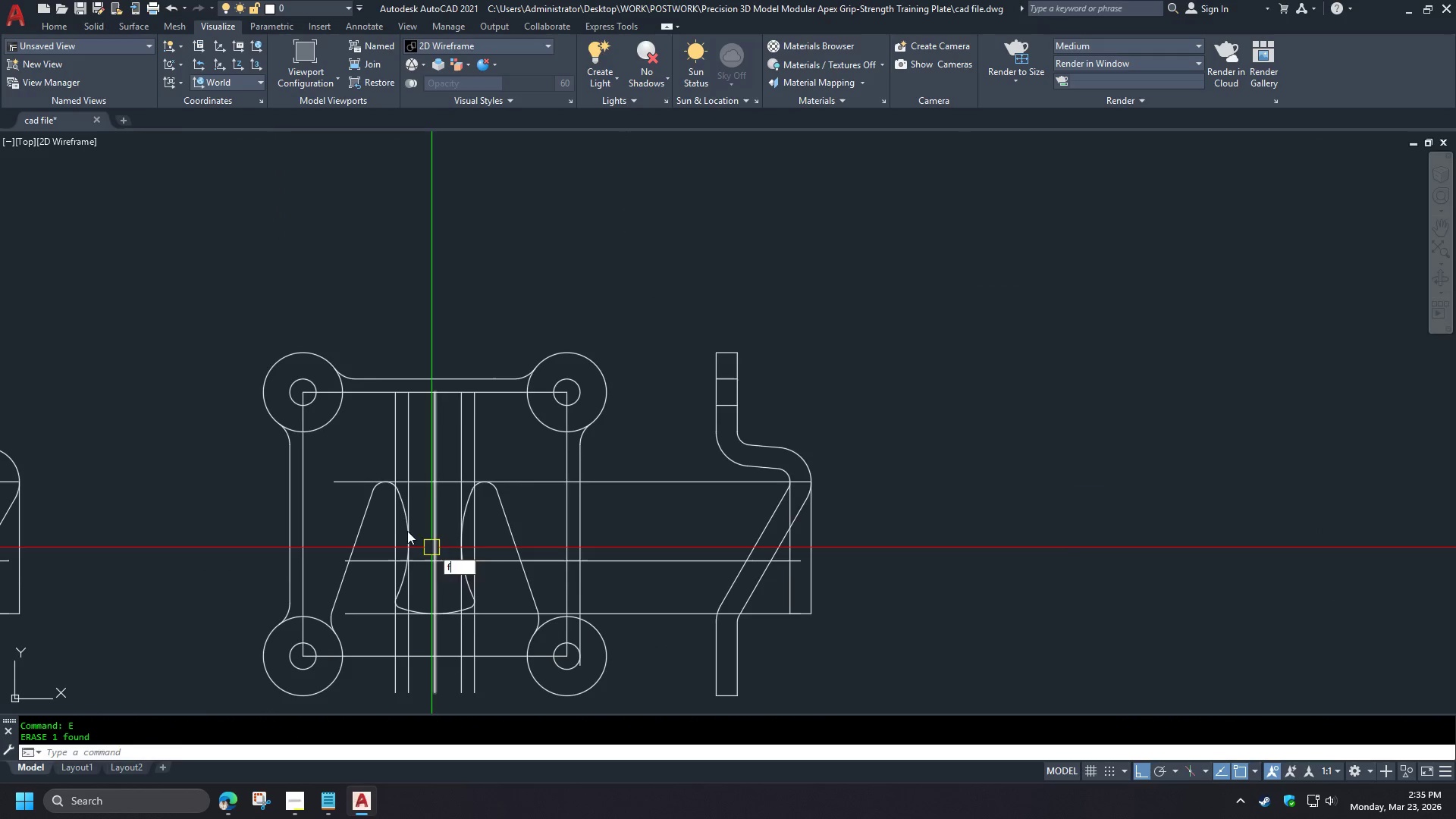 
key(Space)
 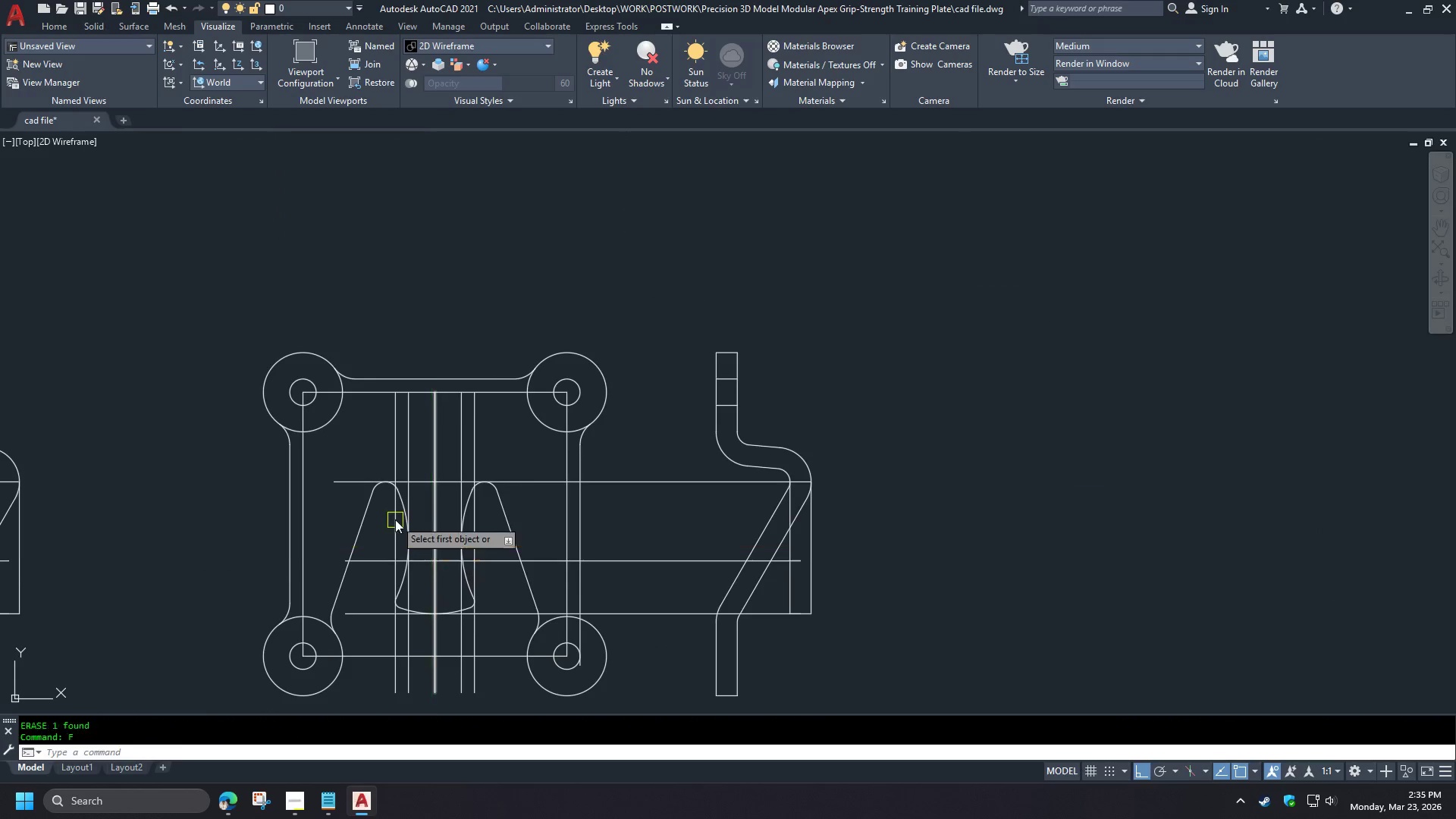 
scroll: coordinate [425, 604], scroll_direction: down, amount: 4.0
 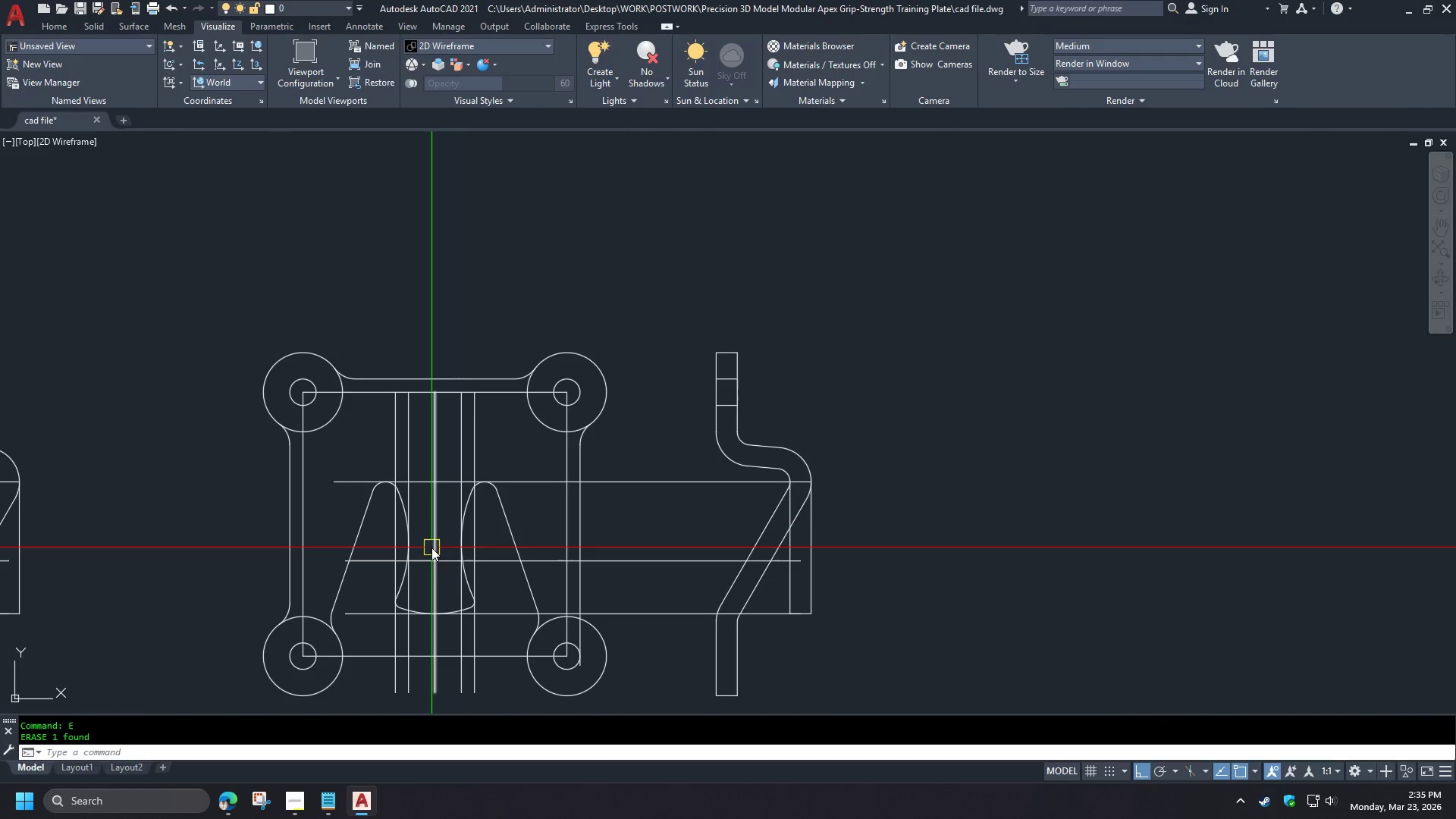 
key(R)
 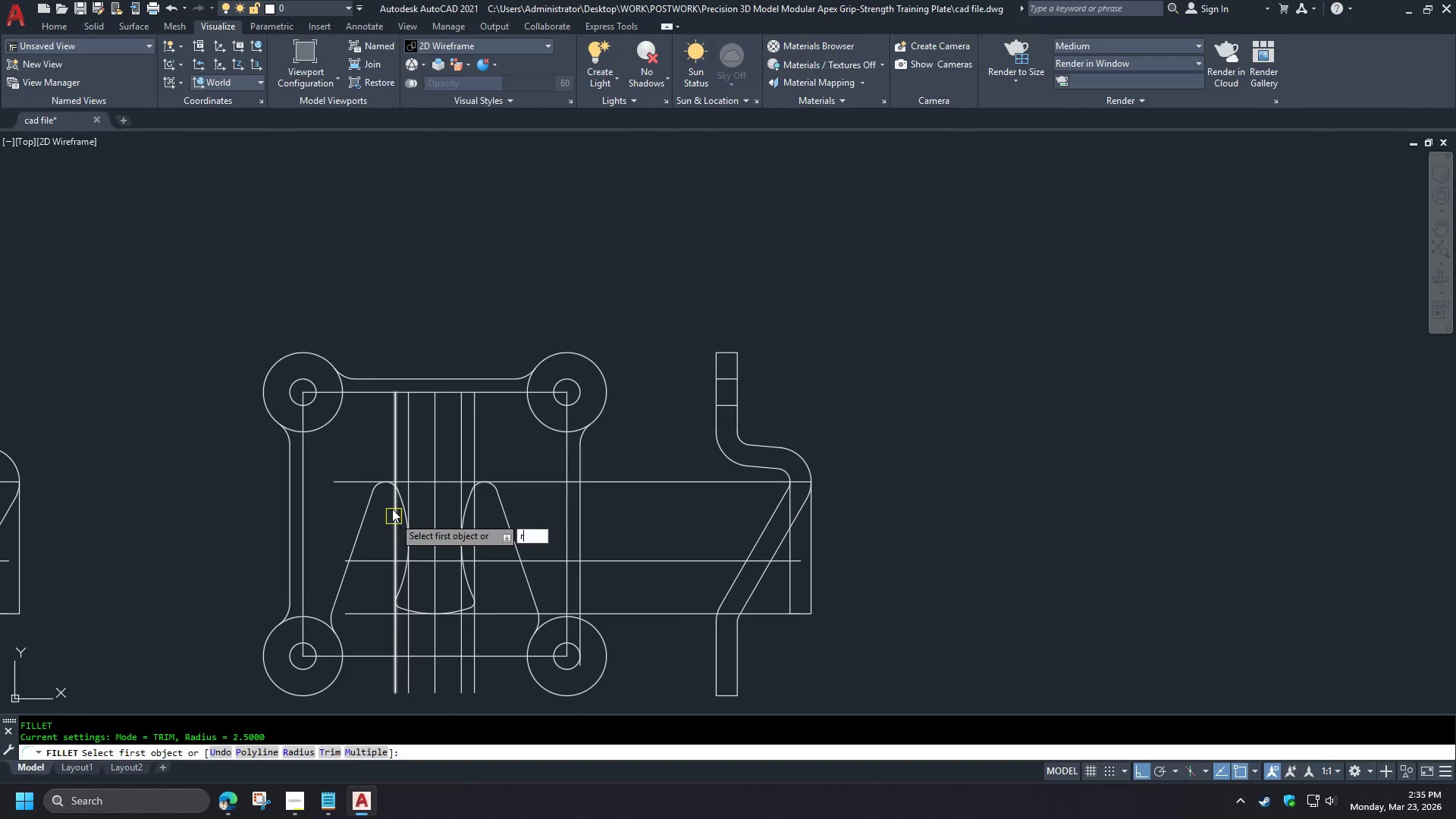 
key(Space)
 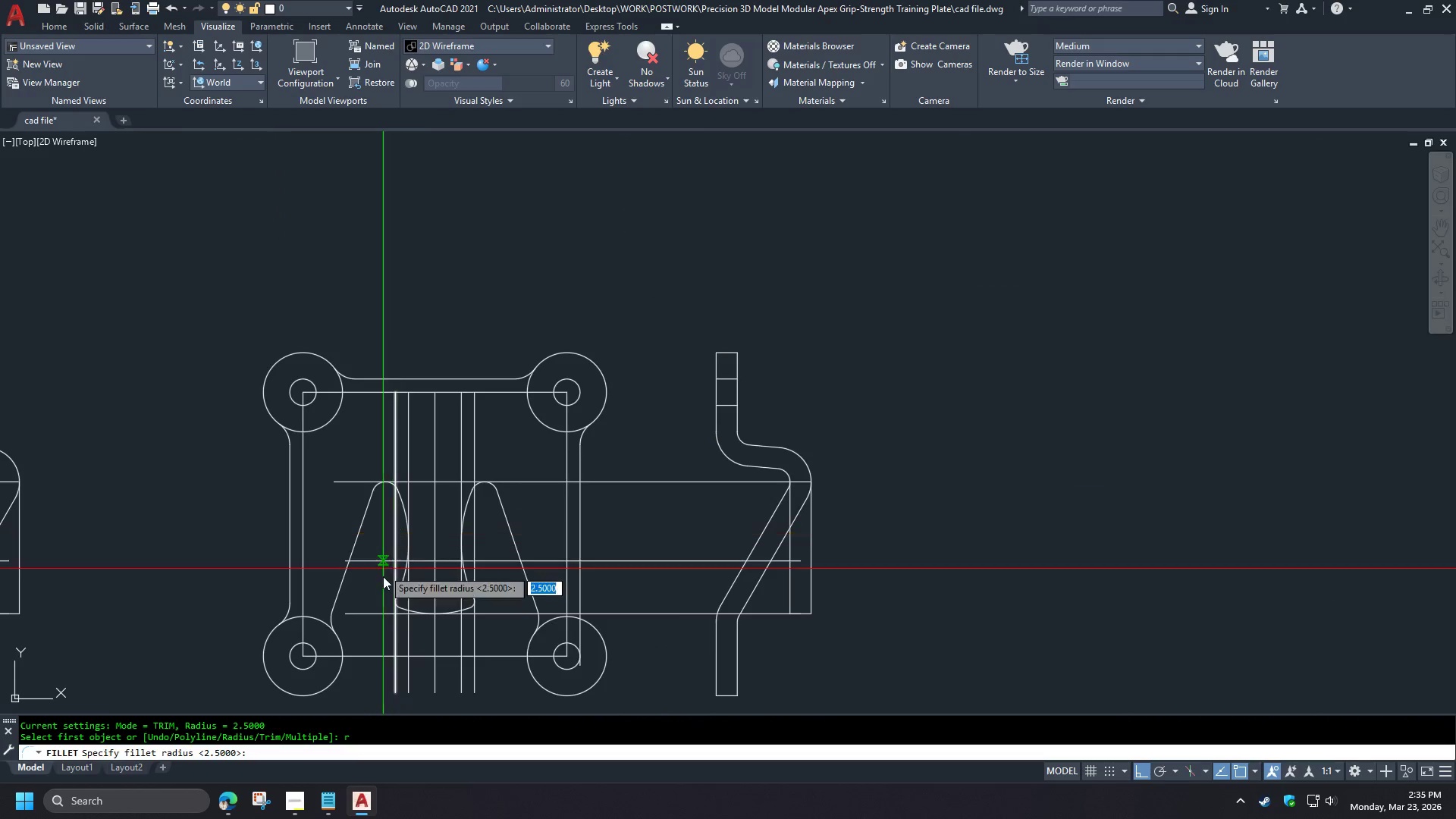 
key(Escape)
 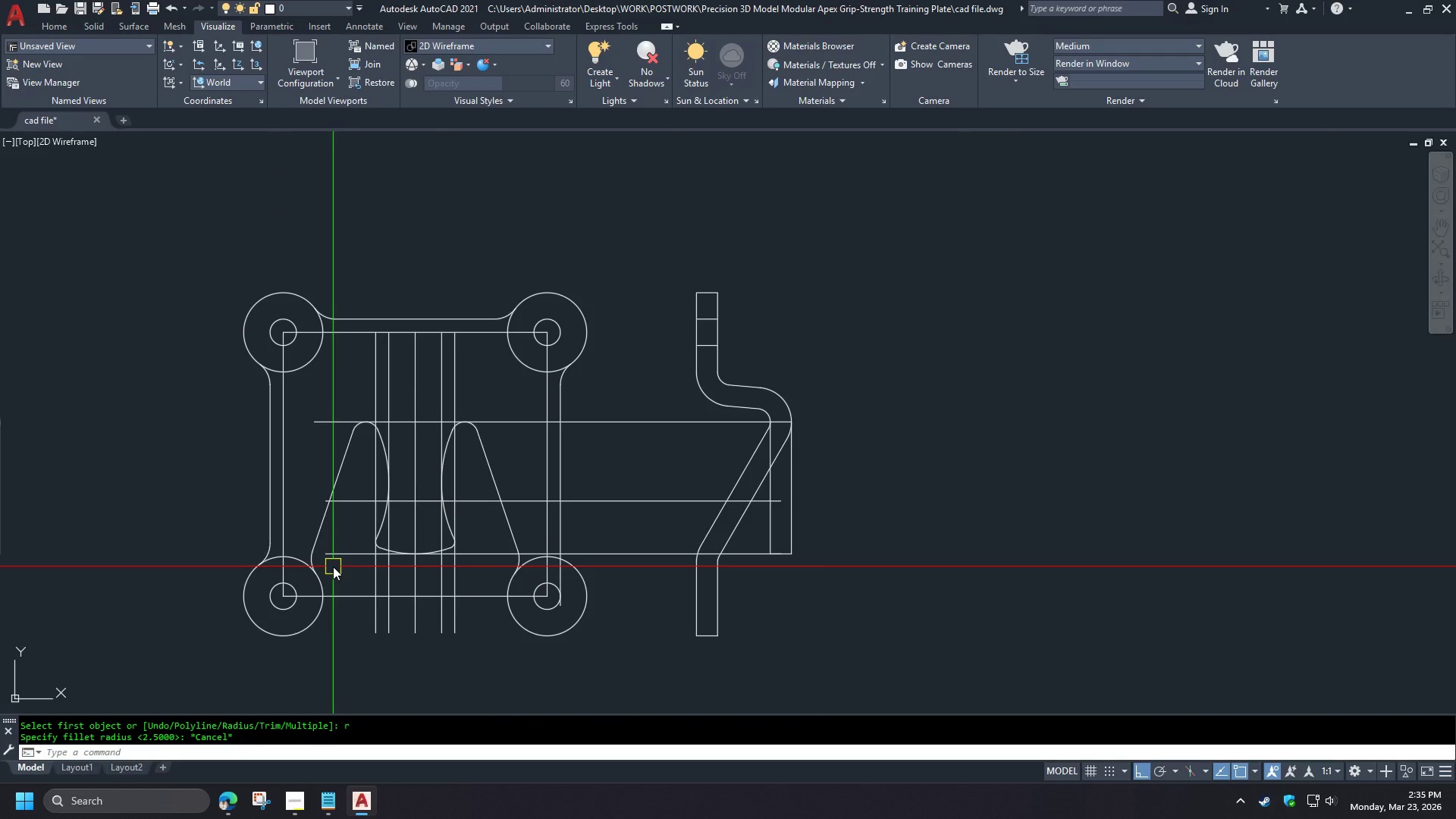 
key(F)
 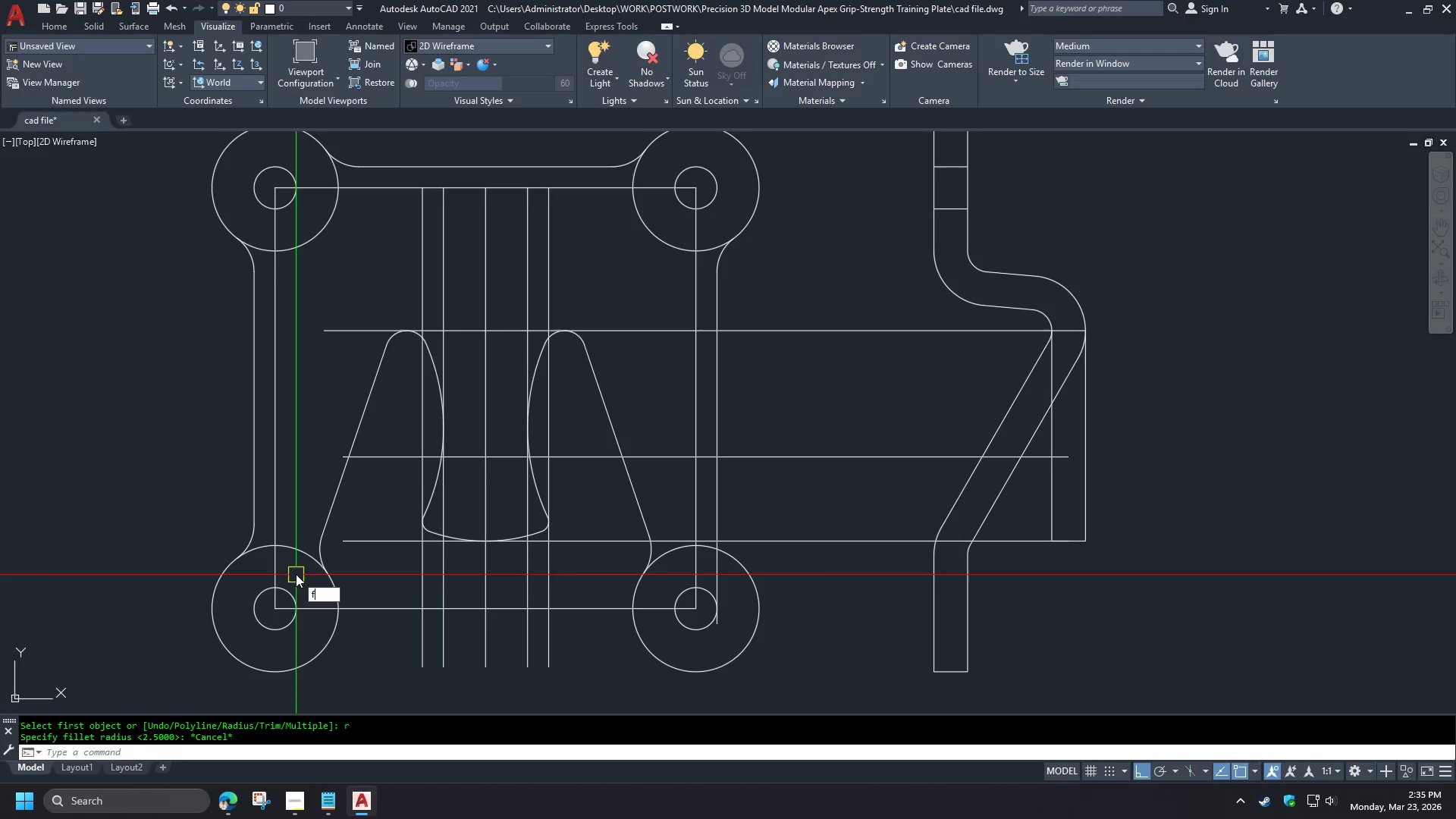 
key(Space)
 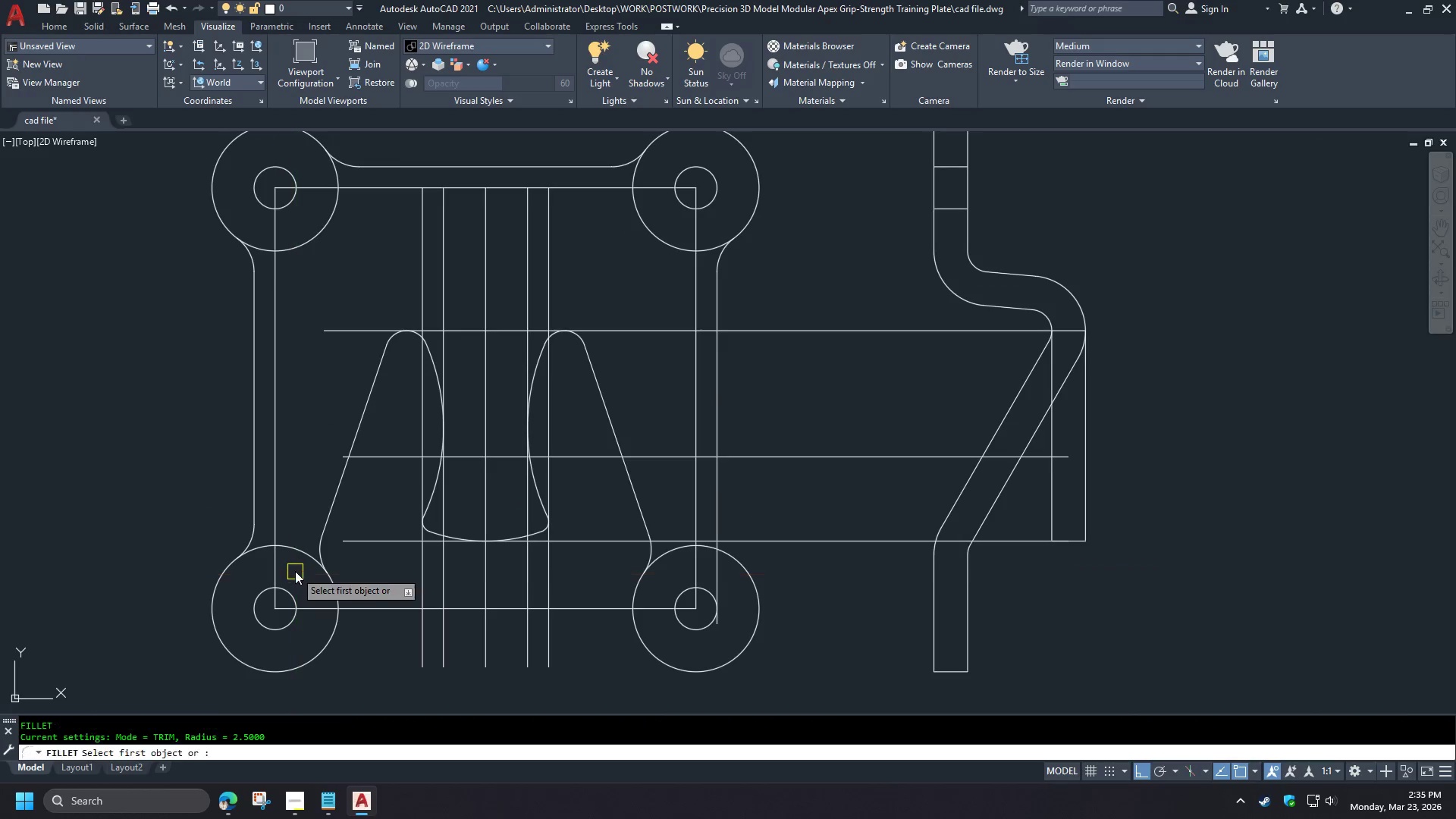 
scroll: coordinate [296, 576], scroll_direction: up, amount: 1.0
 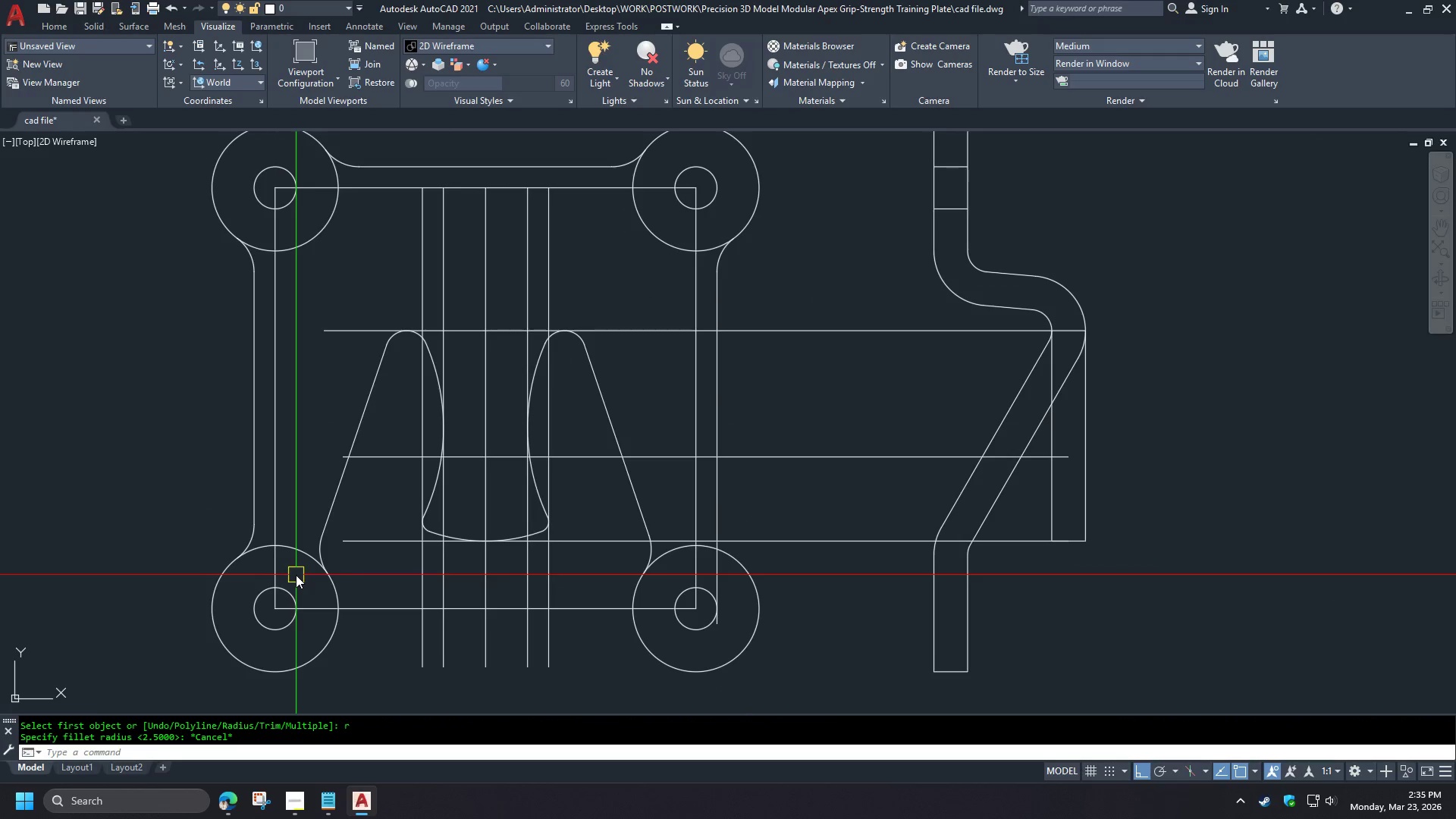 
key(R)
 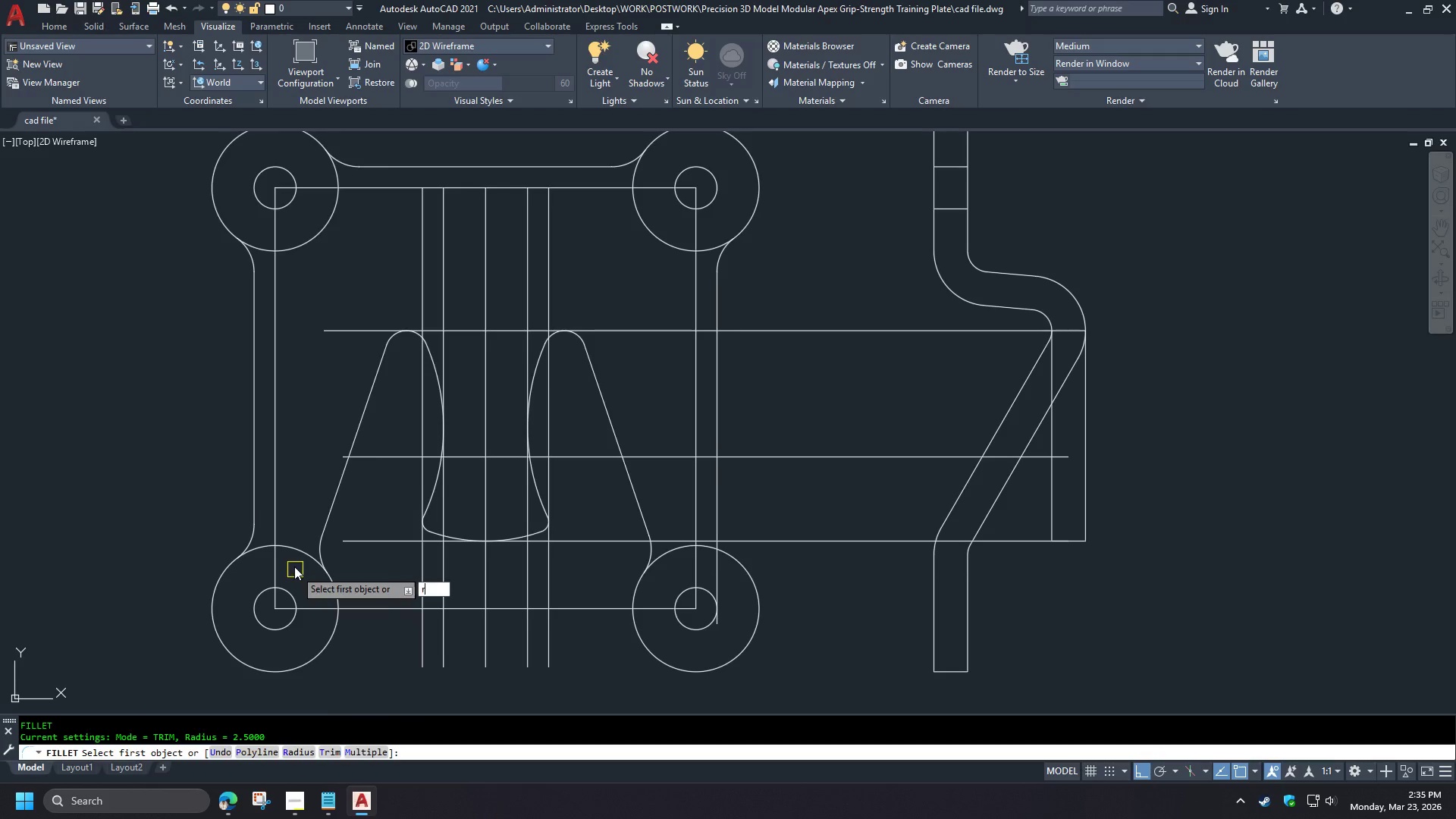 
key(Space)
 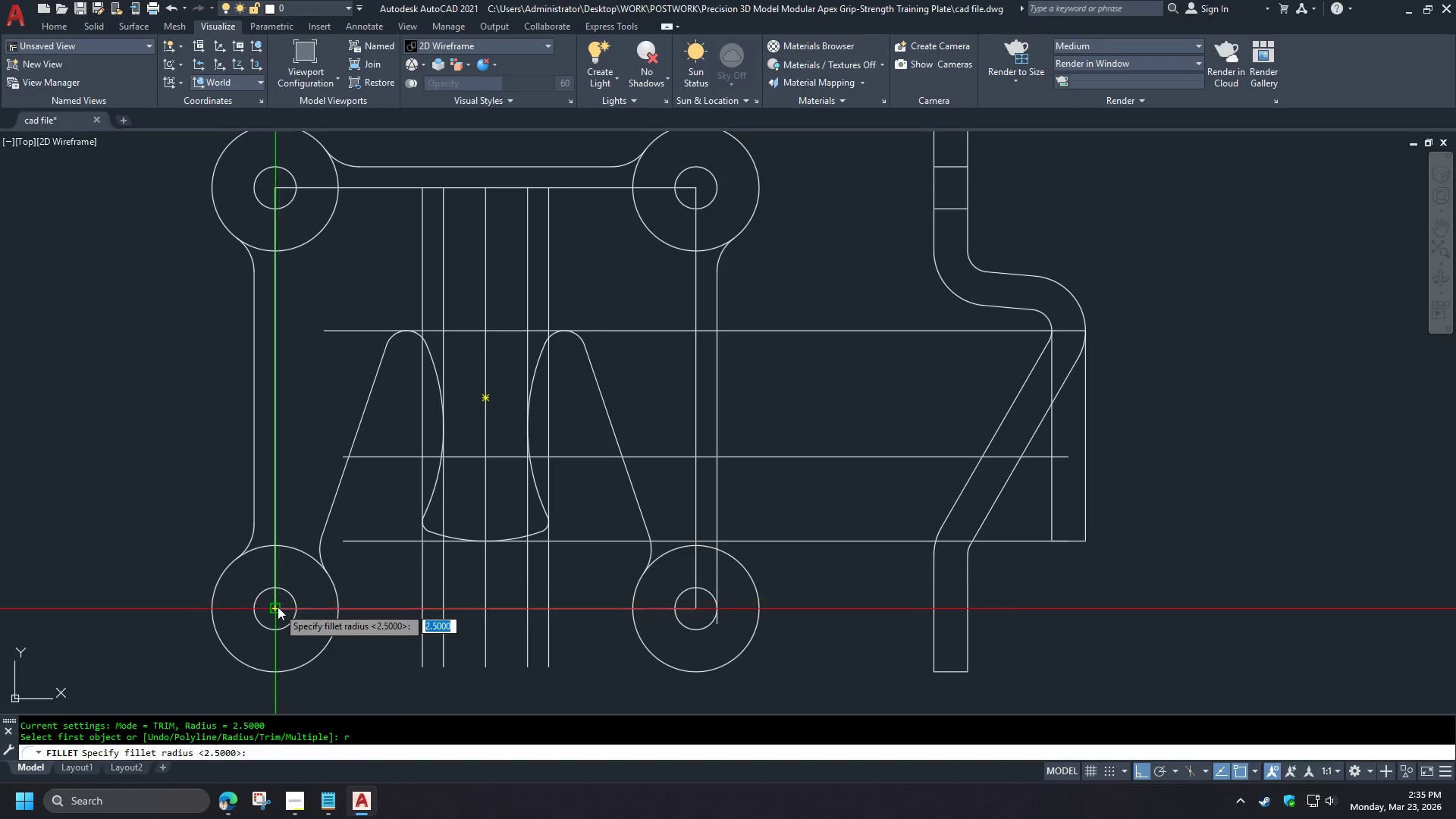 
left_click([278, 607])
 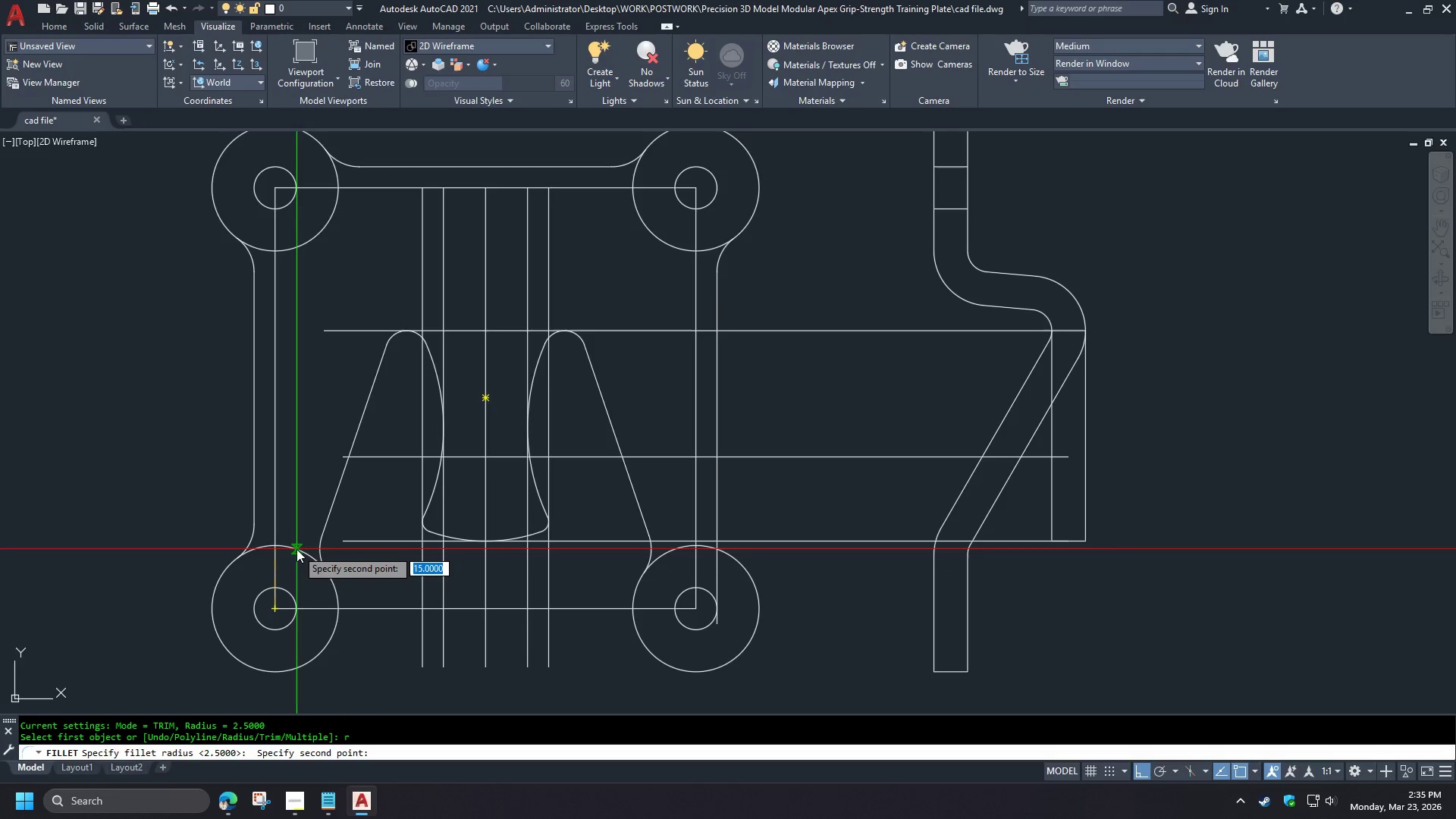 
left_click([297, 549])
 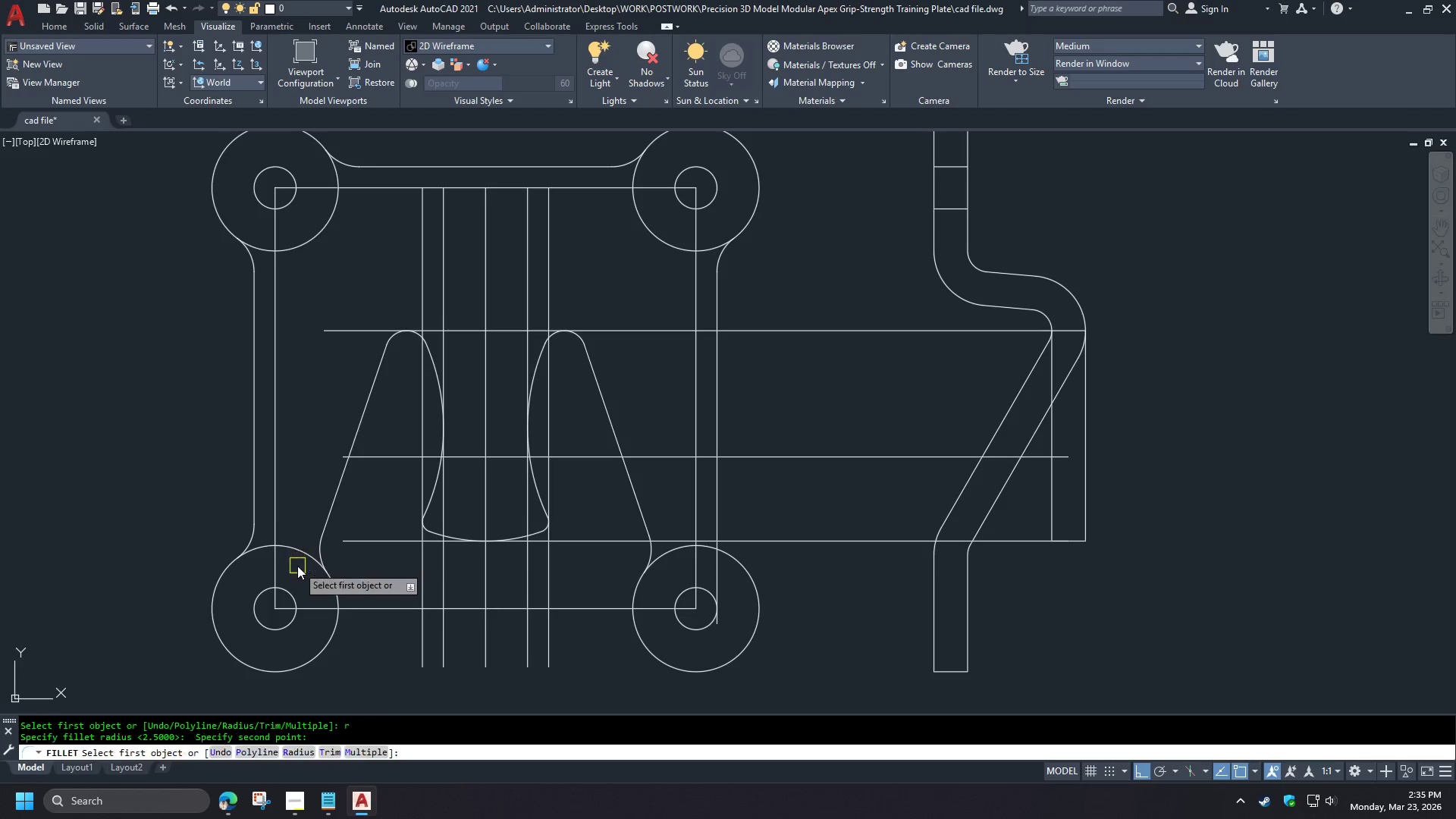 
key(Space)
 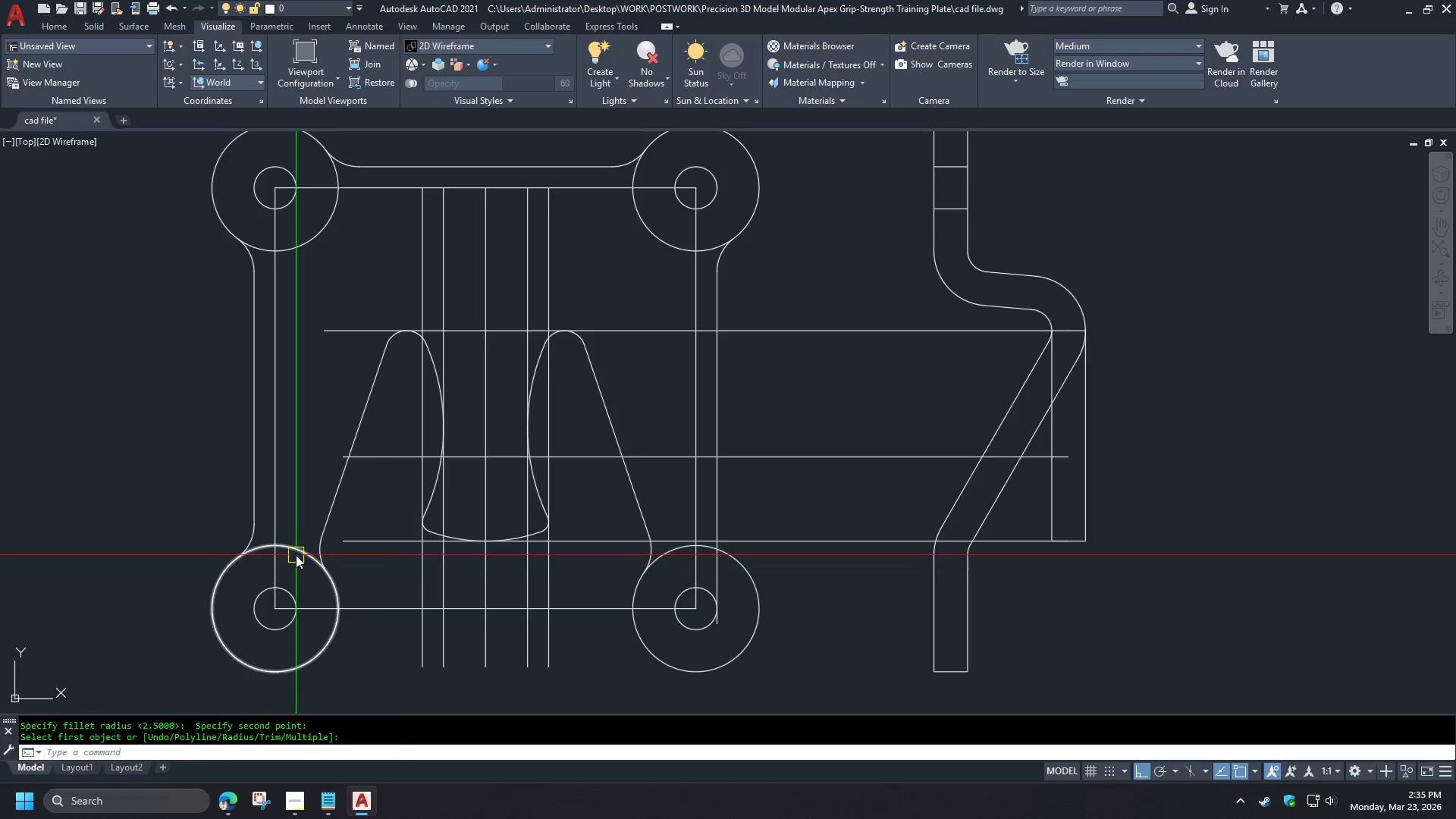 
double_click([296, 555])
 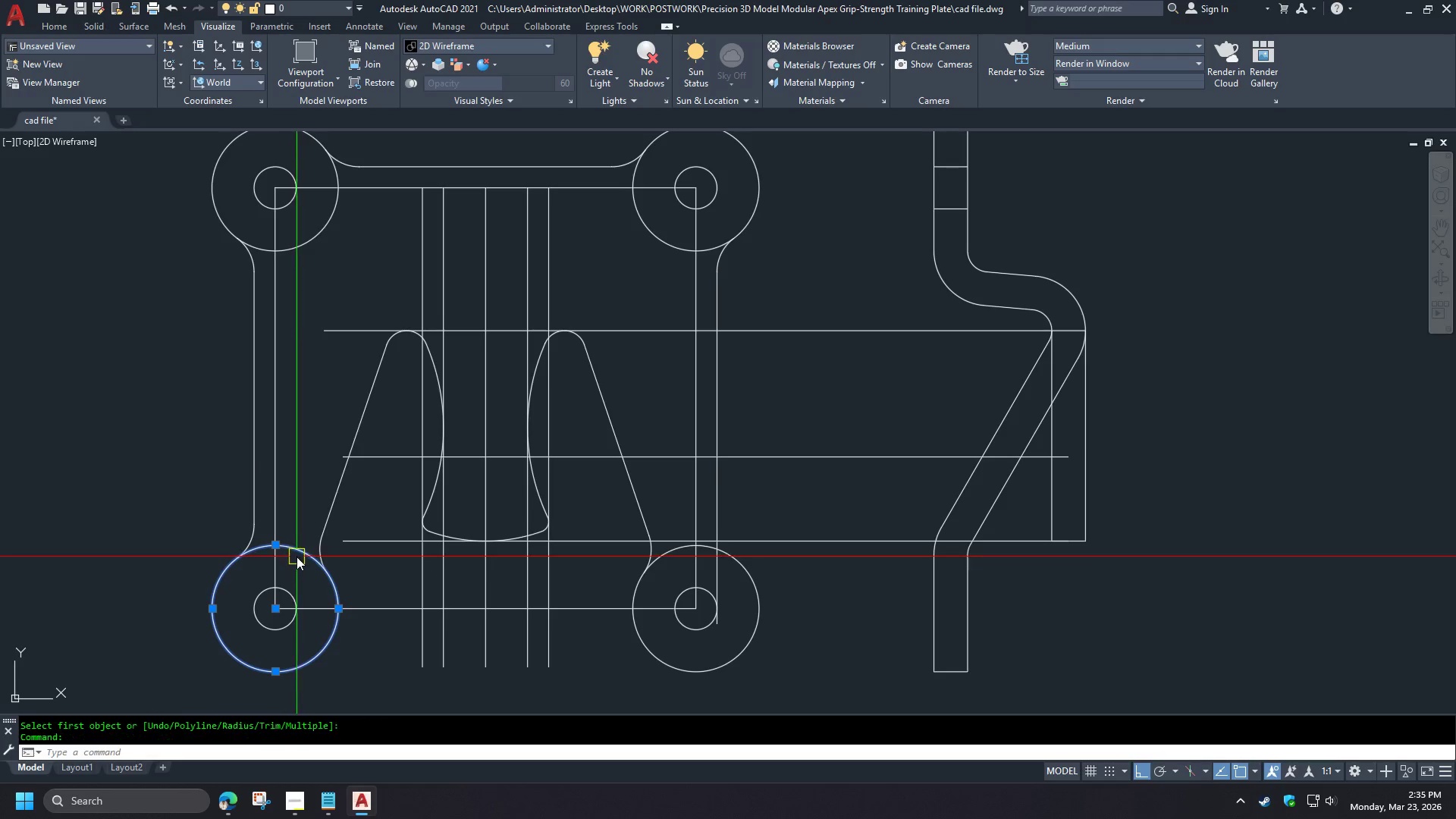 
key(E)
 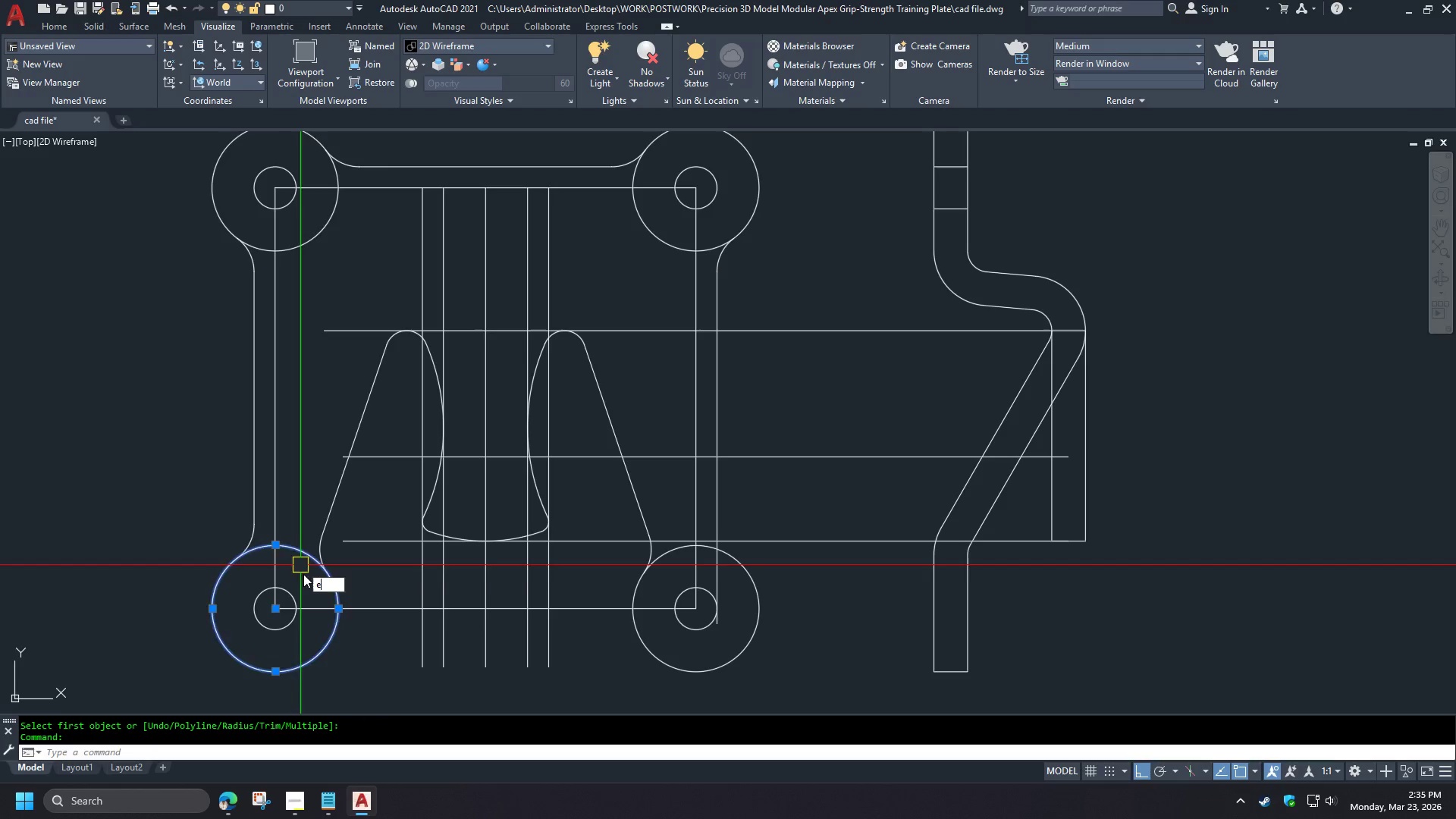 
key(Space)
 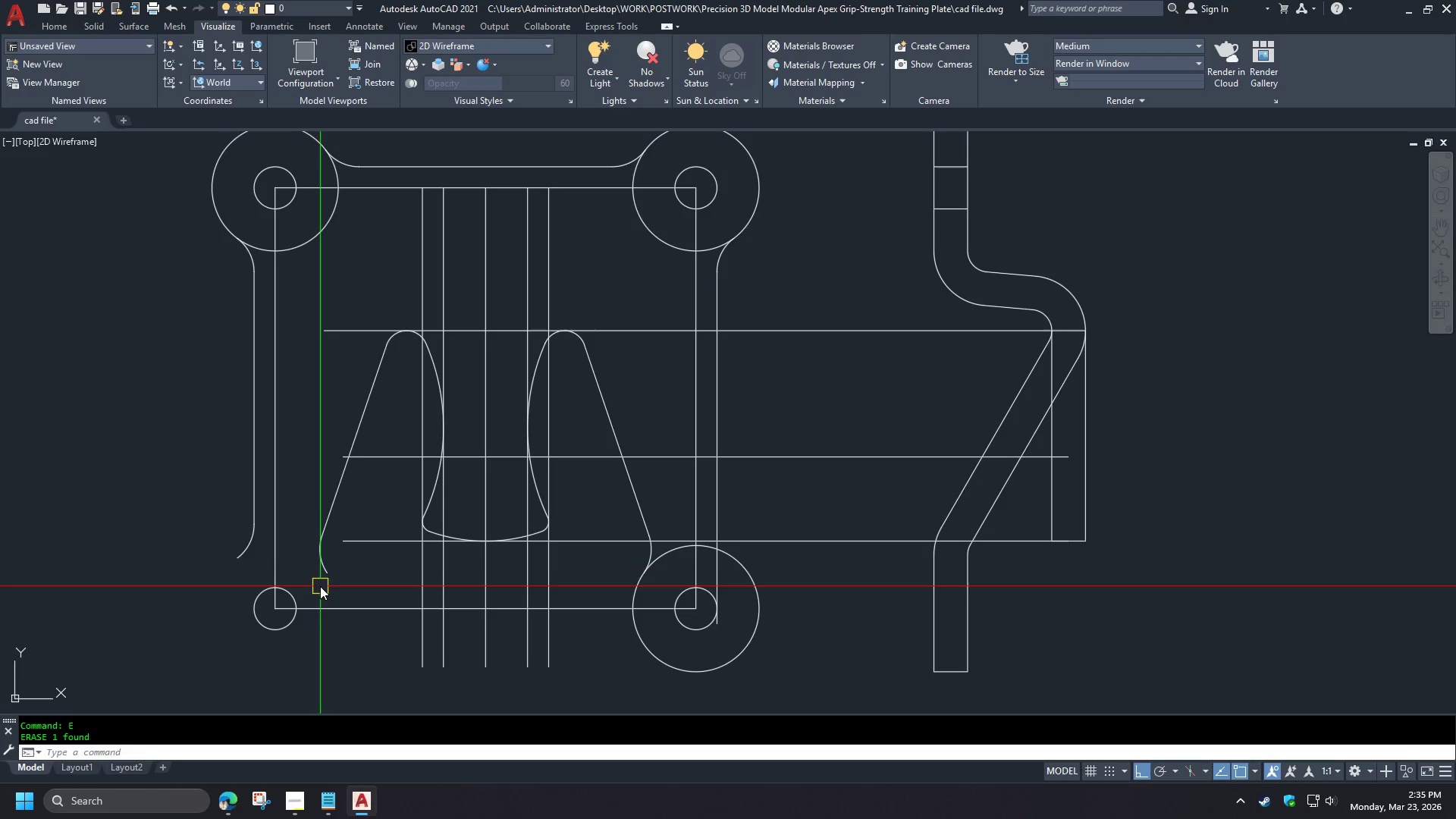 
key(F)
 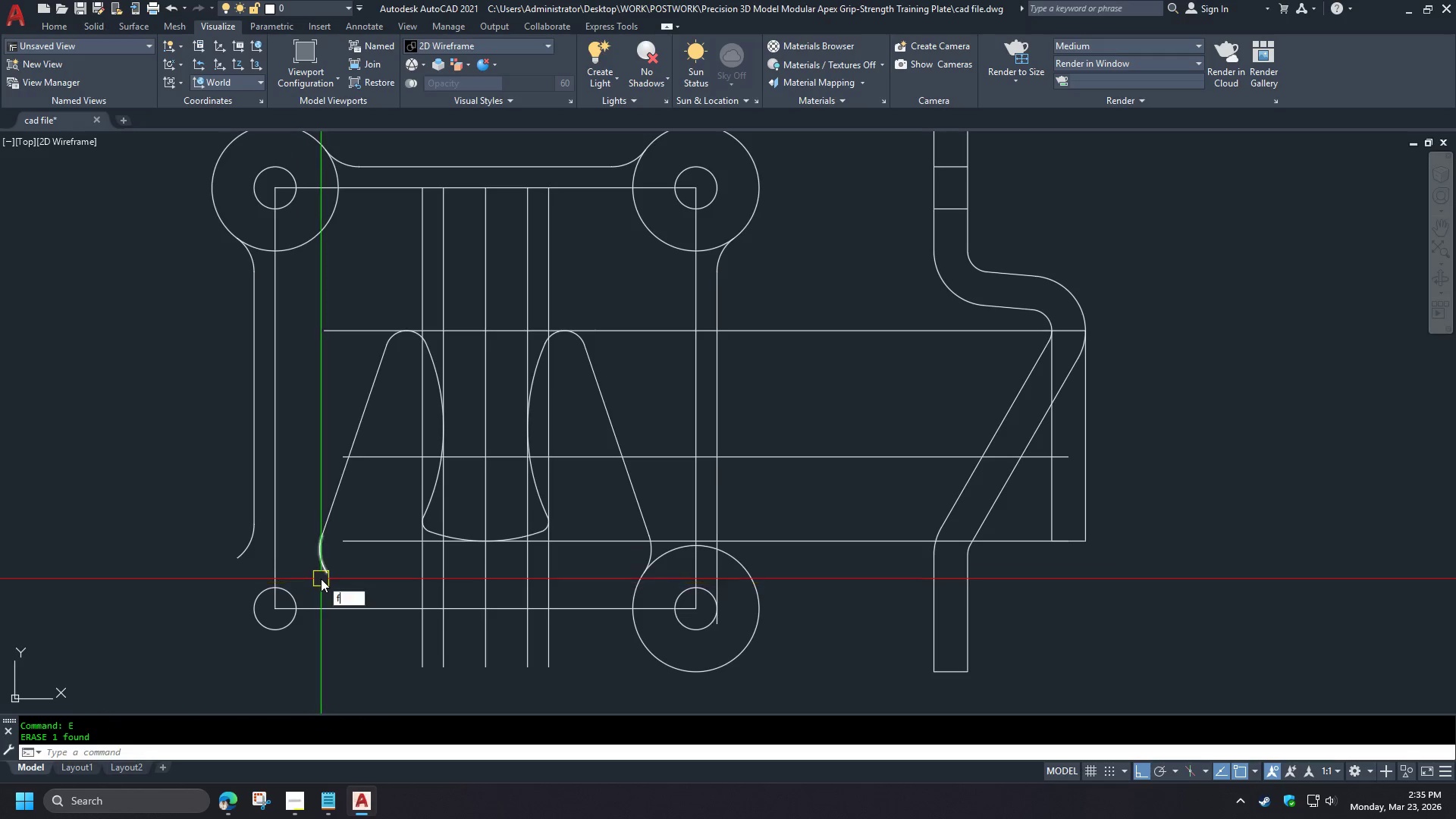 
key(Space)
 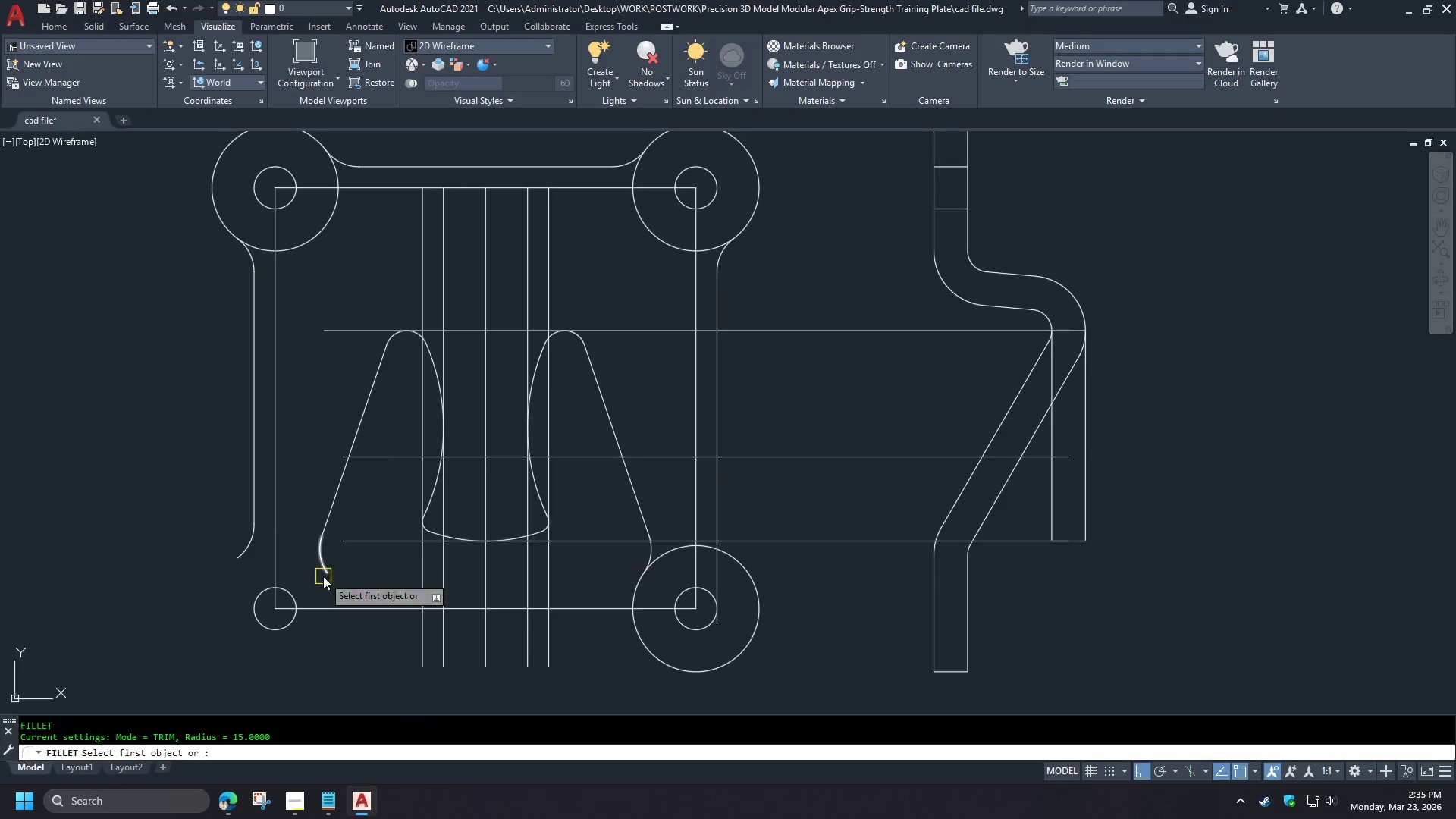 
left_click([323, 576])
 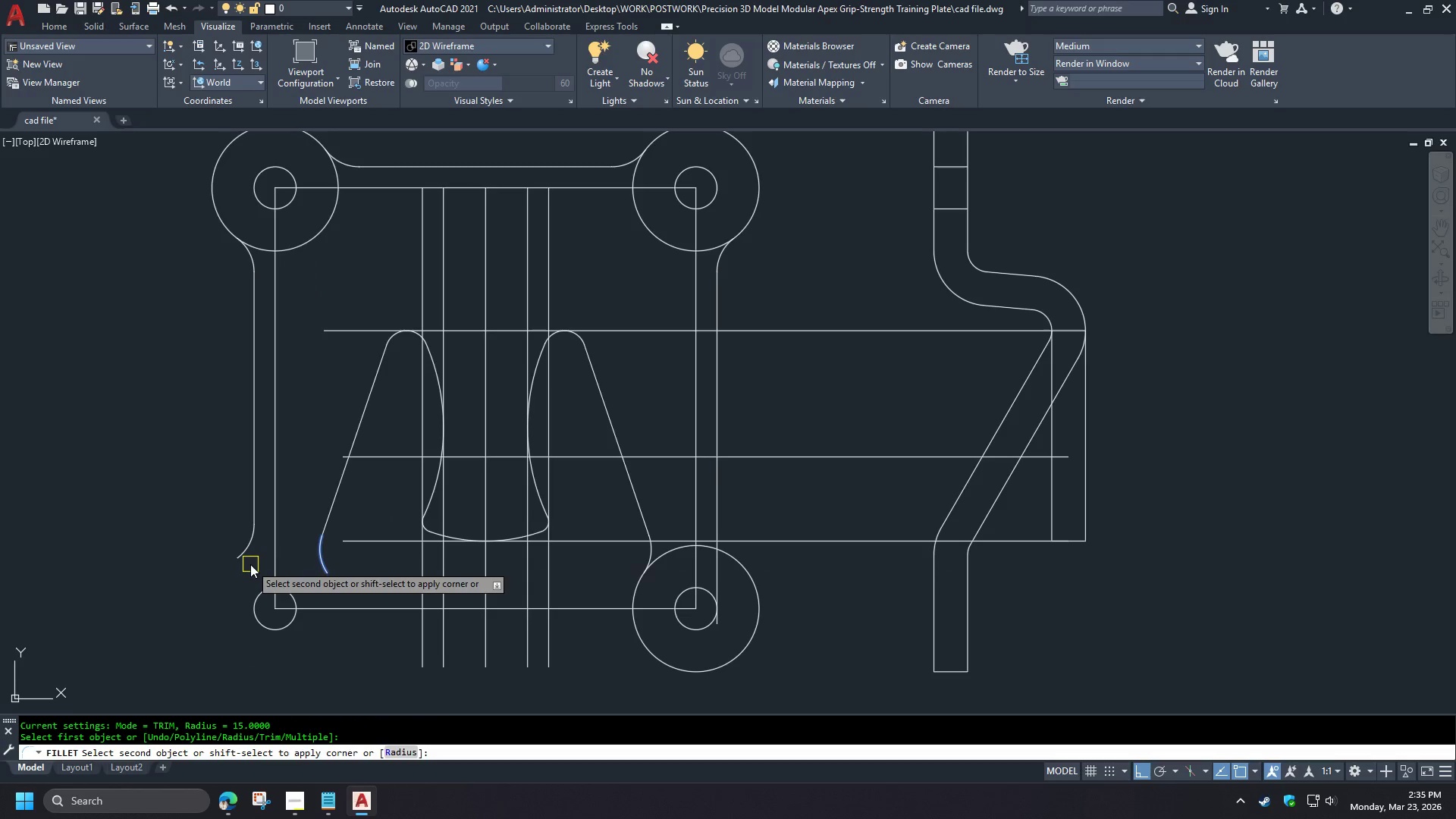 
key(Escape)
 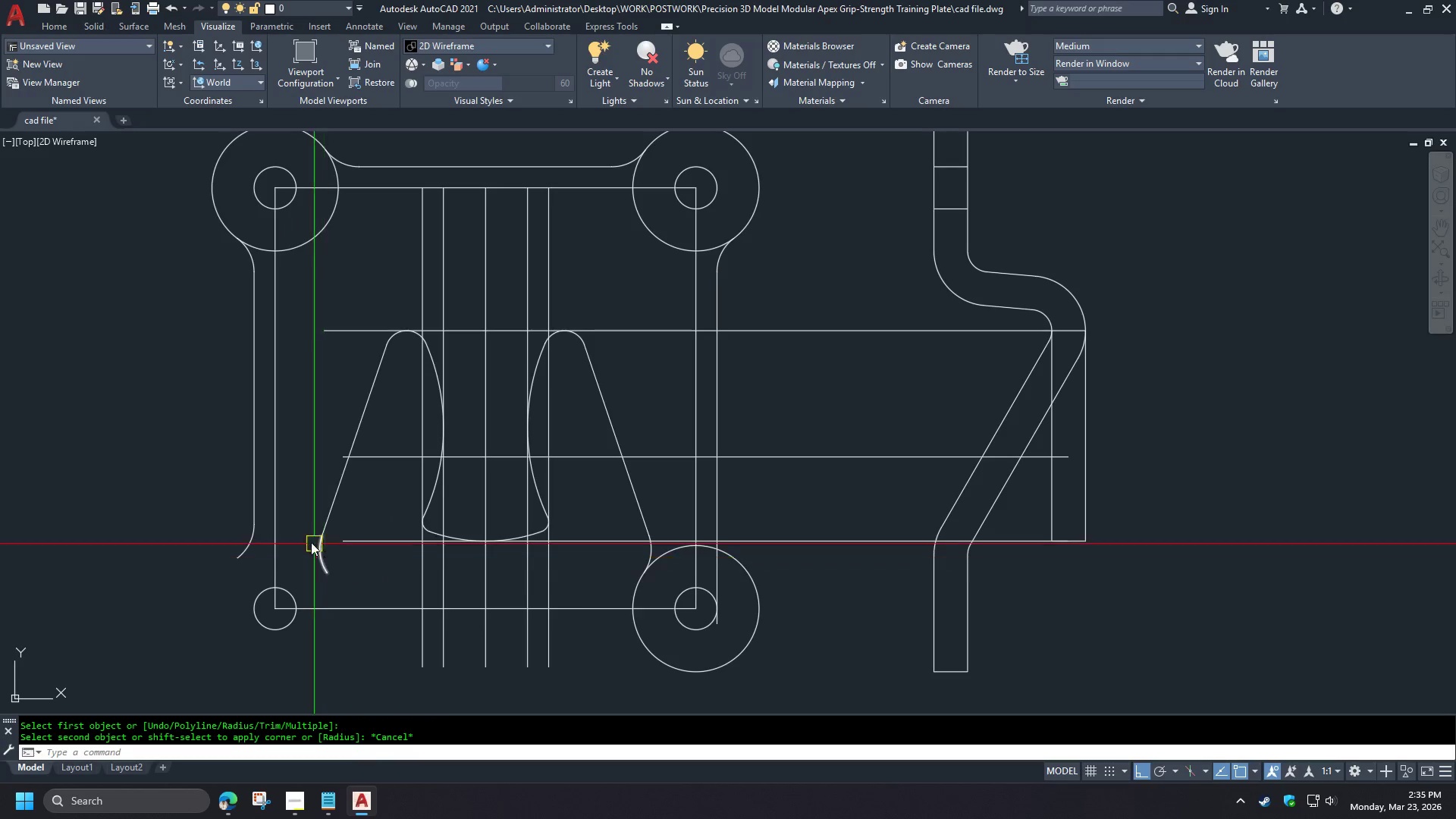 
key(Control+Z)
 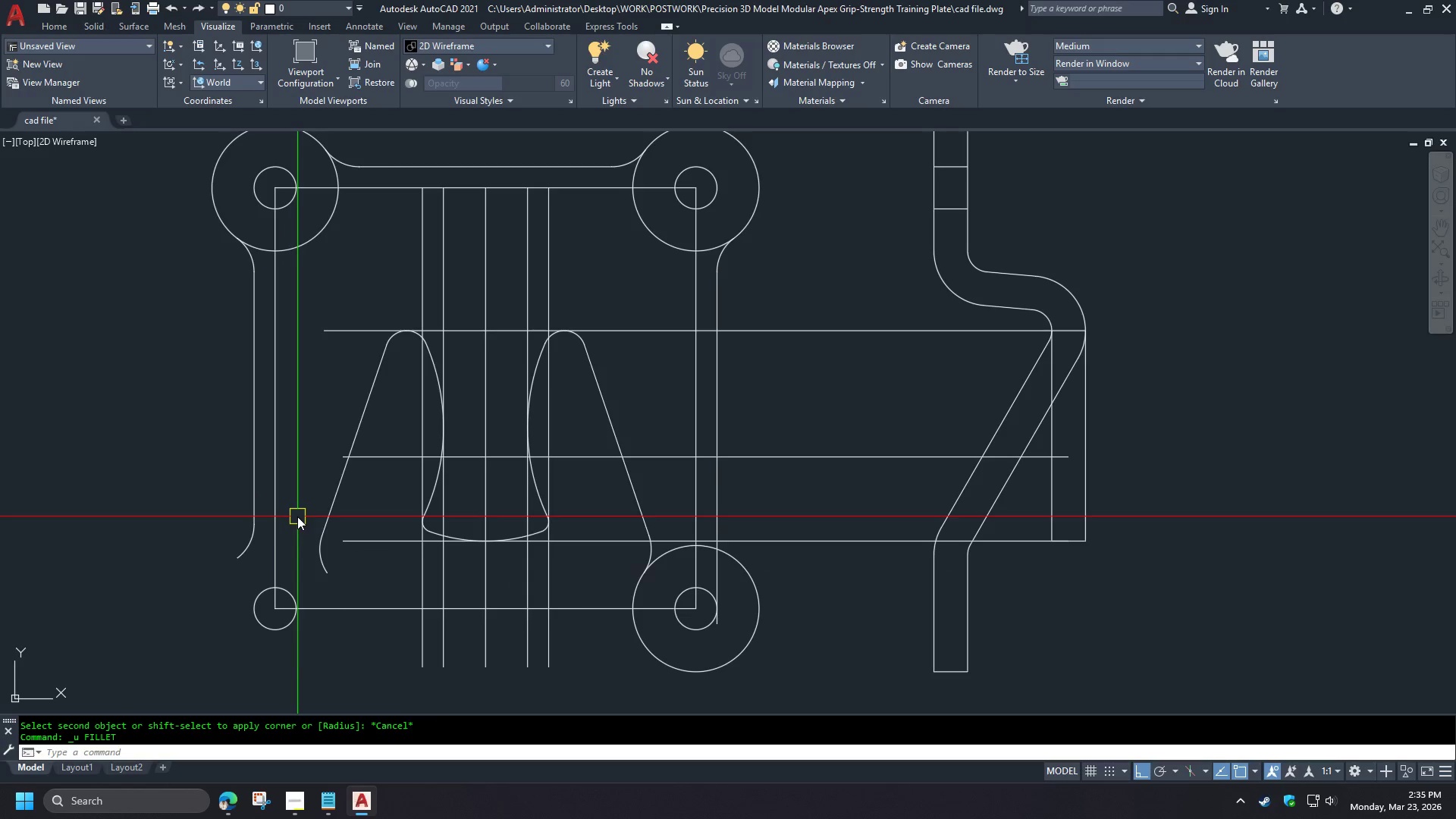 
key(Control+Z)
 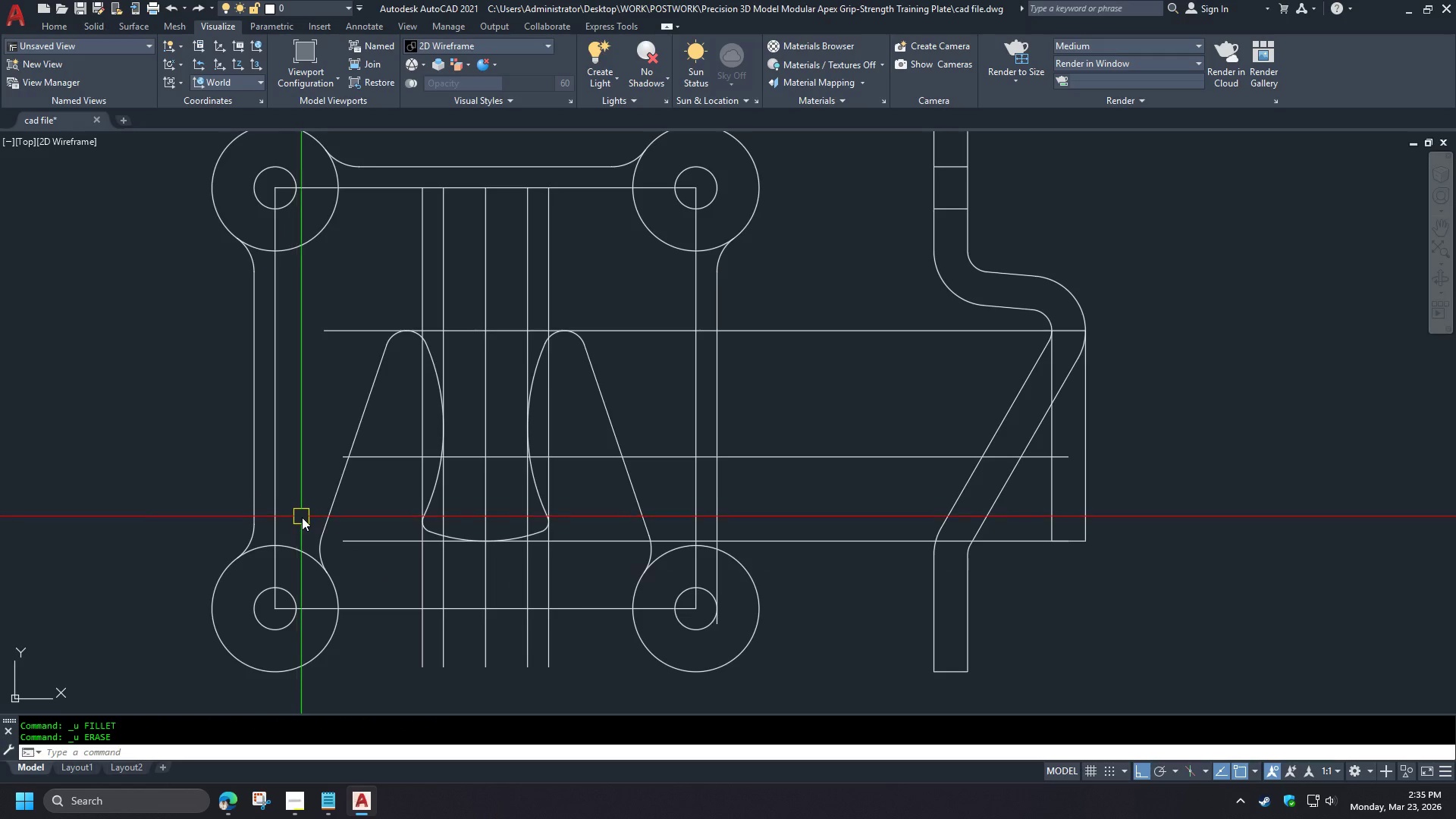 
type(tr )
 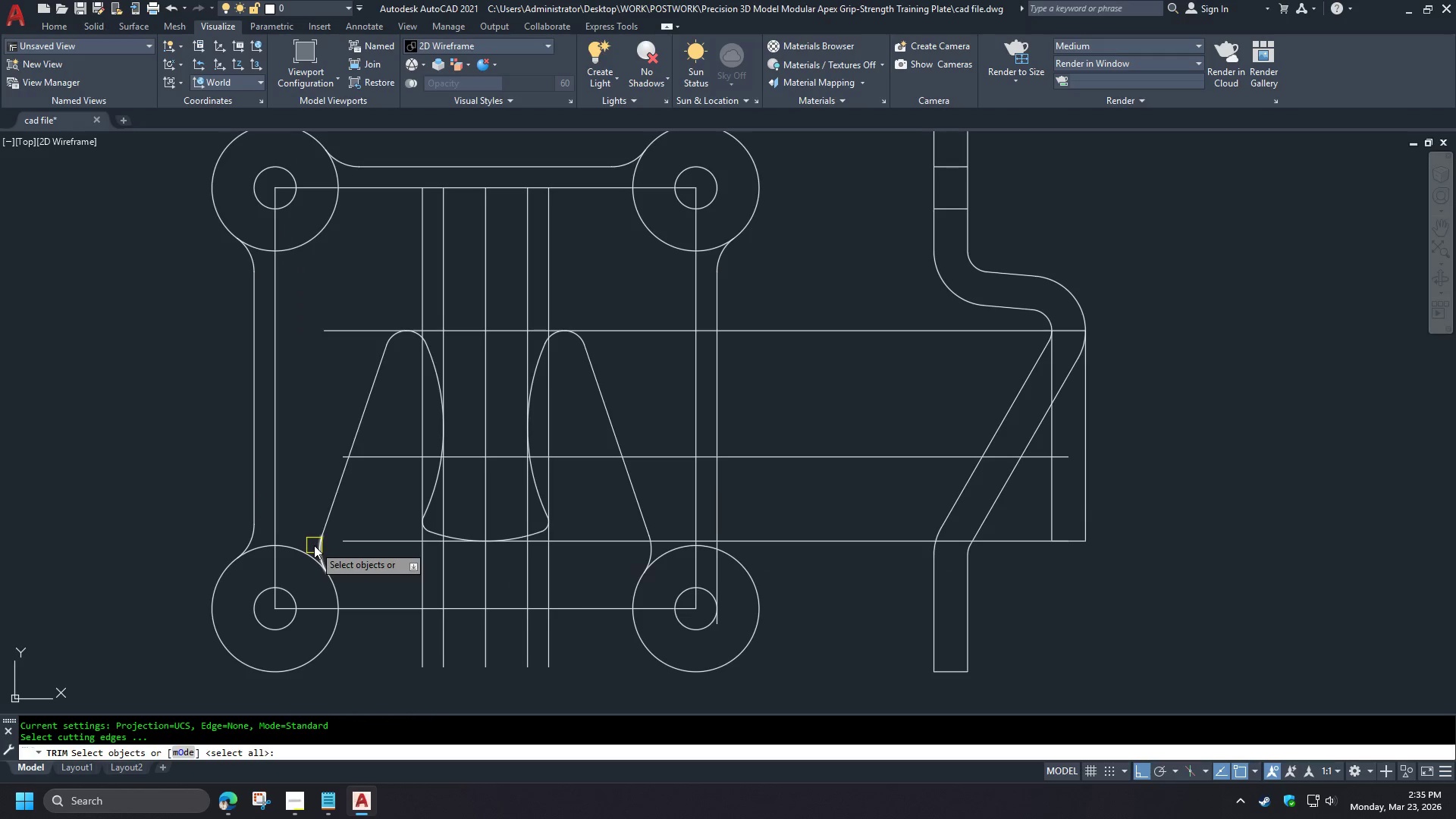 
left_click([315, 545])
 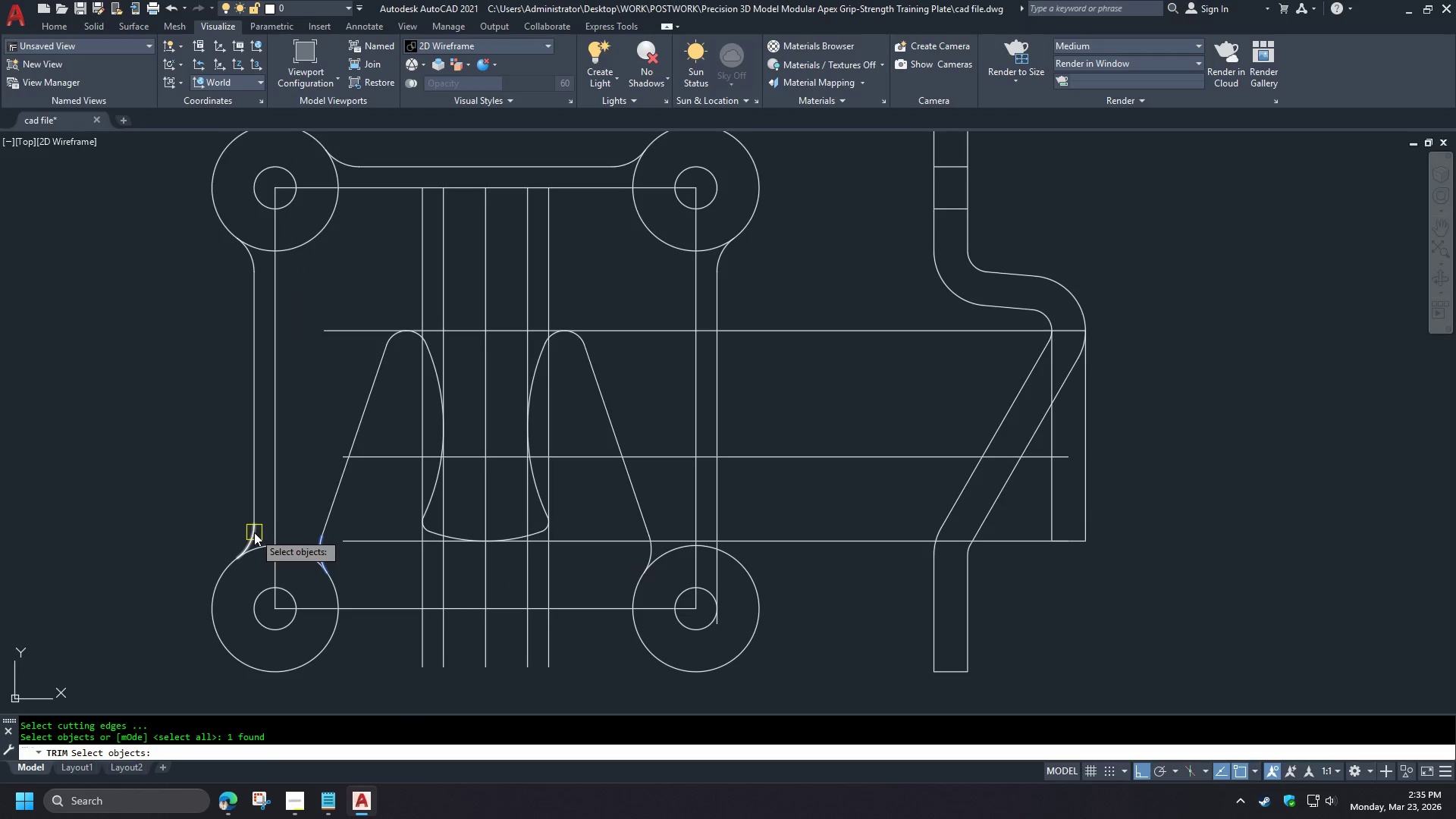 
left_click([254, 532])
 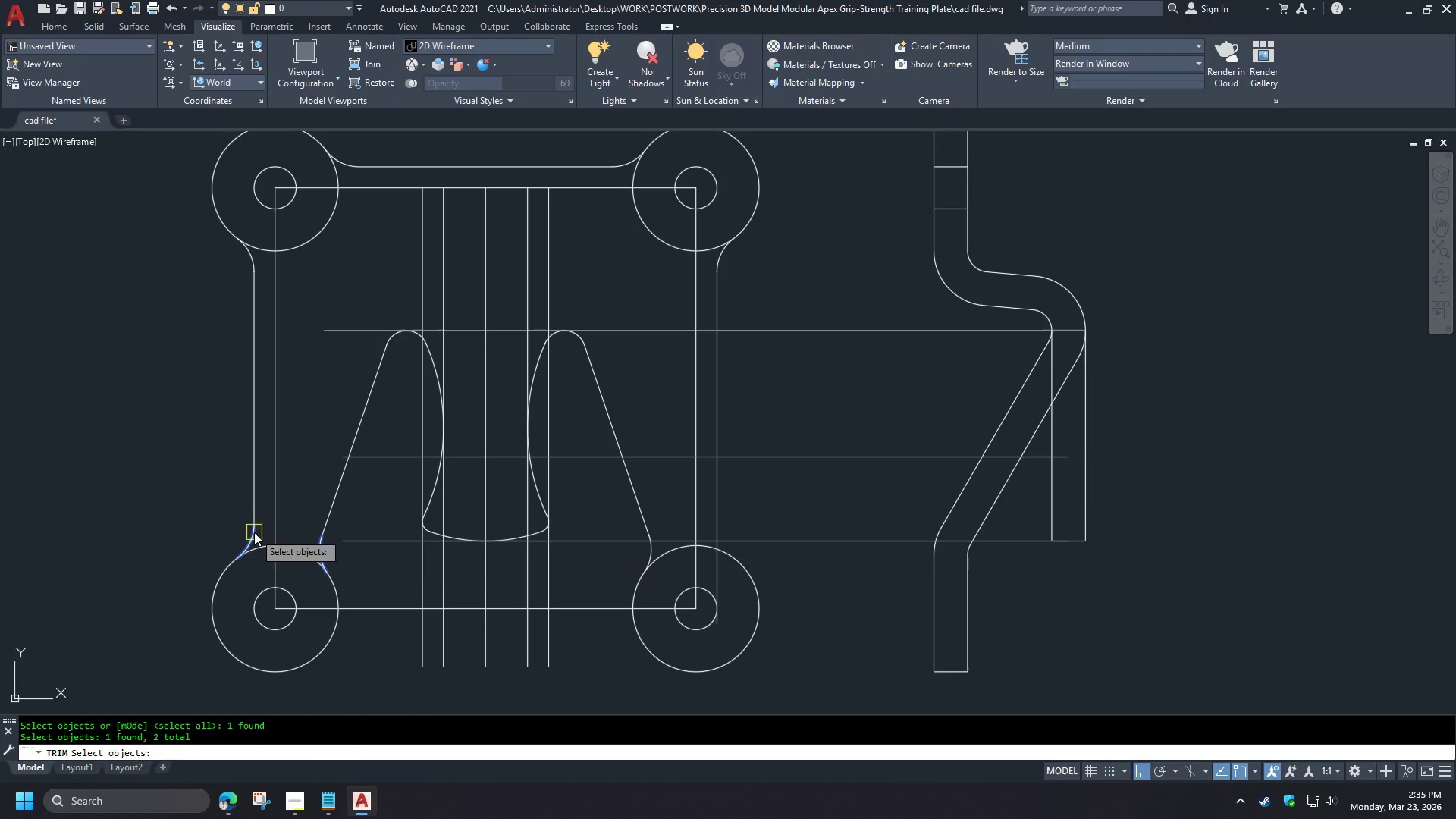 
key(Space)
 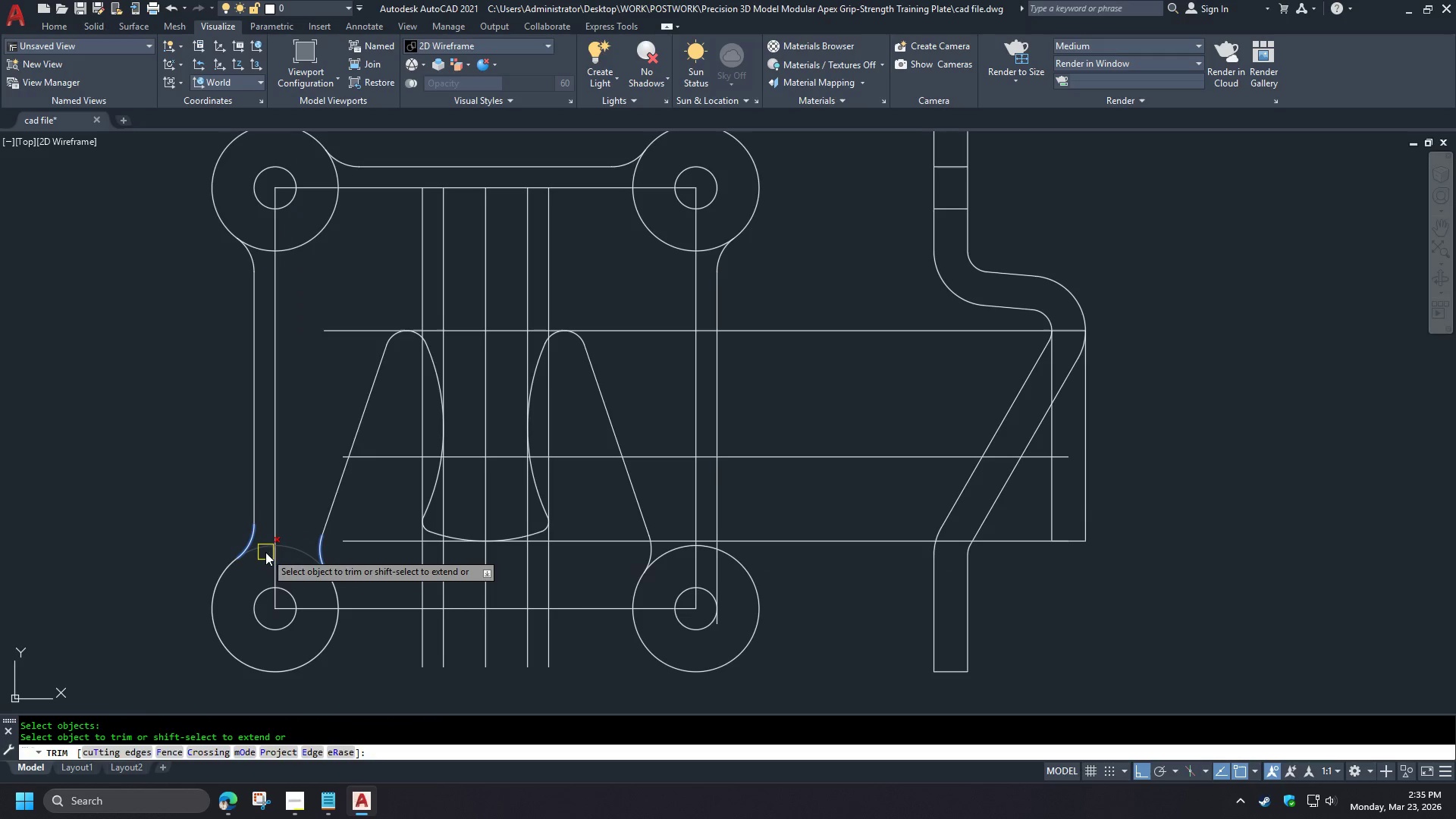 
double_click([265, 551])
 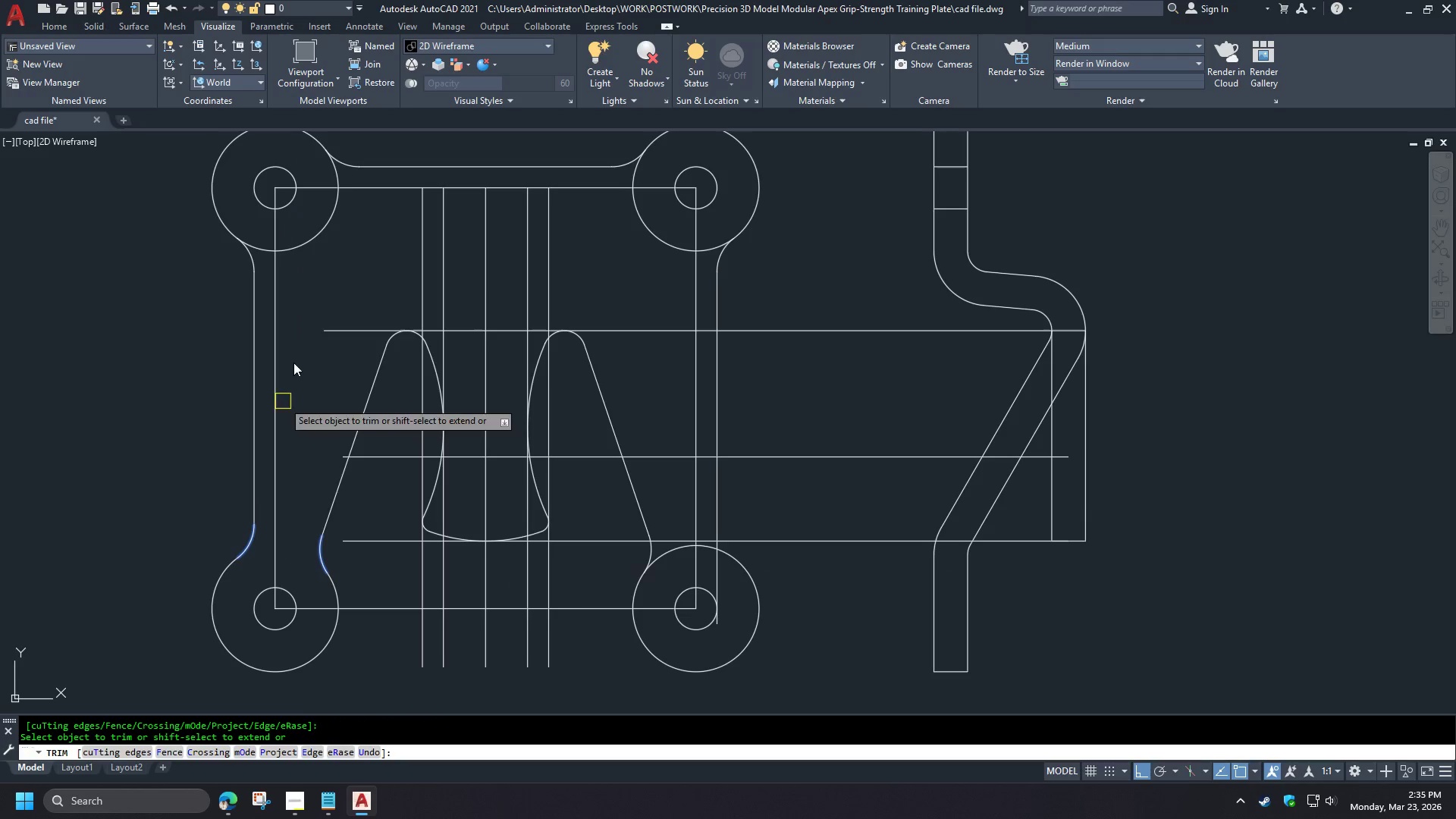 
key(Space)
 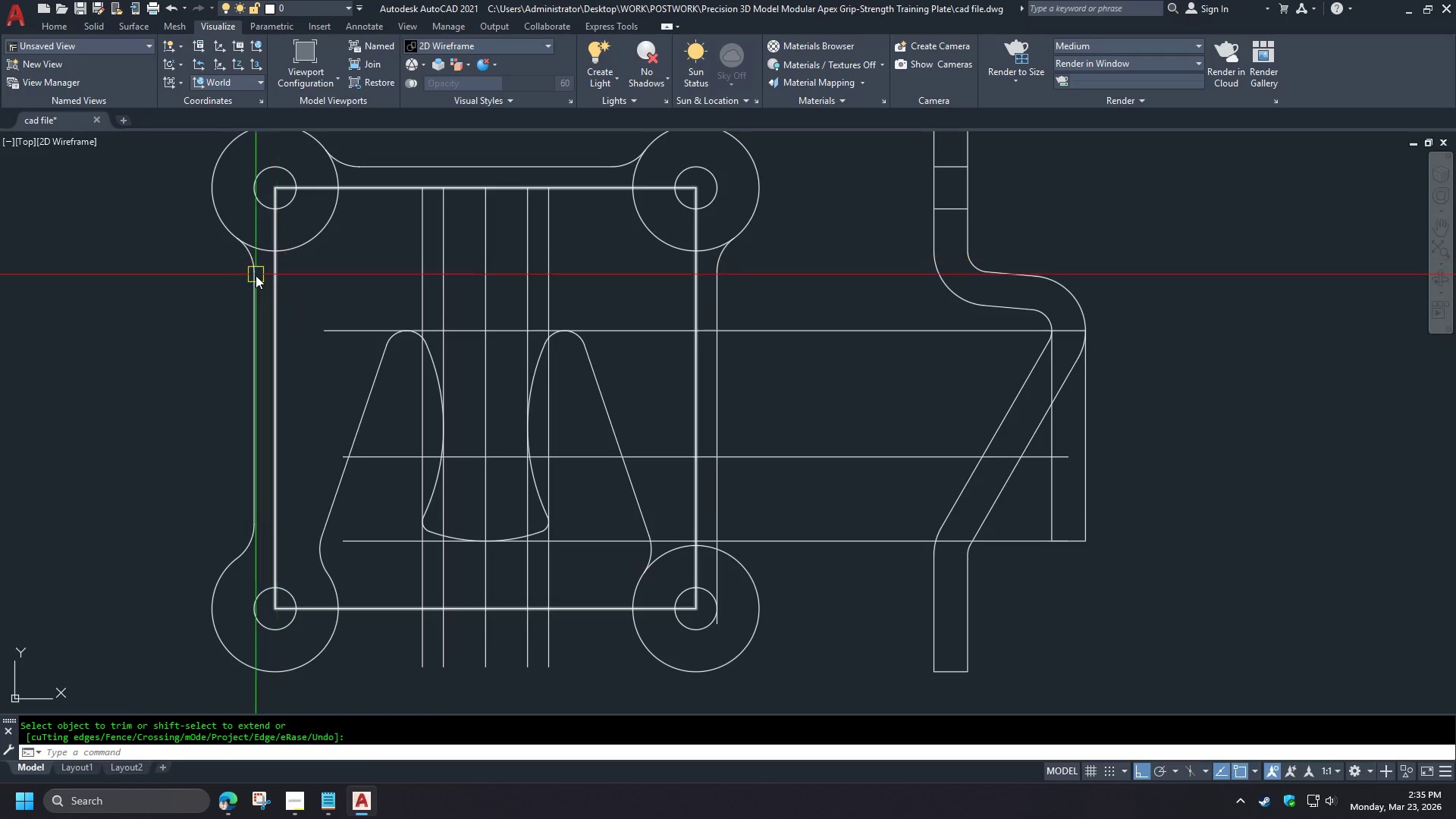 
key(Space)
 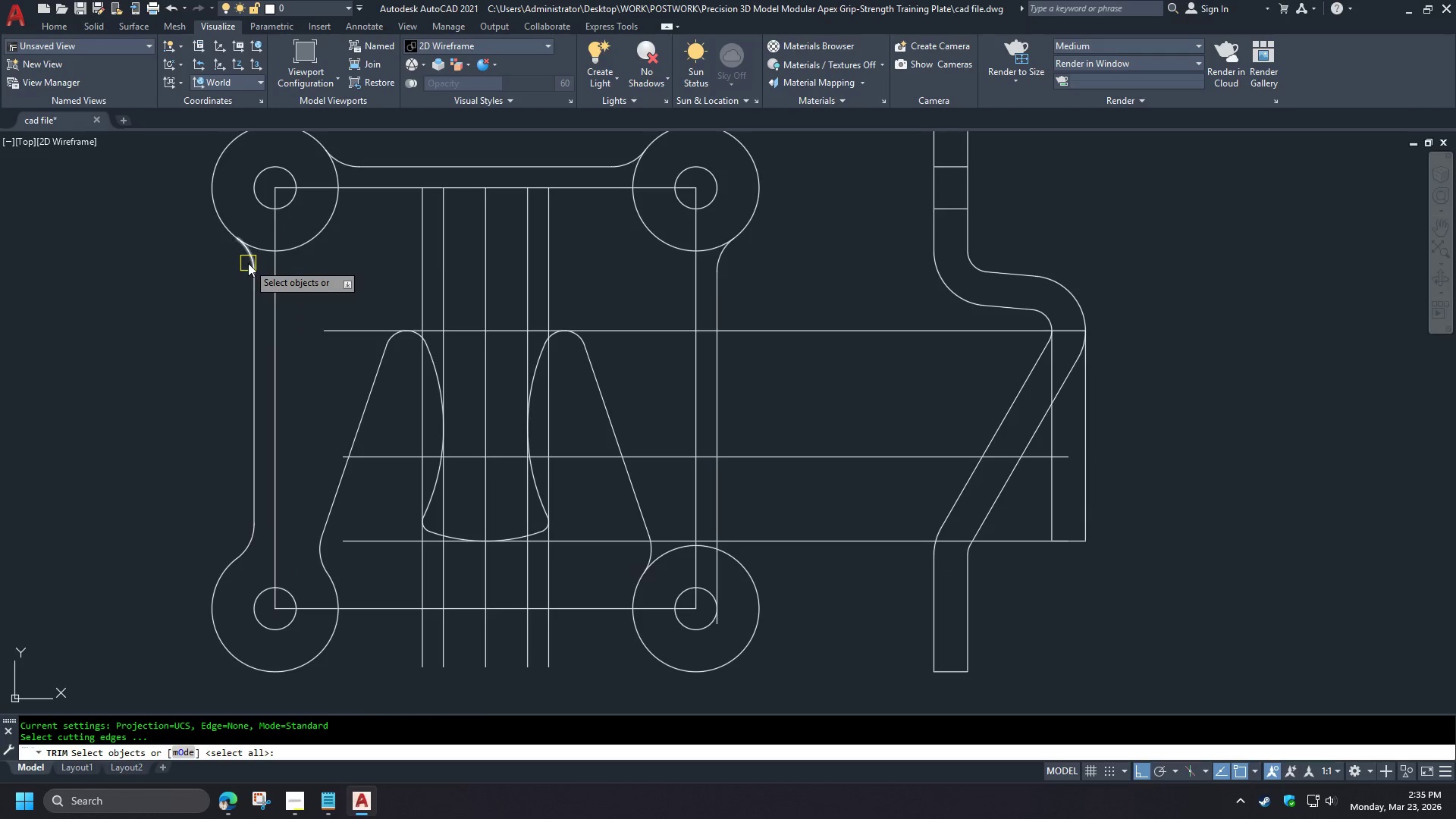 
left_click([248, 262])
 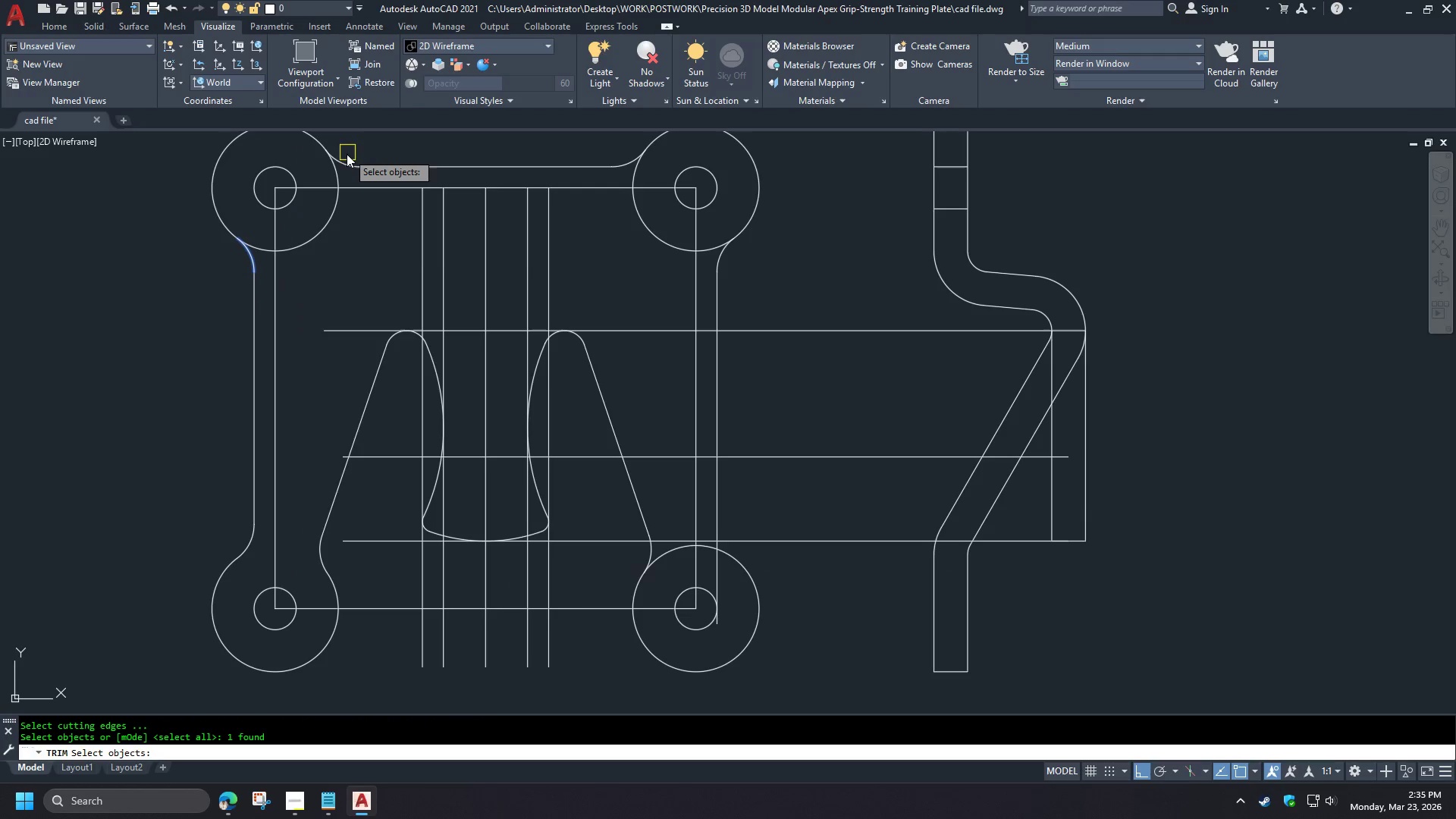 
left_click([345, 156])
 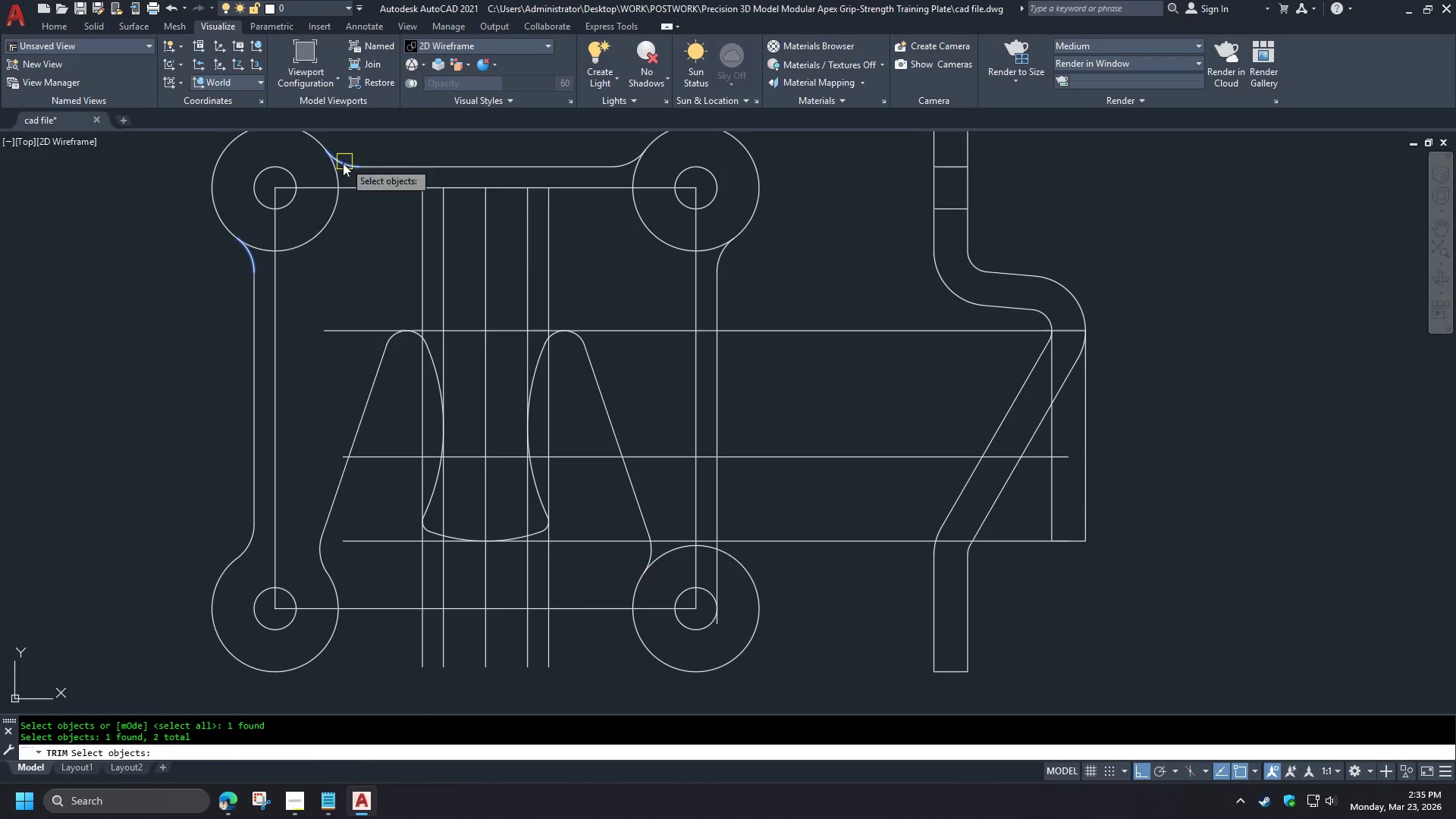 
key(Space)
 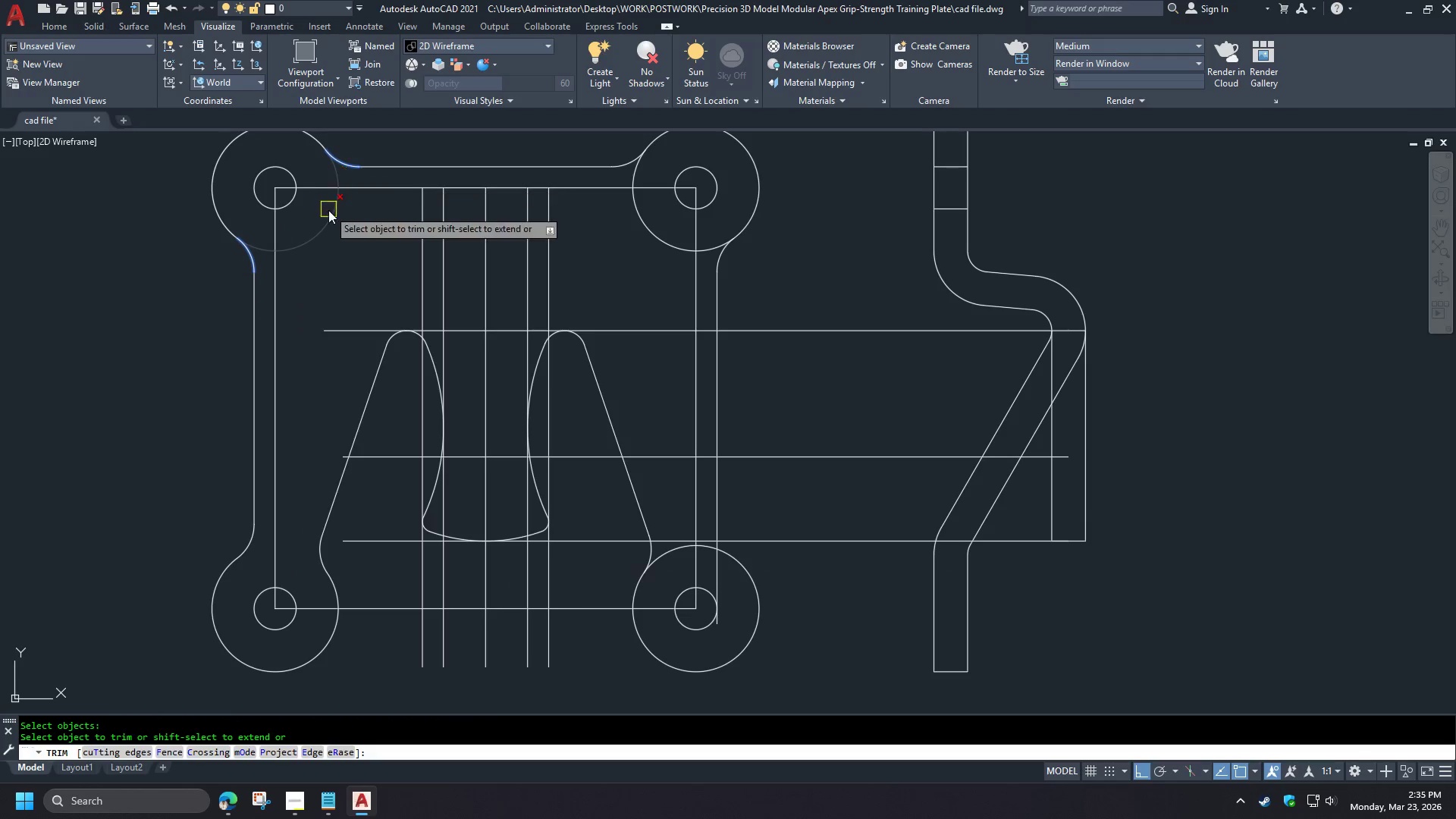 
left_click([328, 210])
 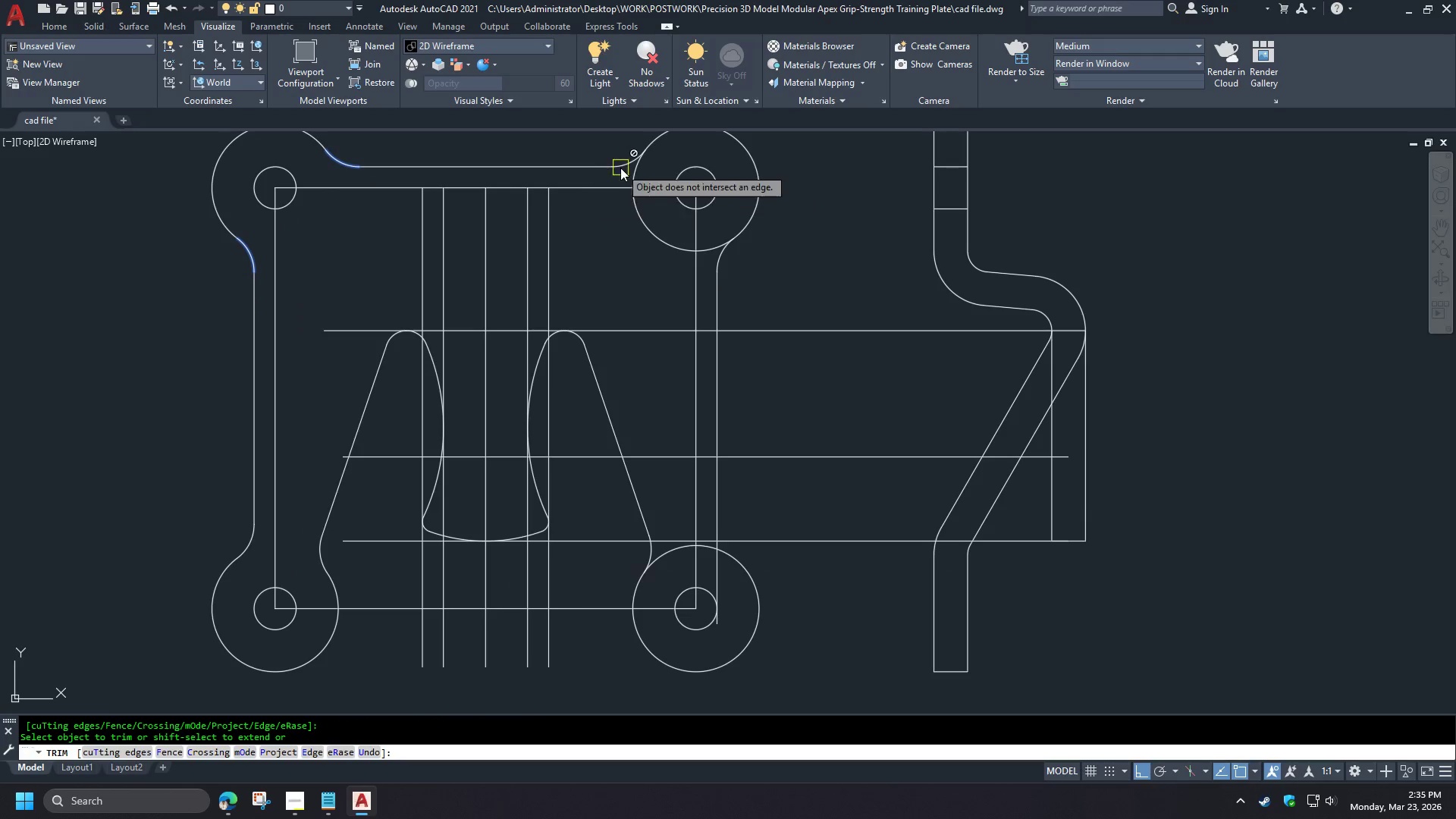 
key(Space)
 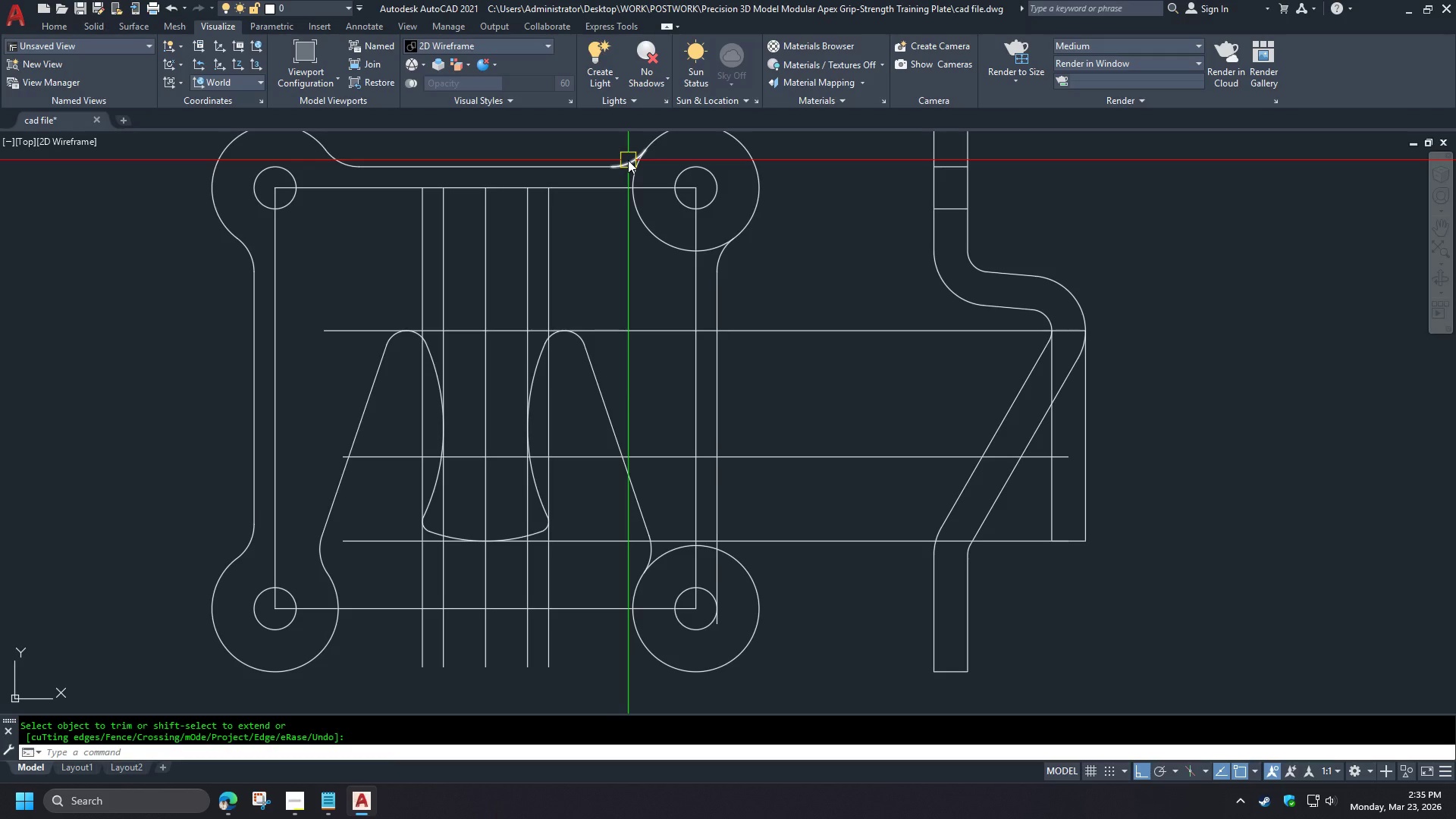 
key(Space)
 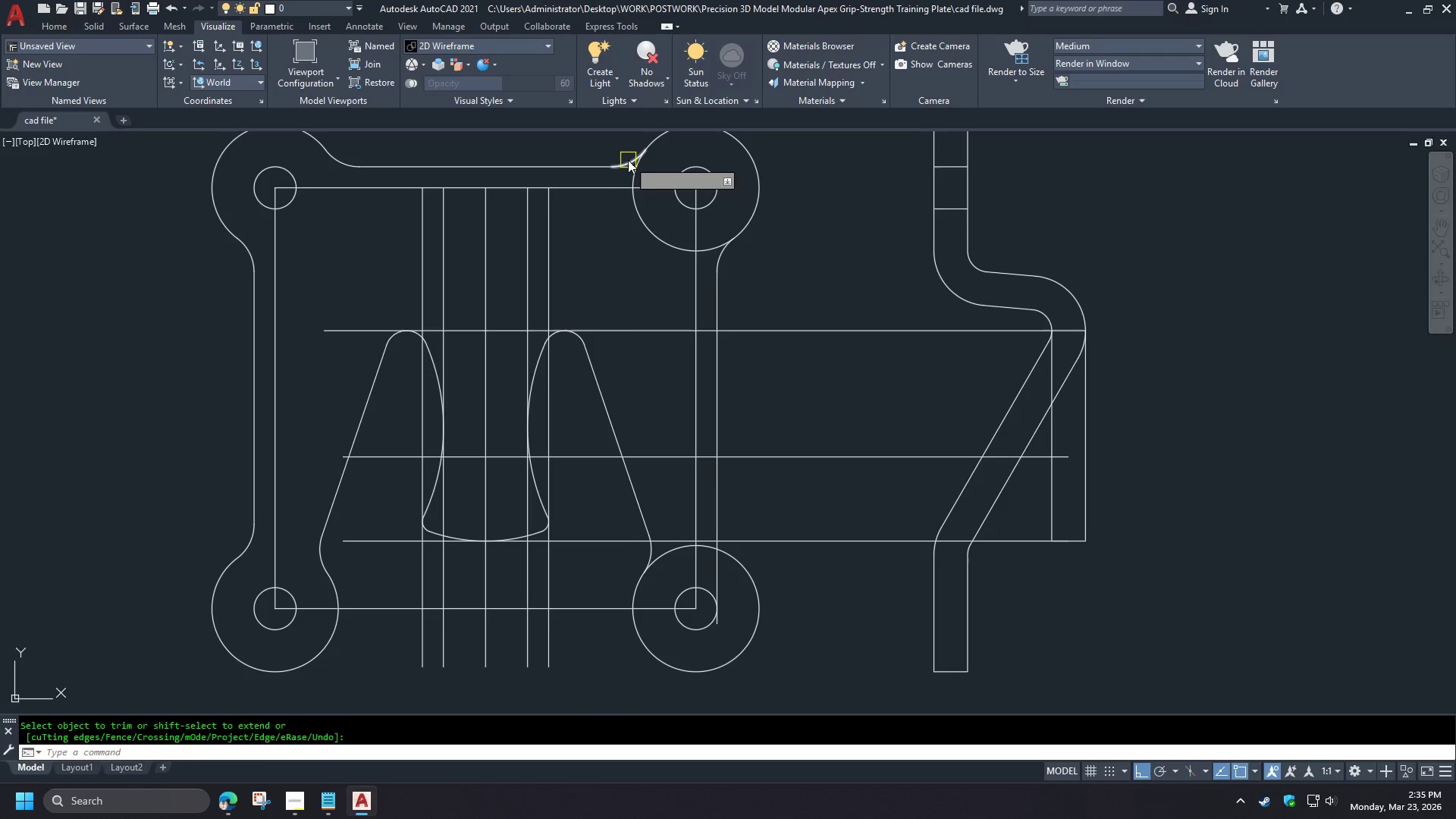 
left_click([628, 160])
 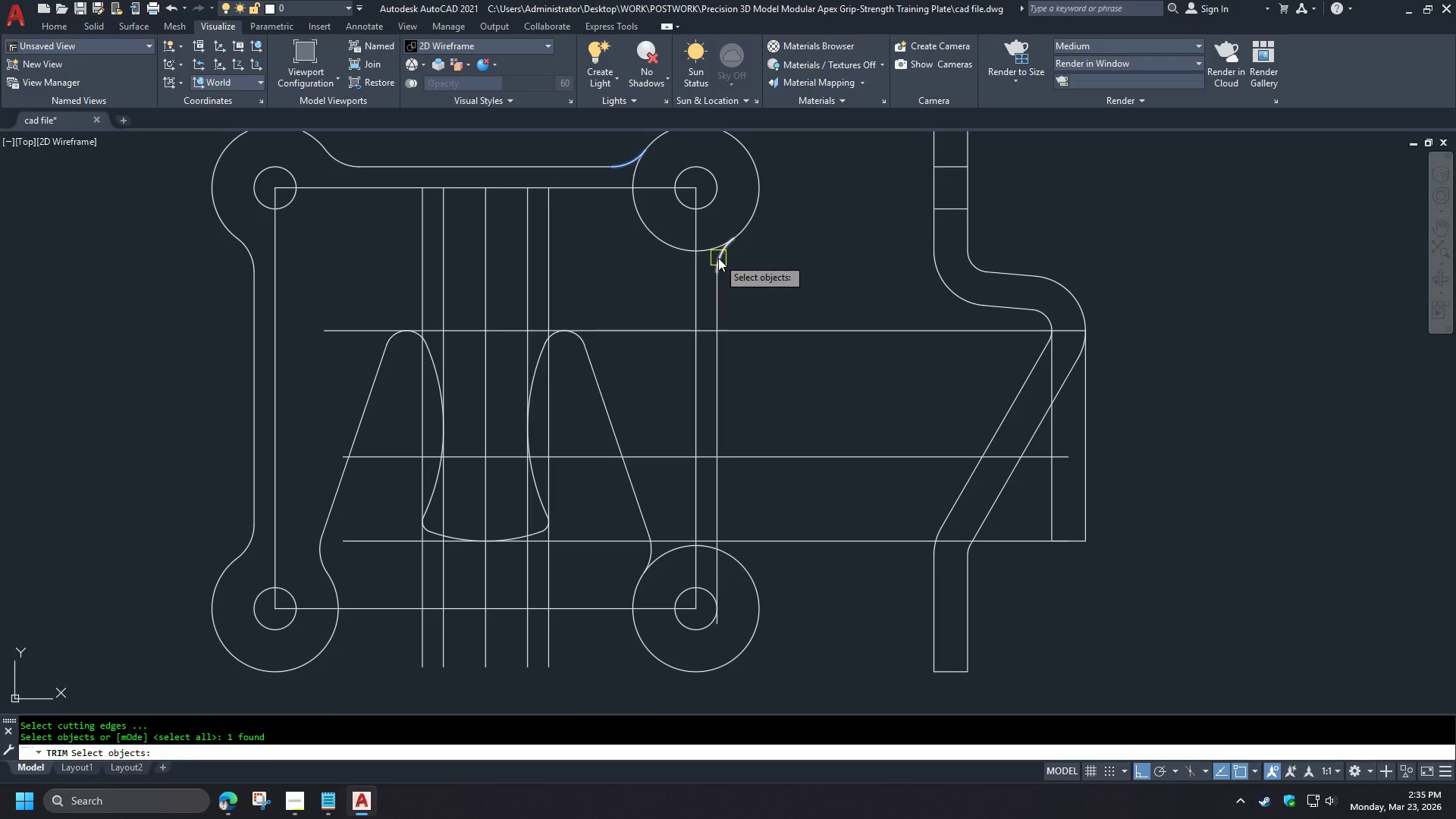 
left_click([719, 258])
 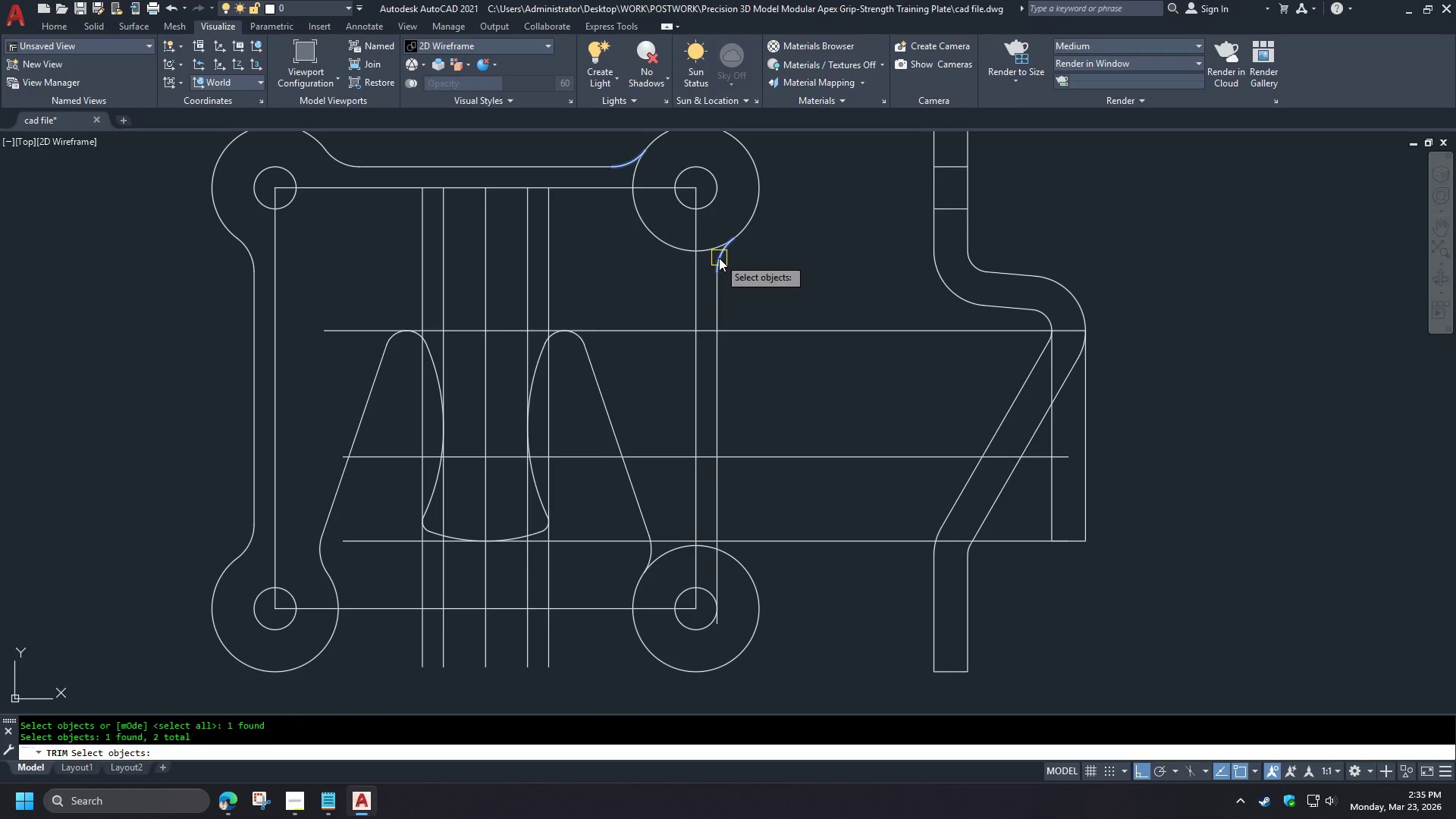 
key(Space)
 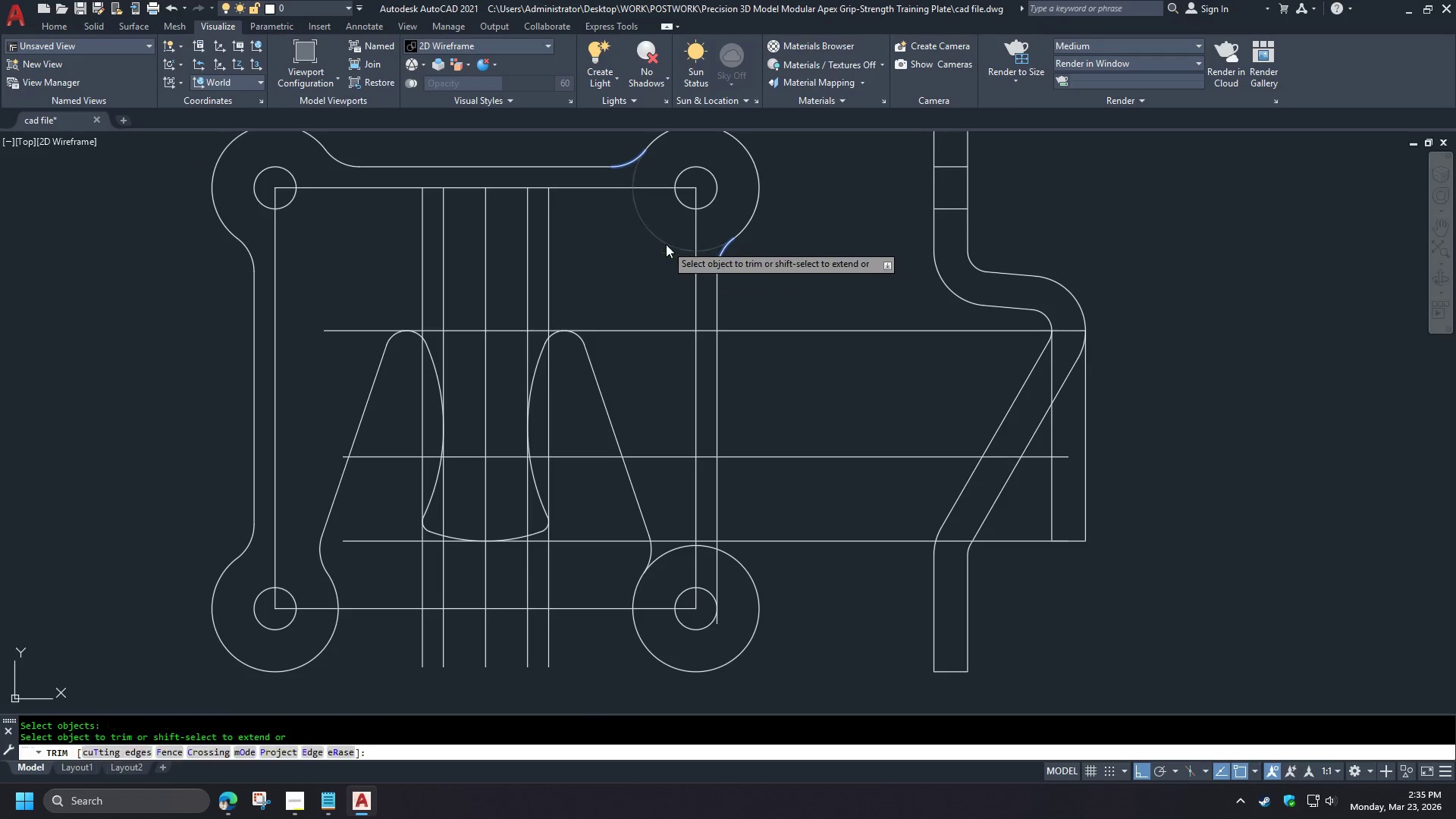 
double_click([666, 244])
 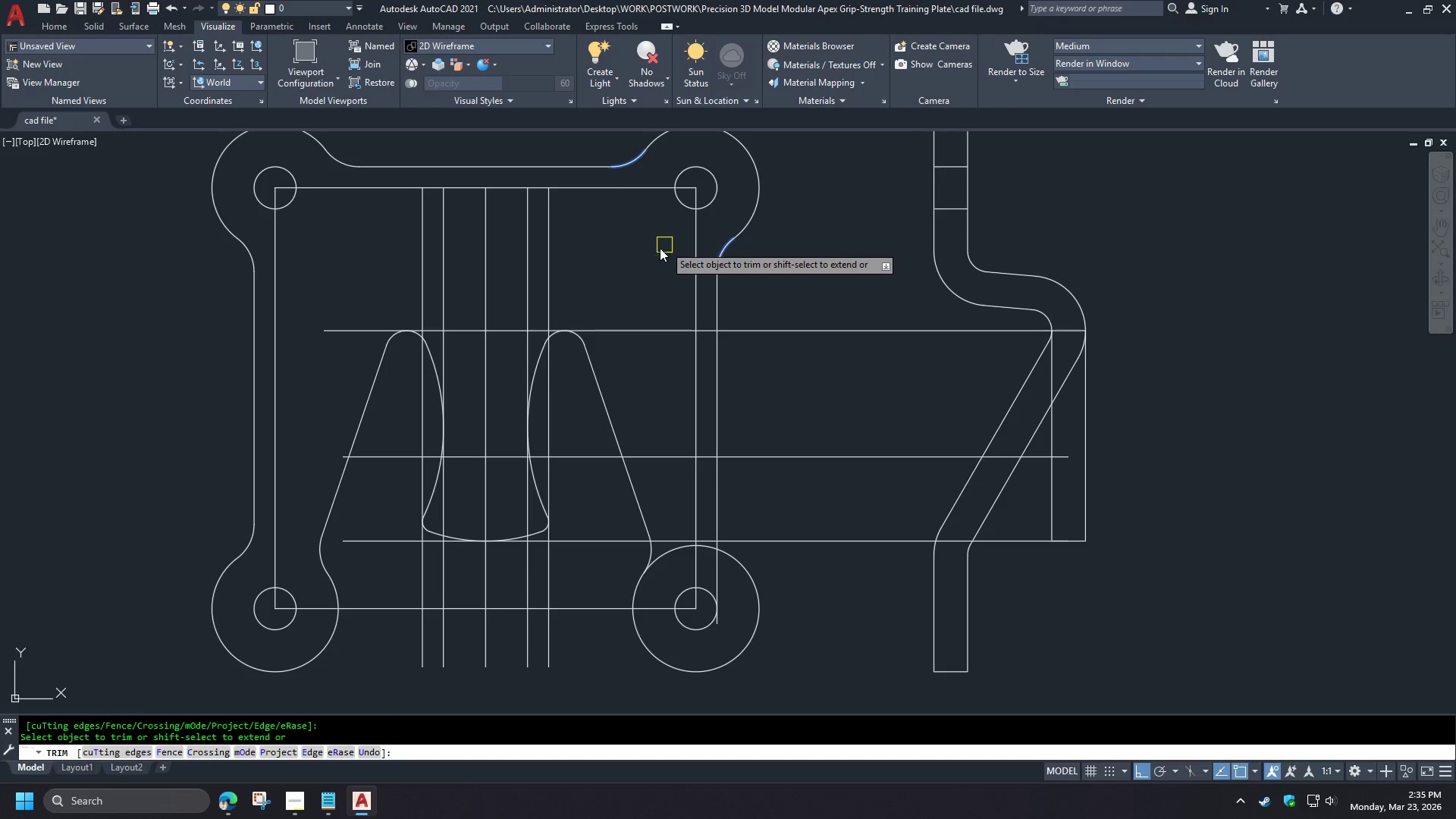 
key(Space)
 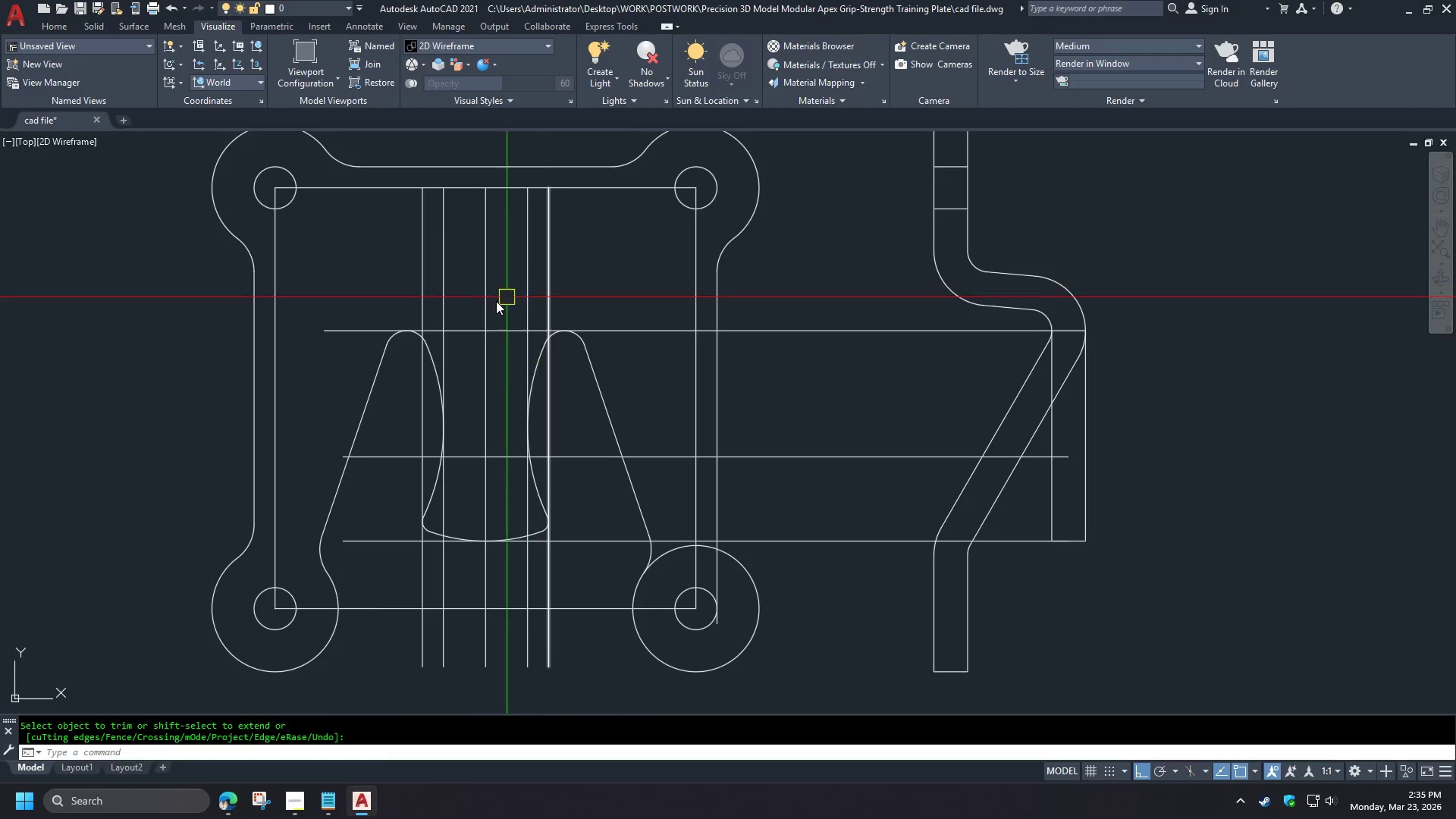 
scroll: coordinate [566, 284], scroll_direction: down, amount: 1.0
 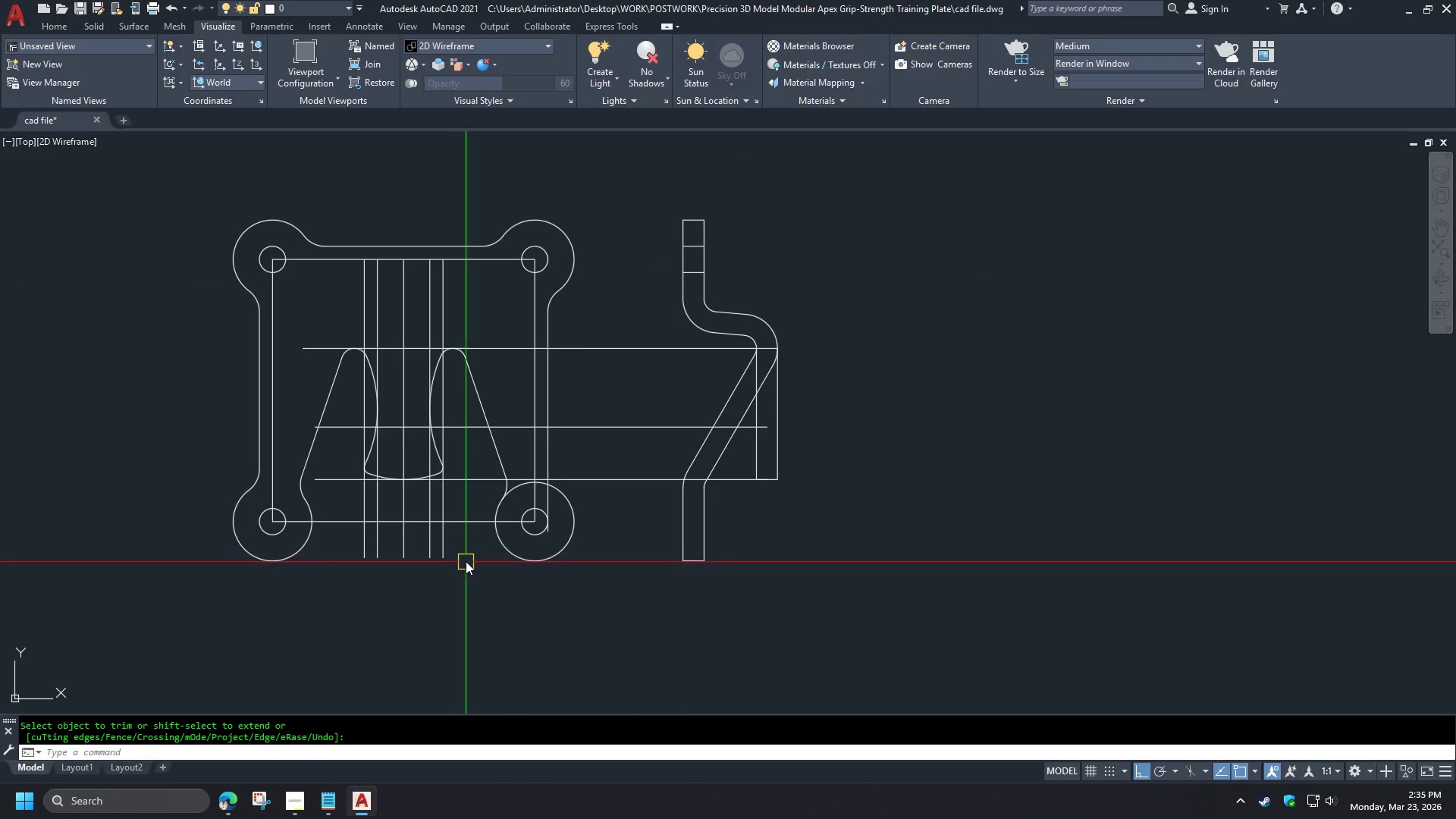 
double_click([342, 498])
 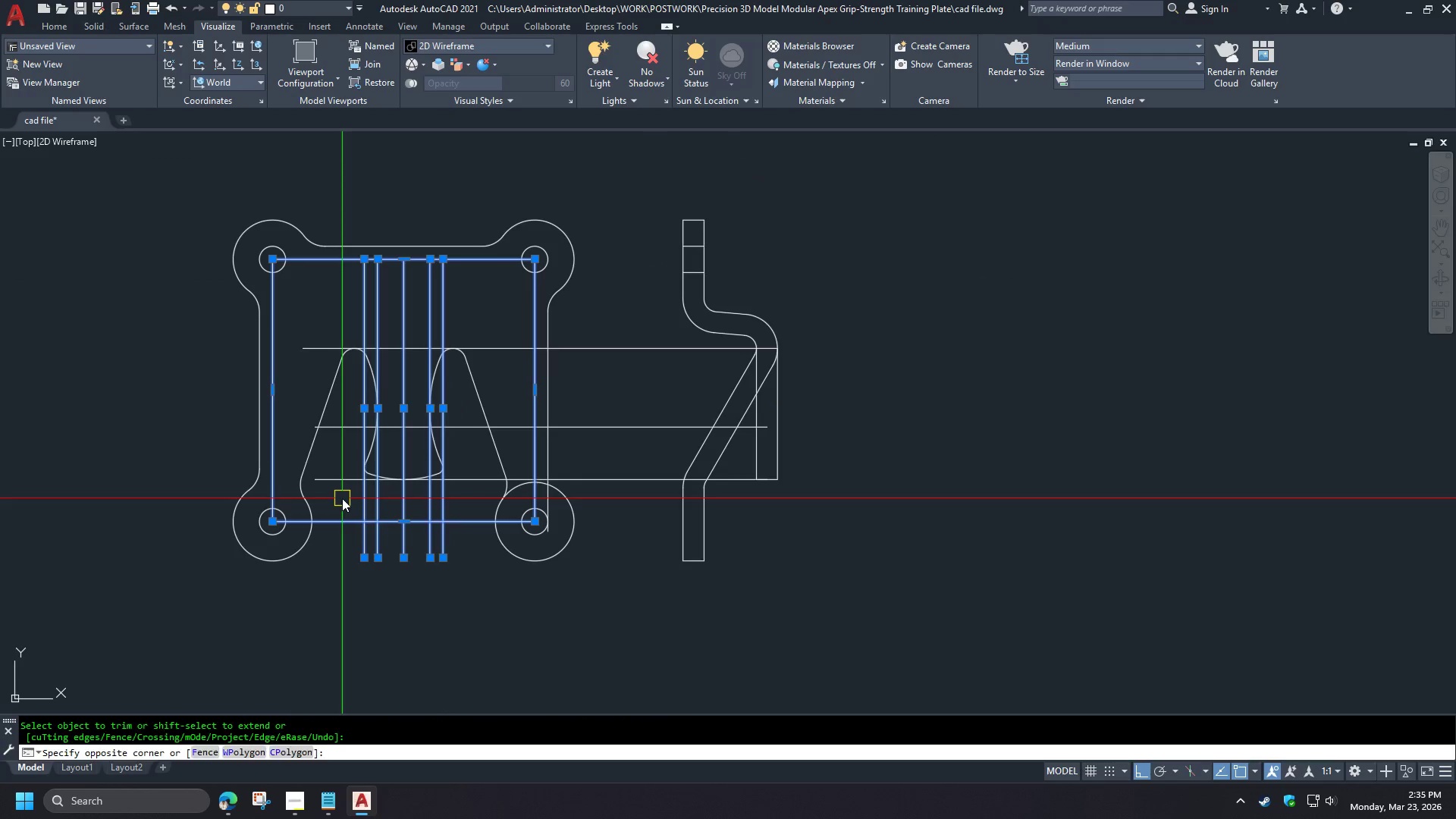 
key(E)
 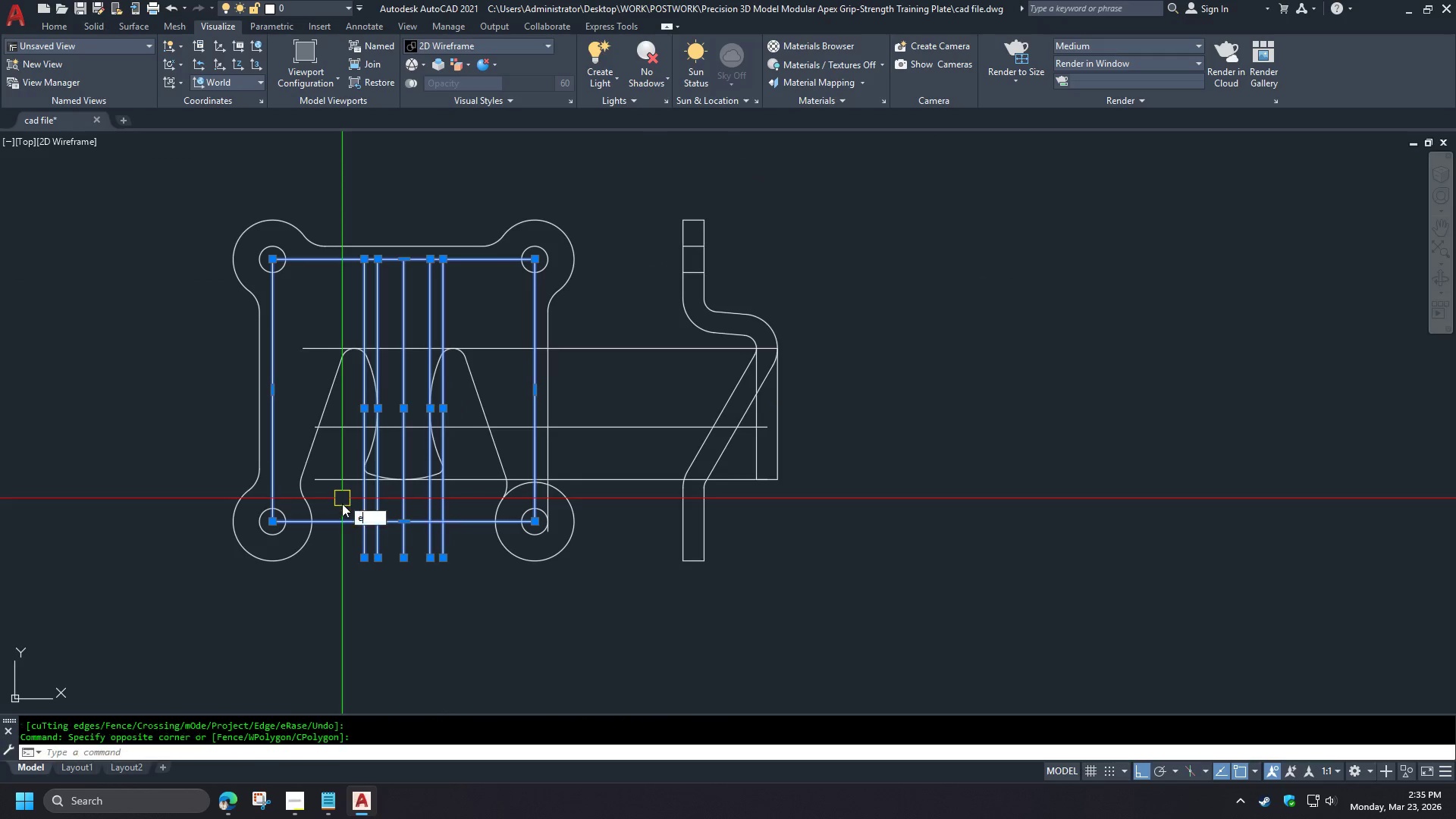 
key(Space)
 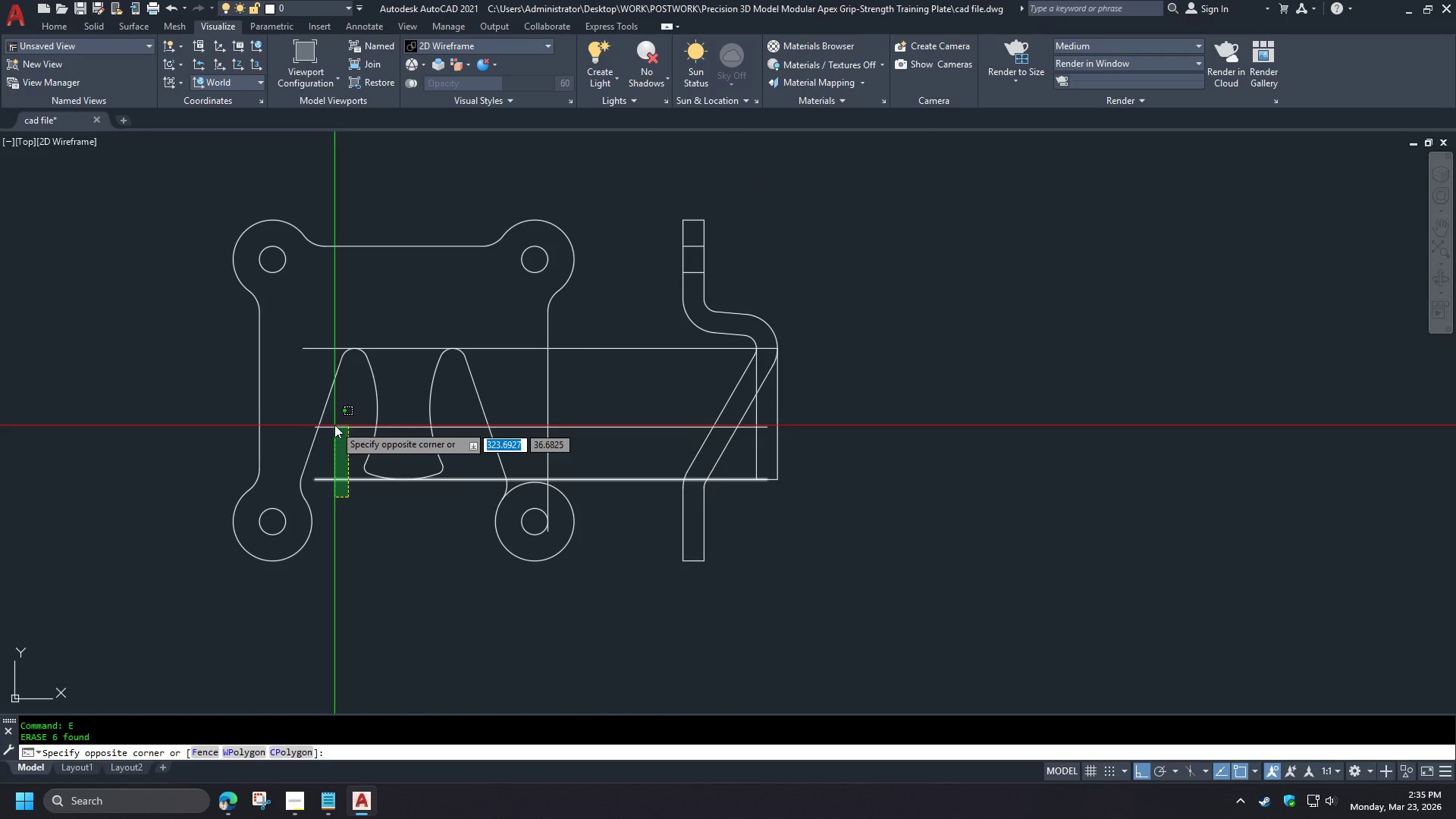 
double_click([334, 419])
 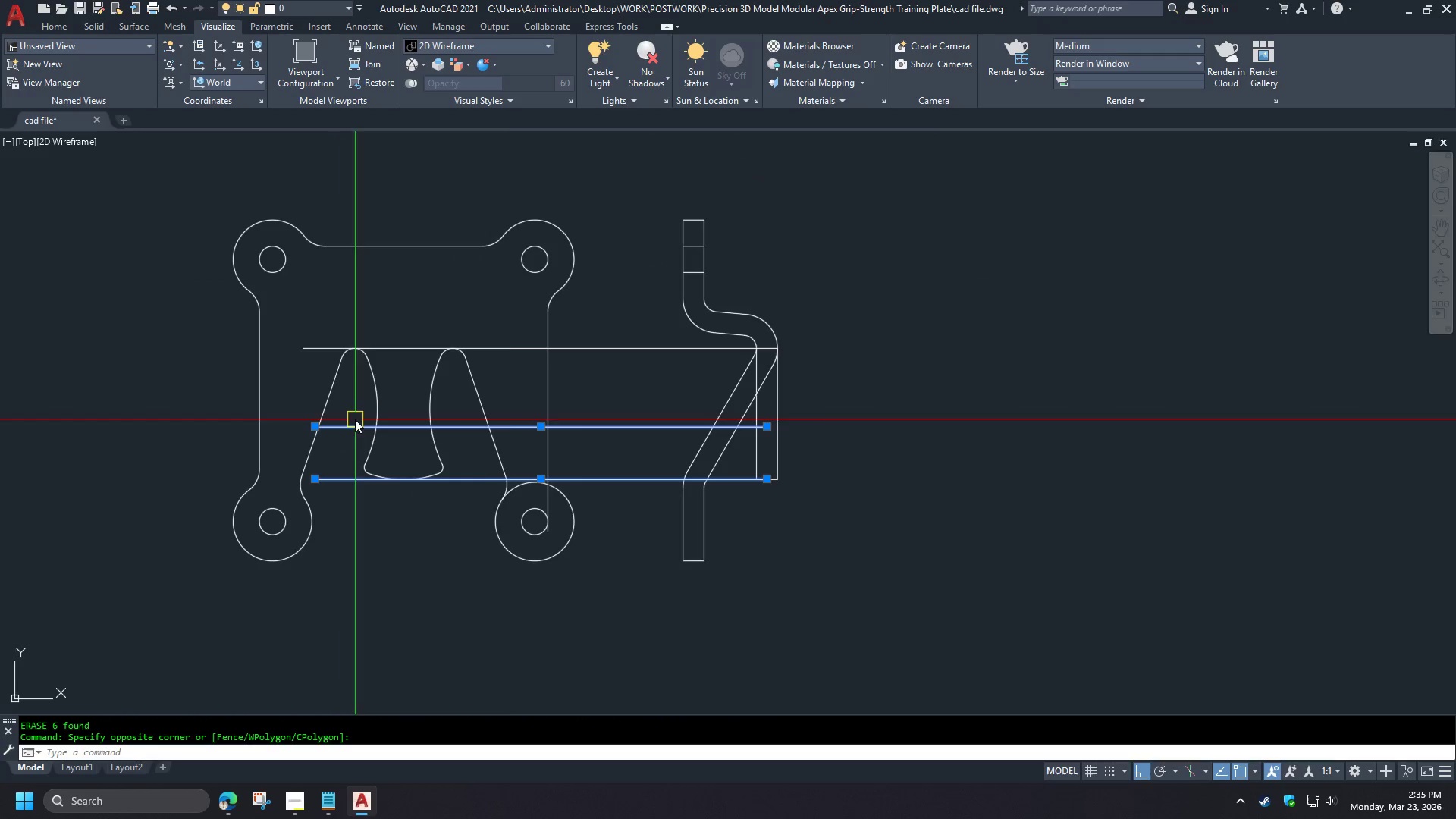 
key(E)
 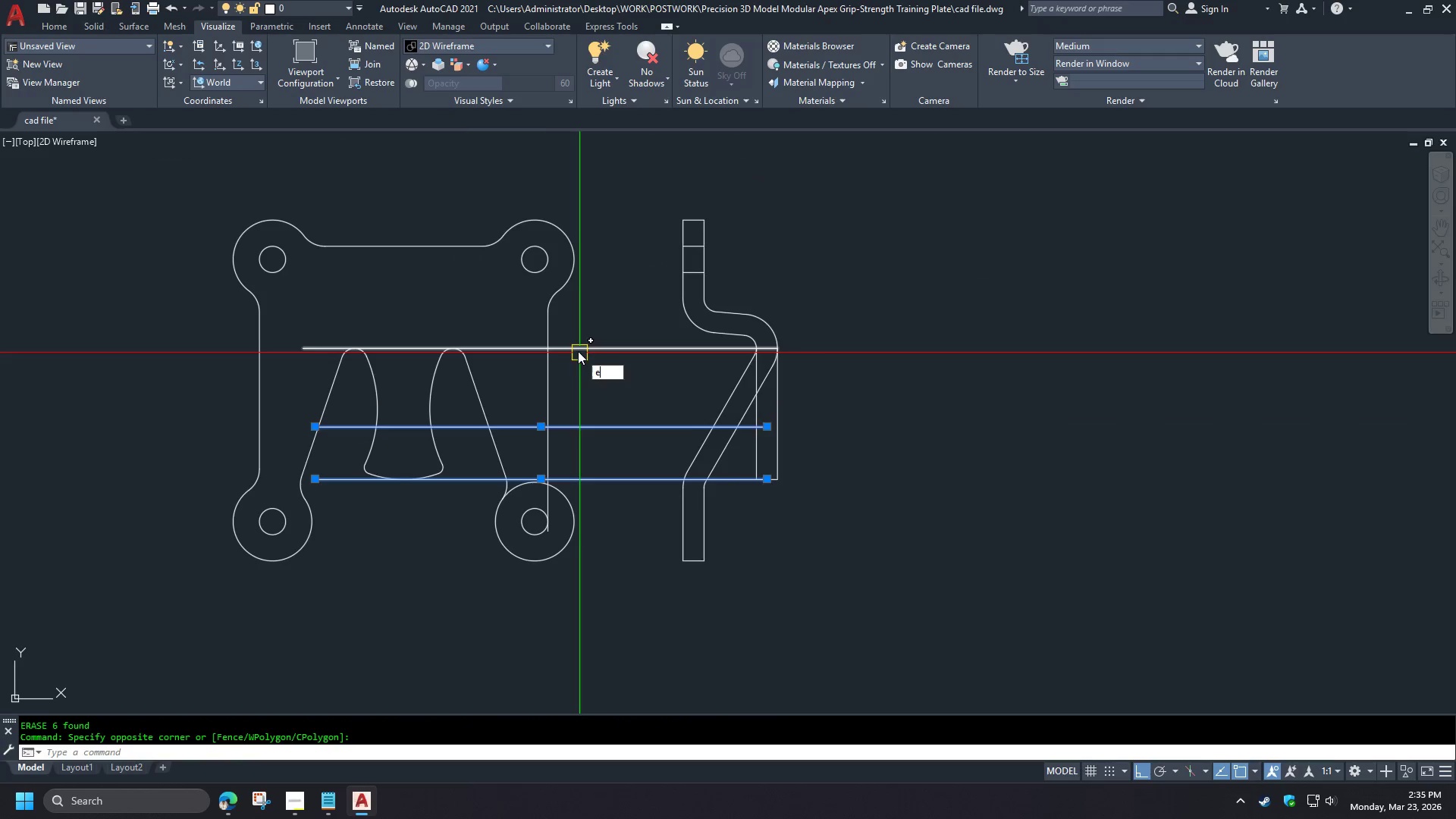 
key(Space)
 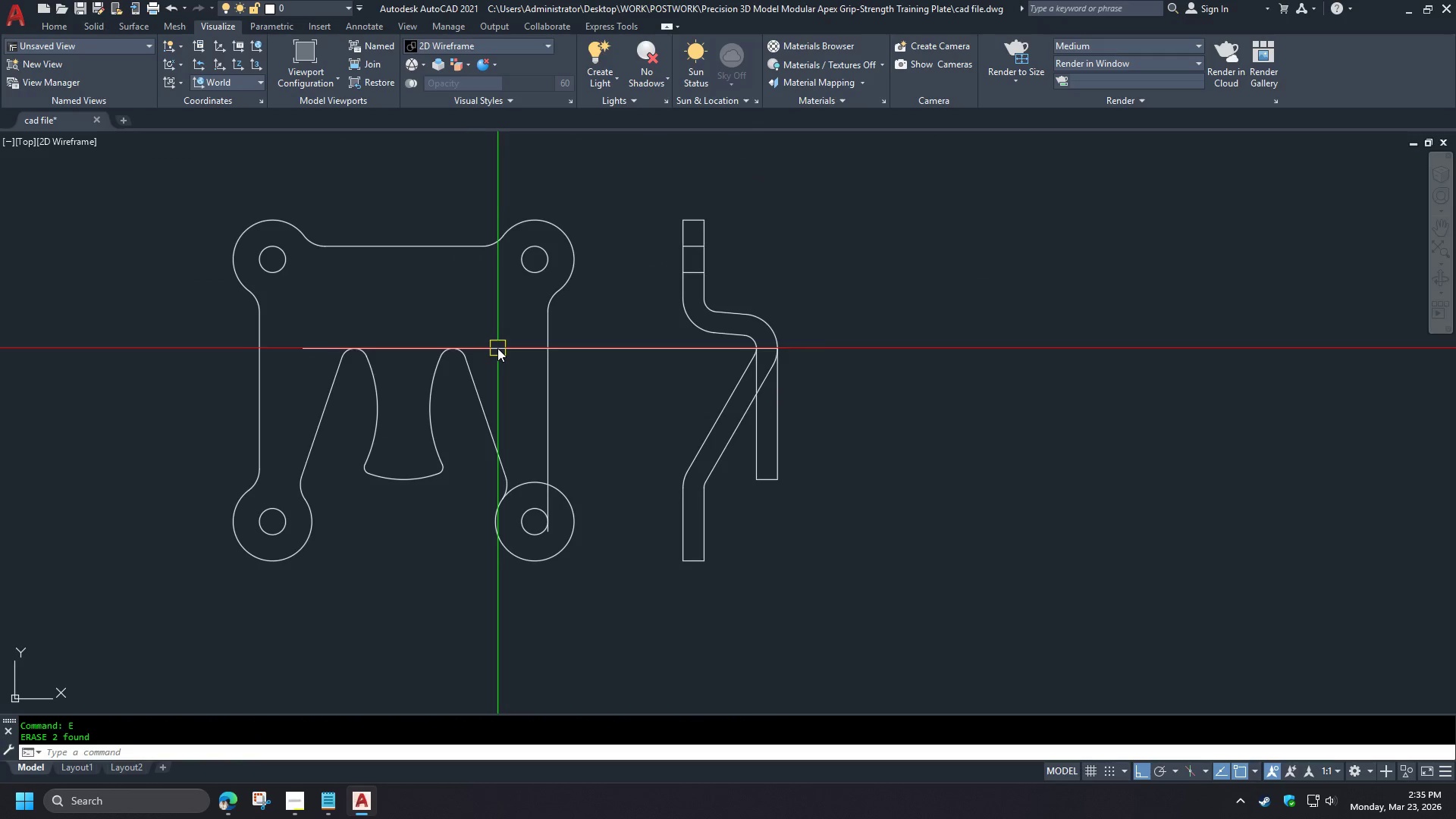 
left_click([497, 348])
 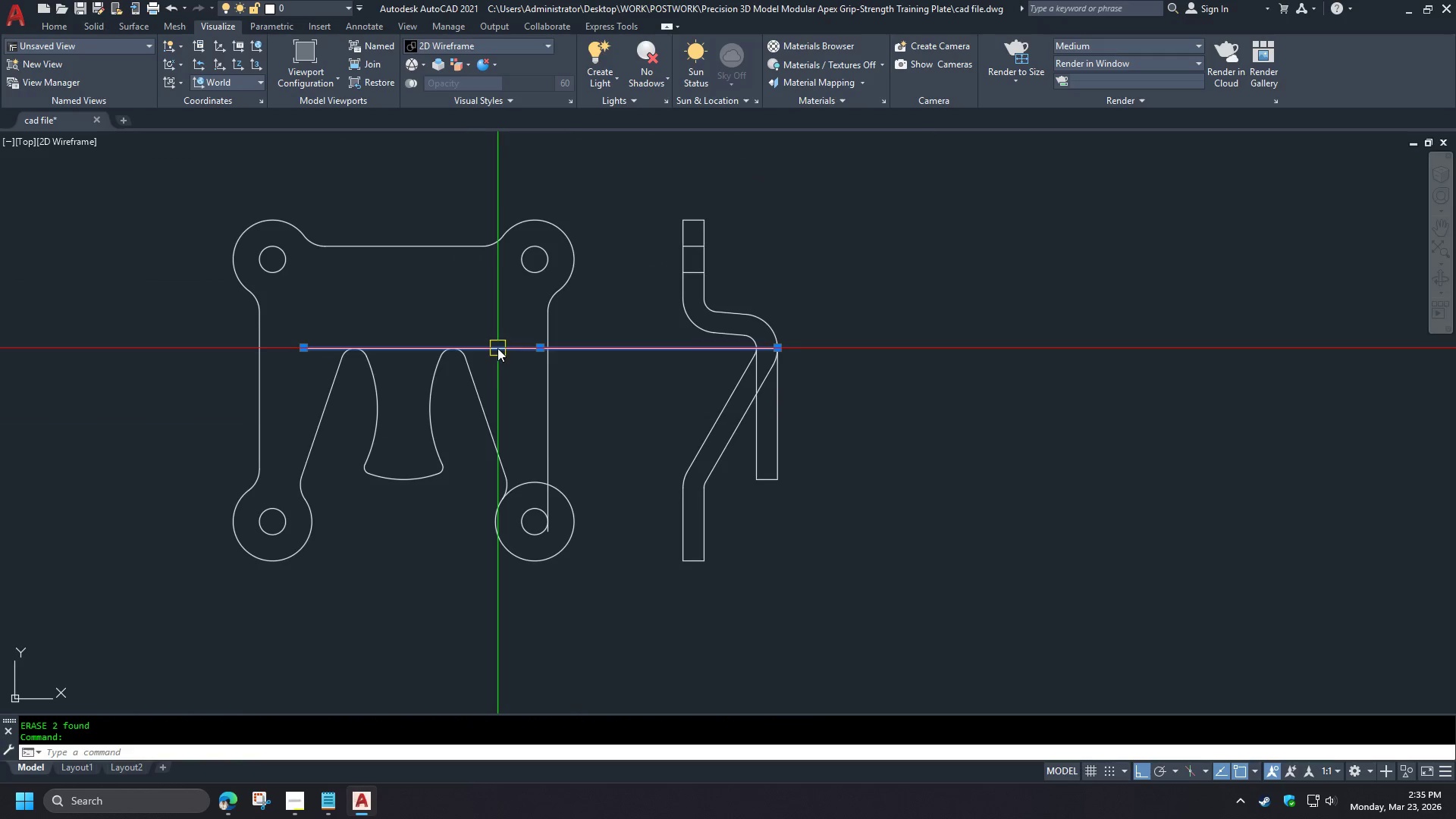 
key(E)
 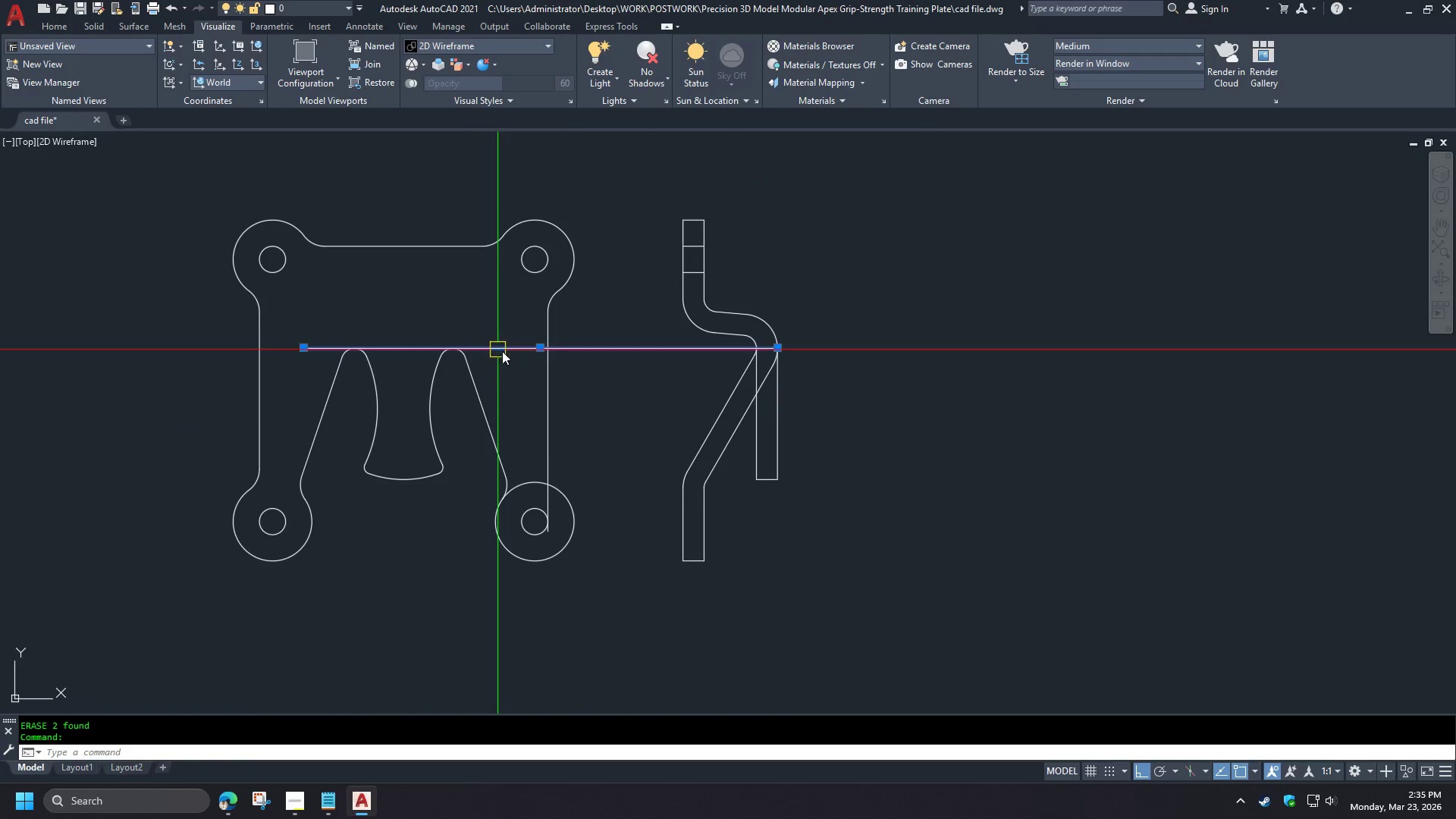 
key(Space)
 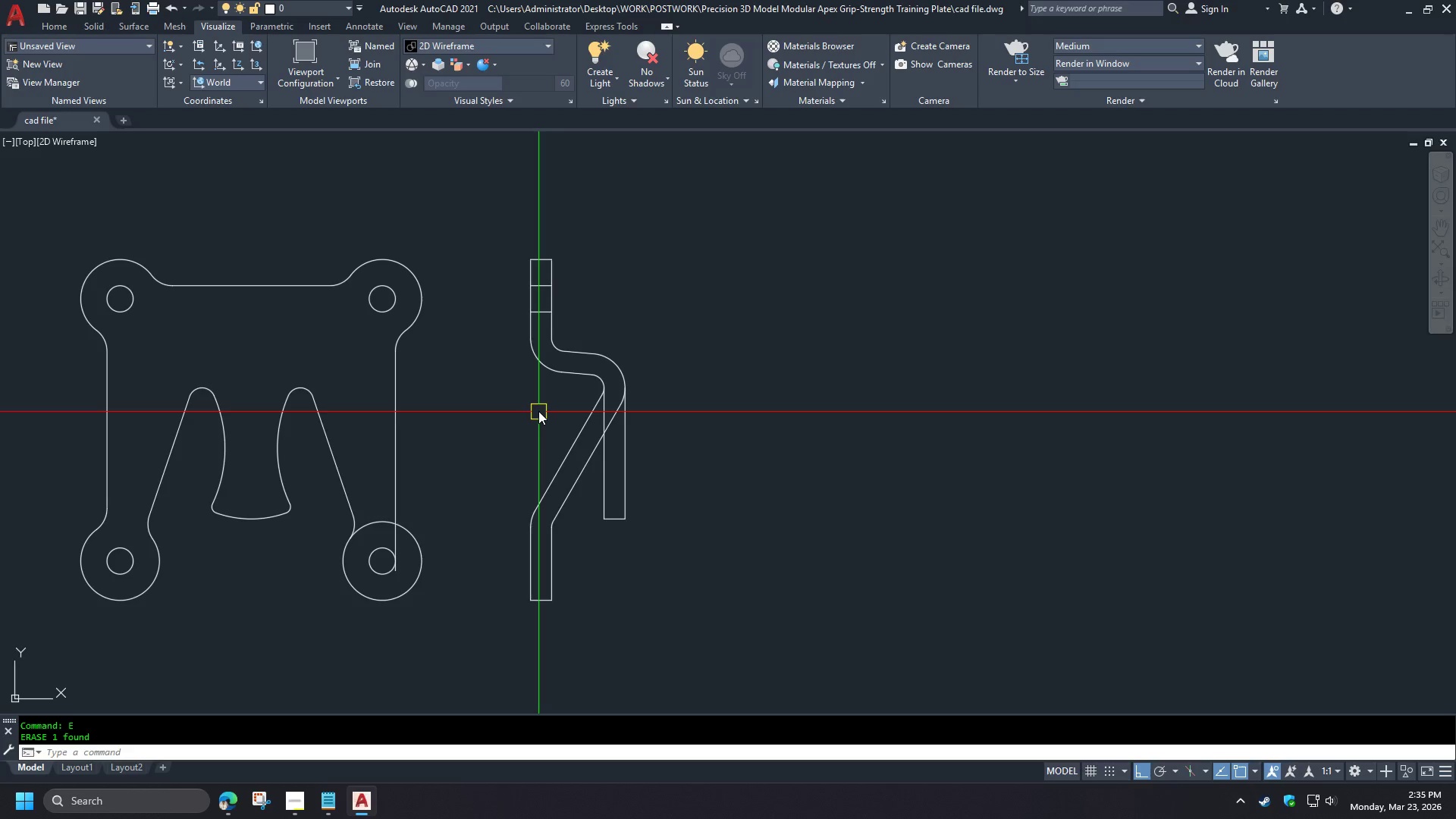 
wait(8.69)
 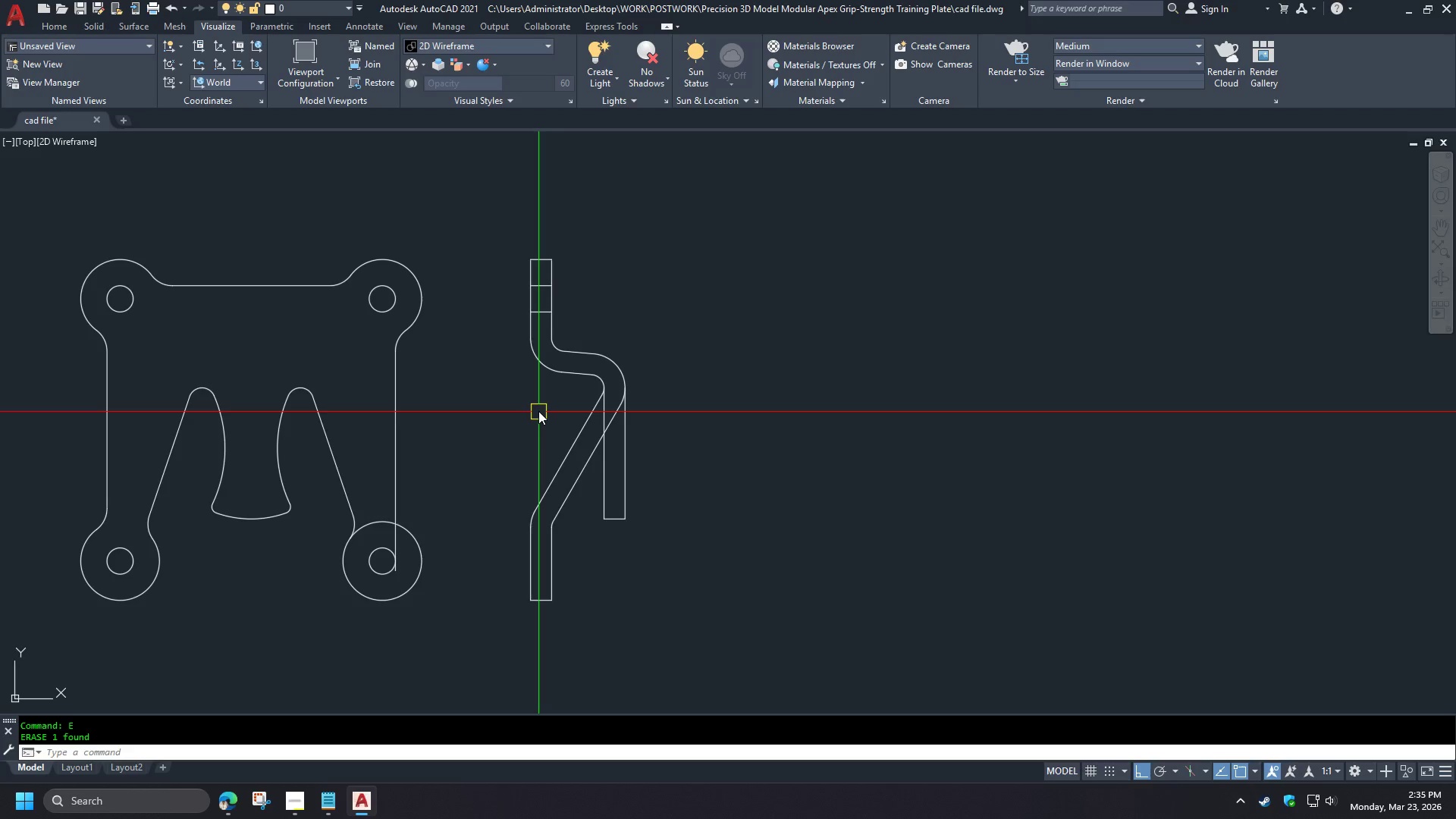 
key(F)
 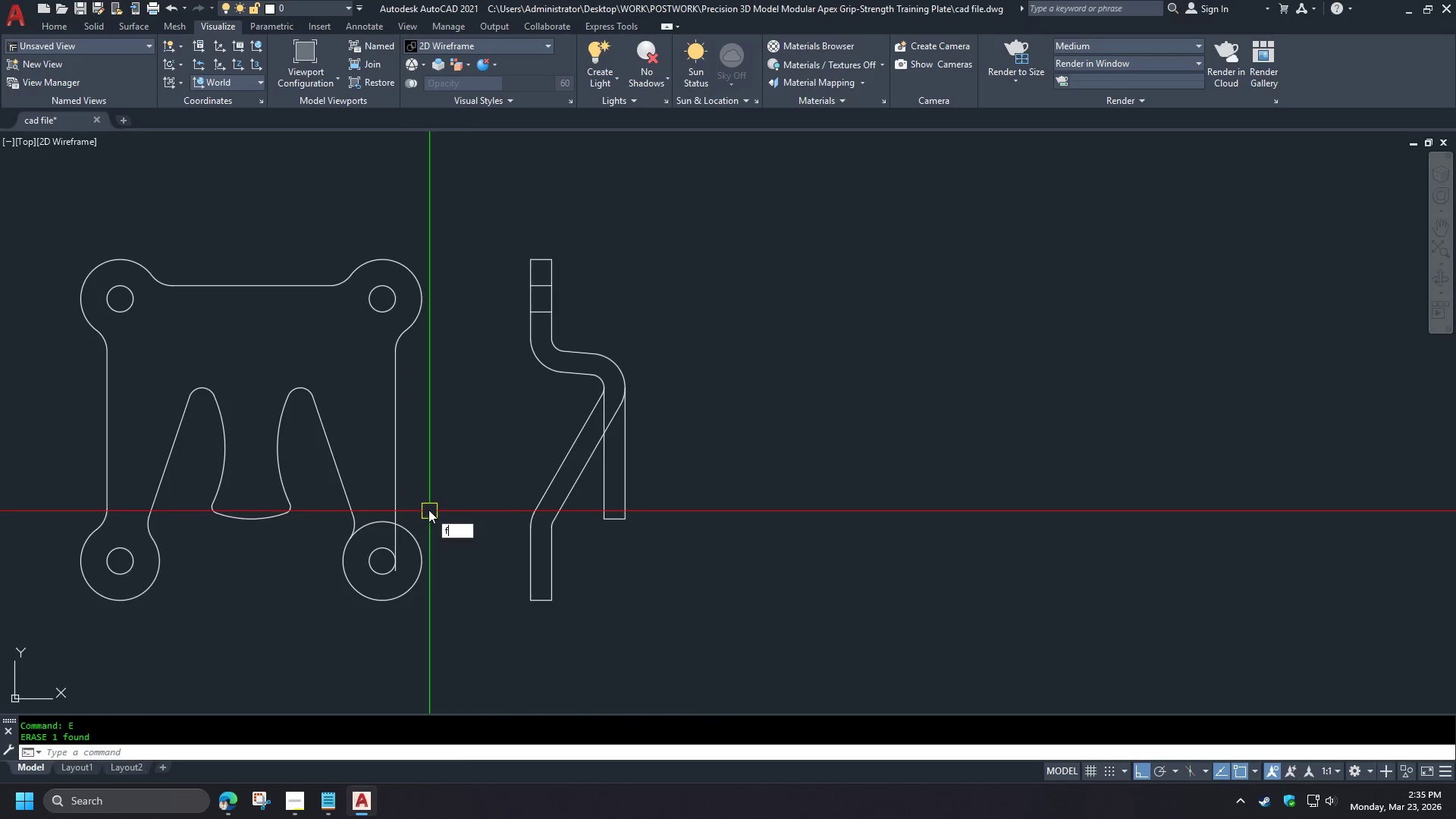 
key(Space)
 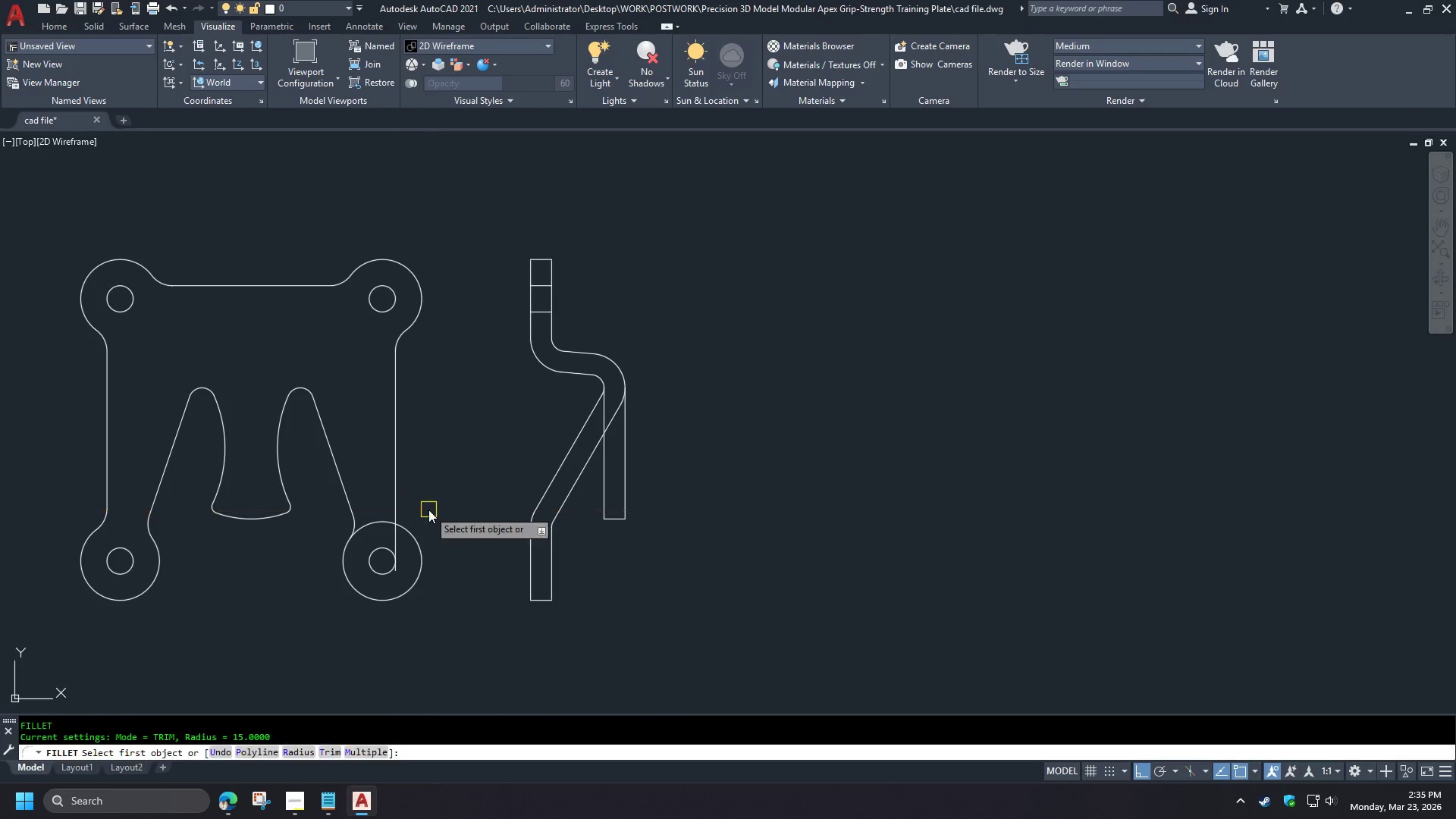 
key(R)
 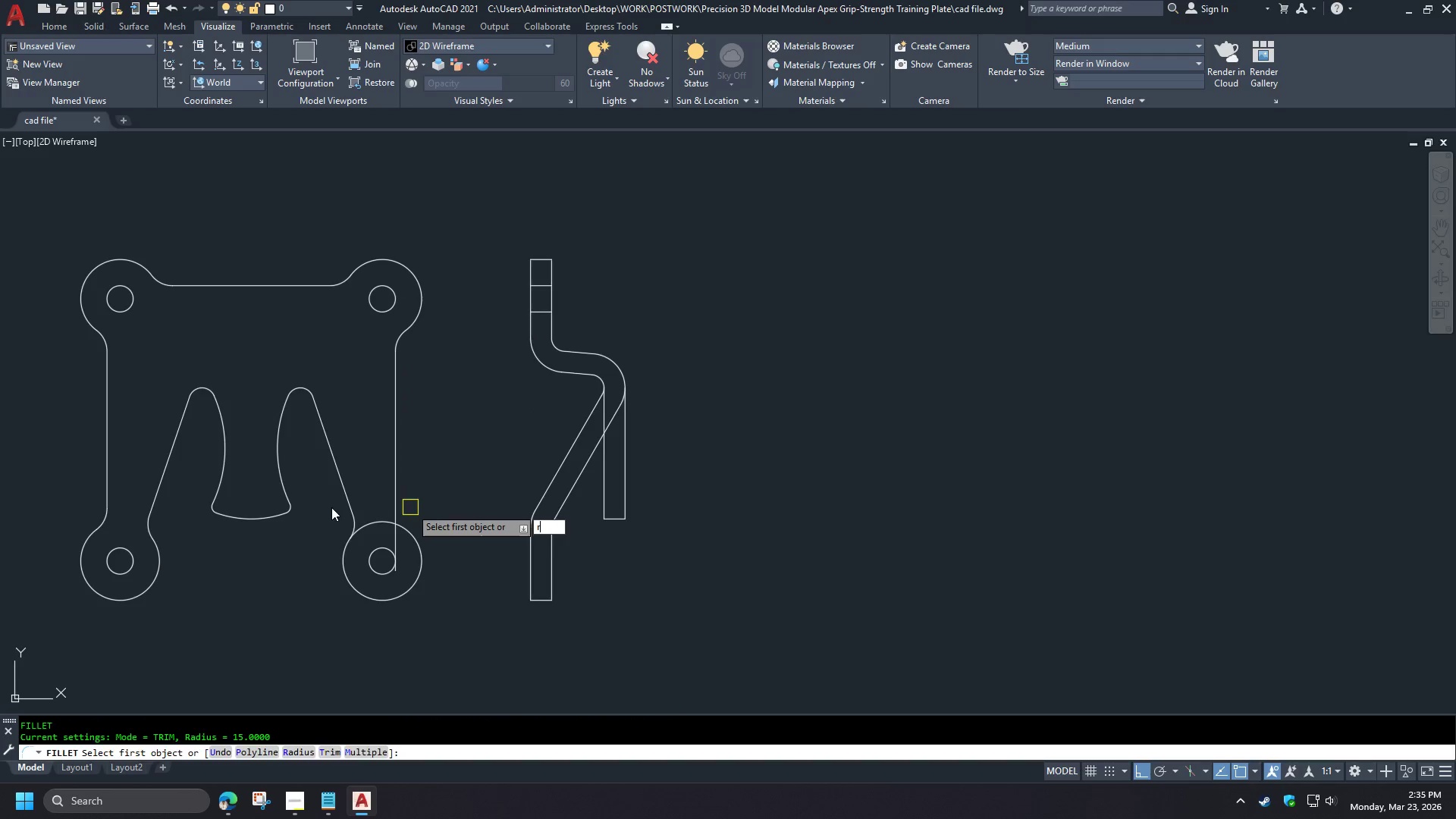 
key(Space)
 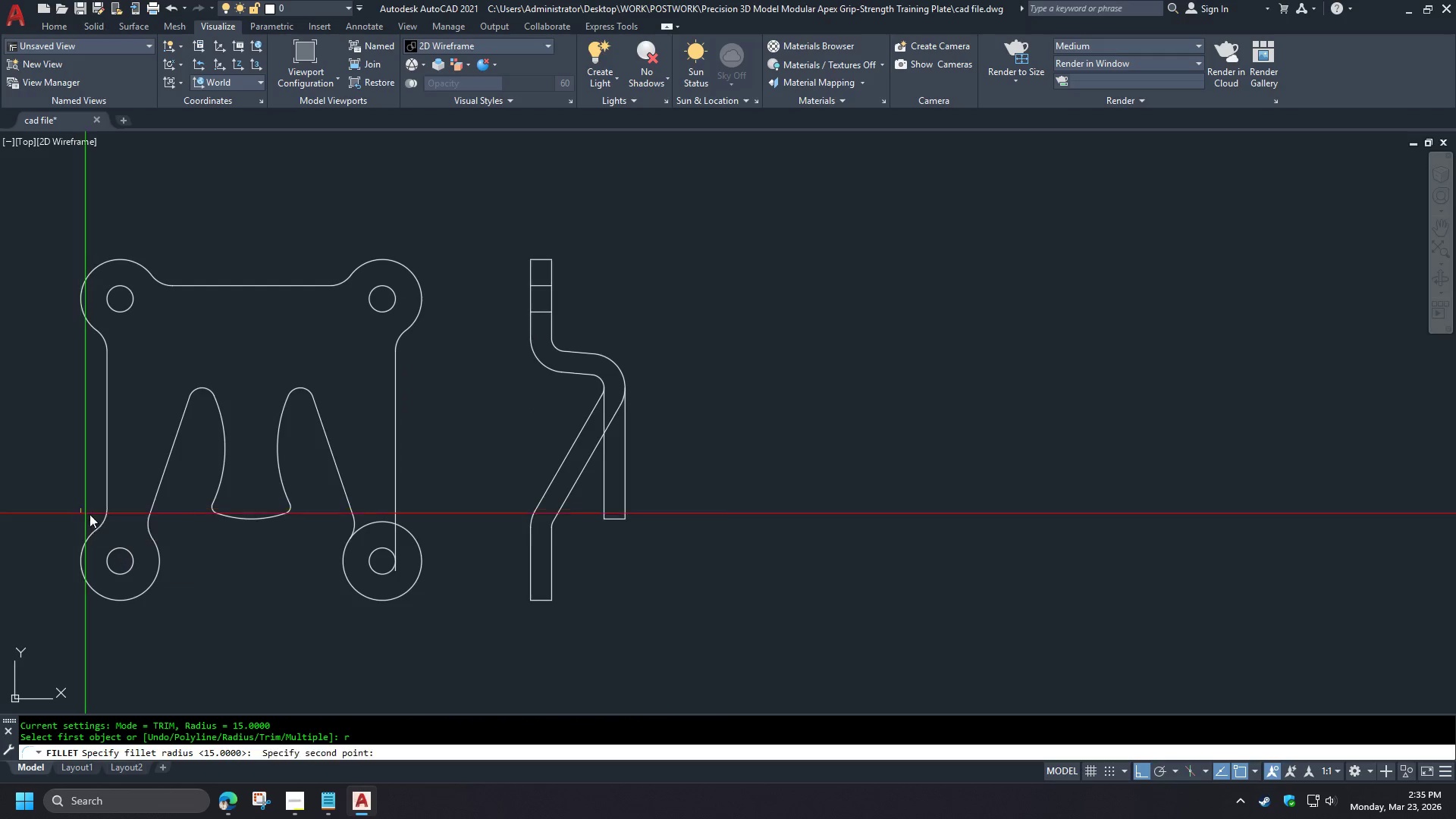 
double_click([101, 517])
 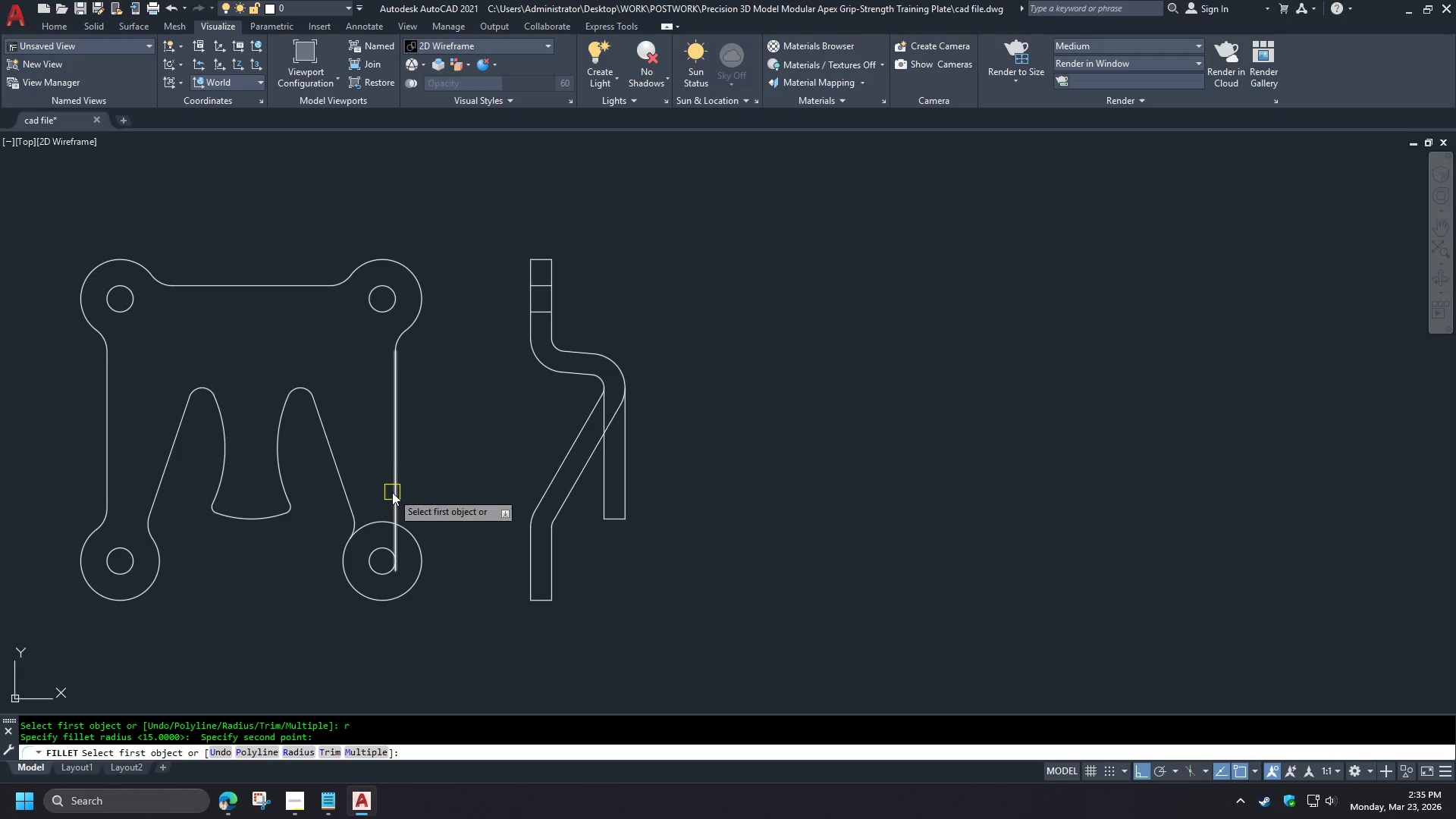 
left_click([394, 492])
 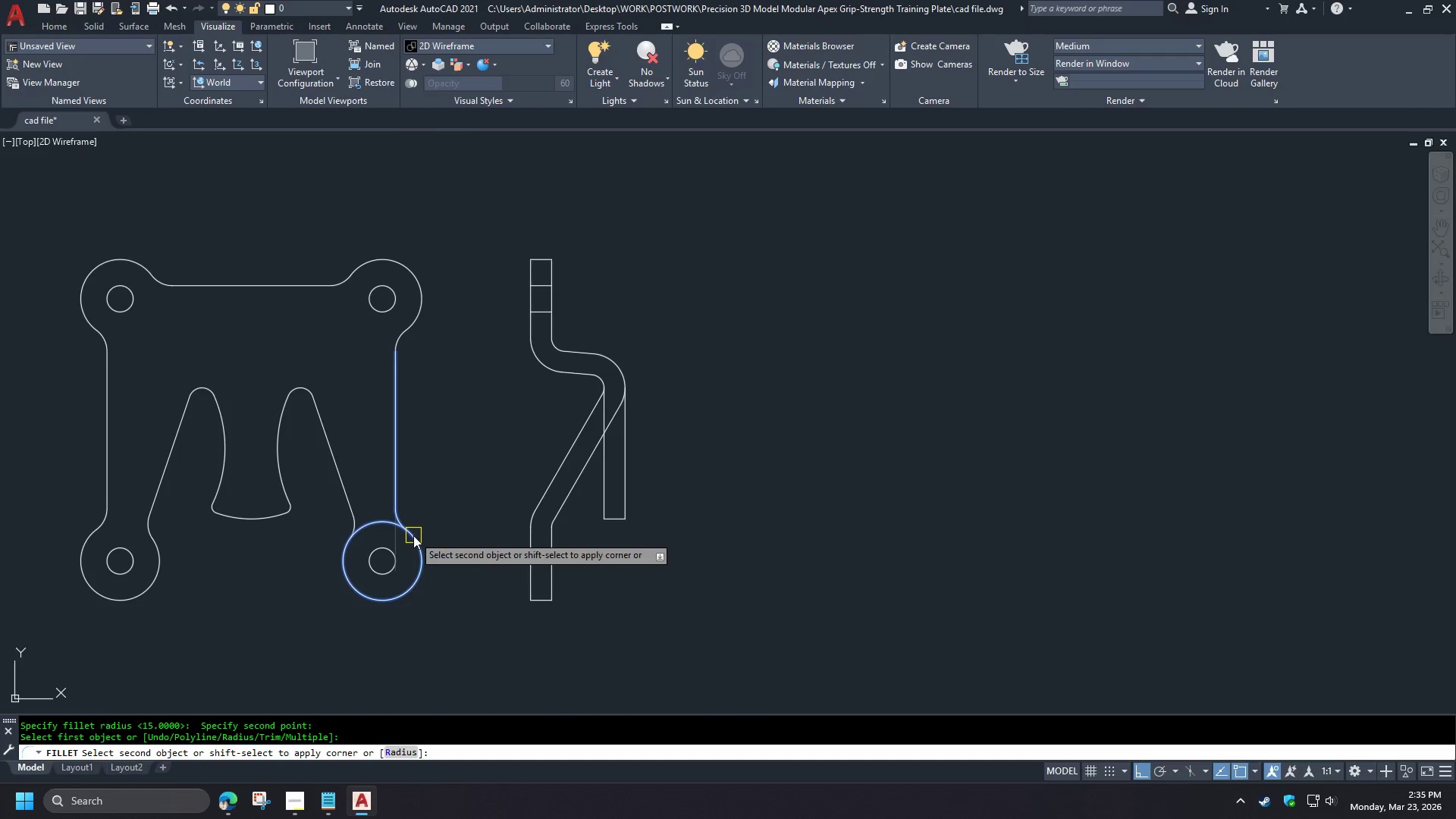 
left_click([413, 536])
 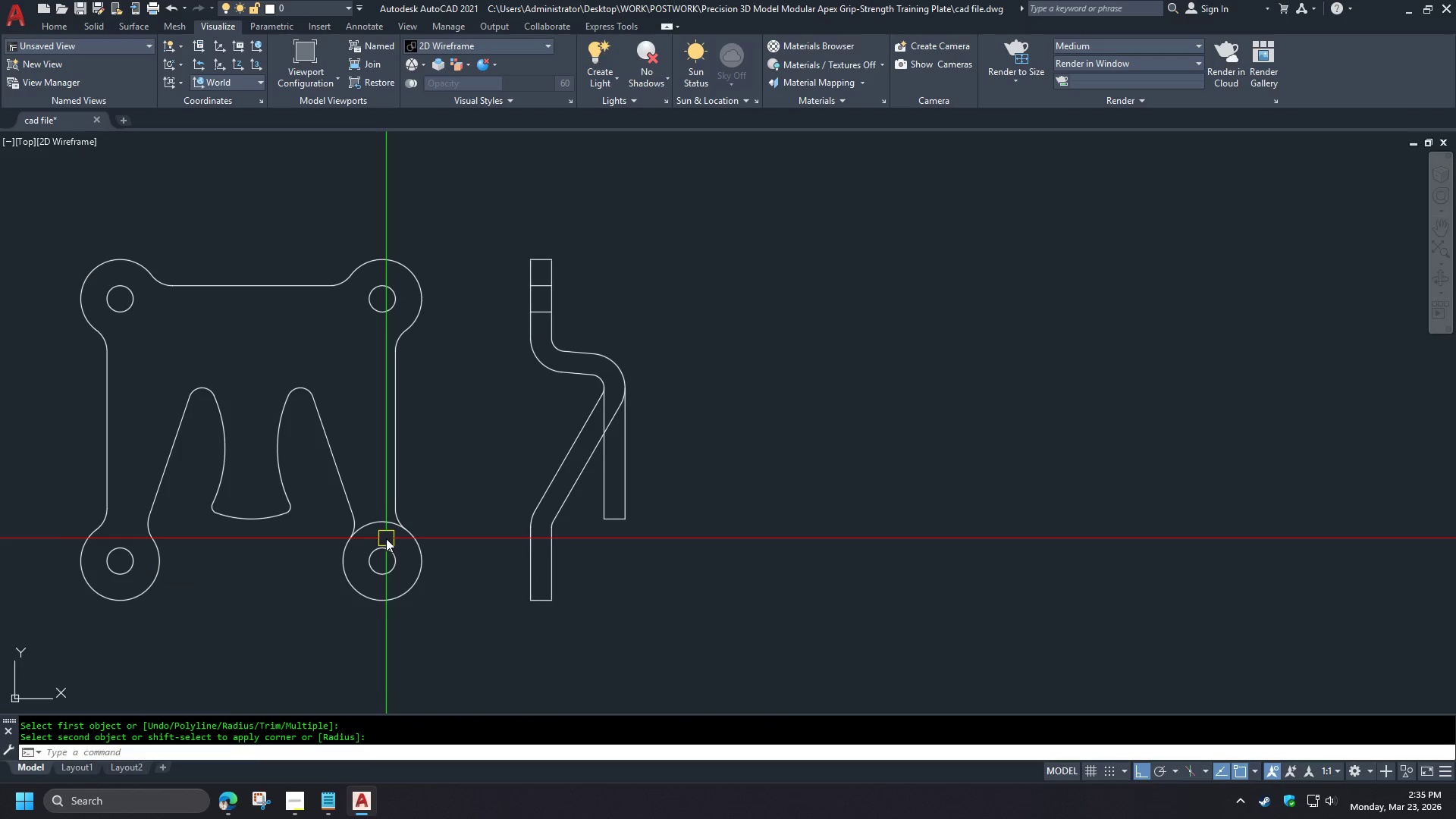 
type(tr )
 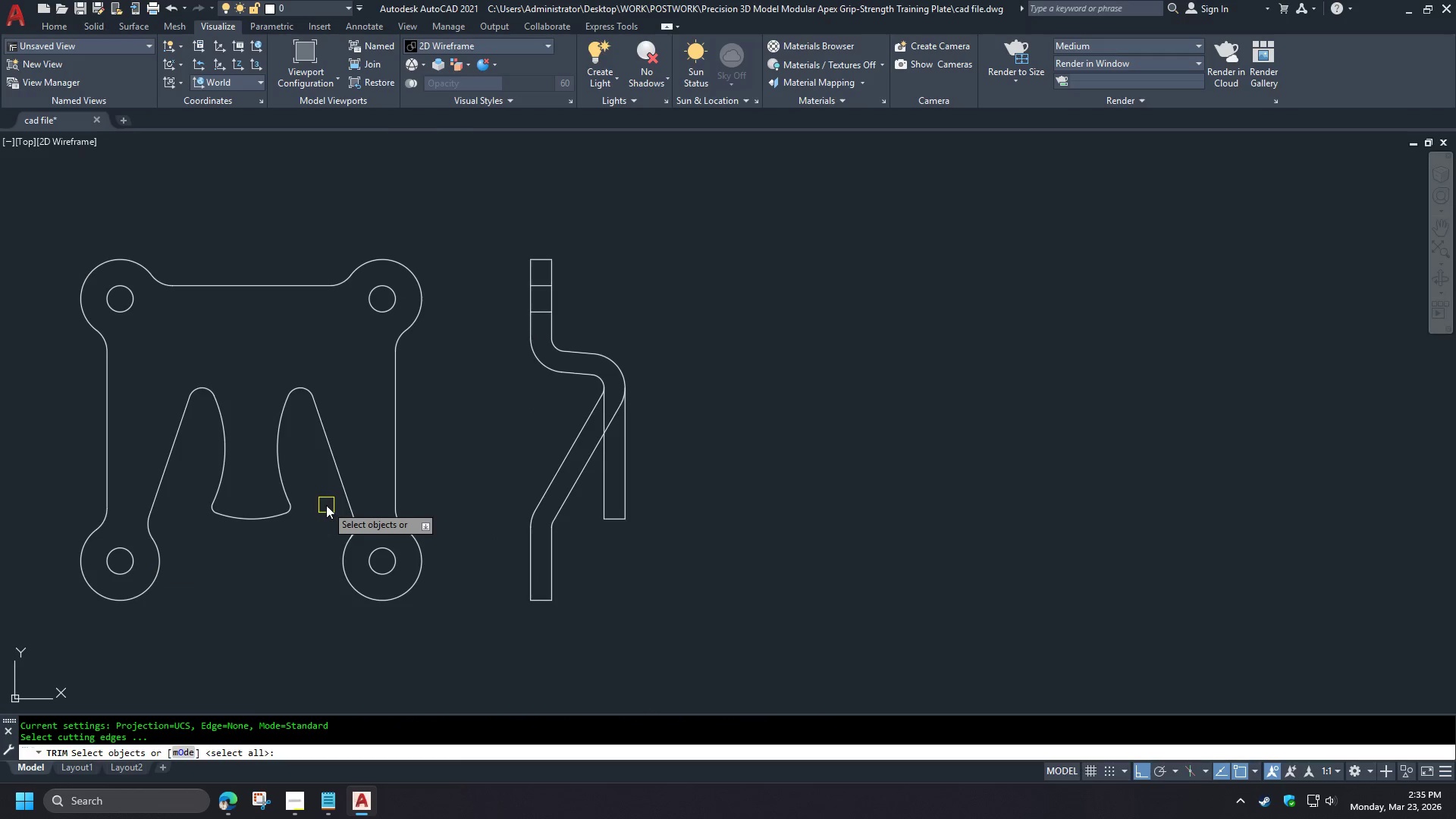 
left_click_drag(start_coordinate=[326, 498], to_coordinate=[330, 504])
 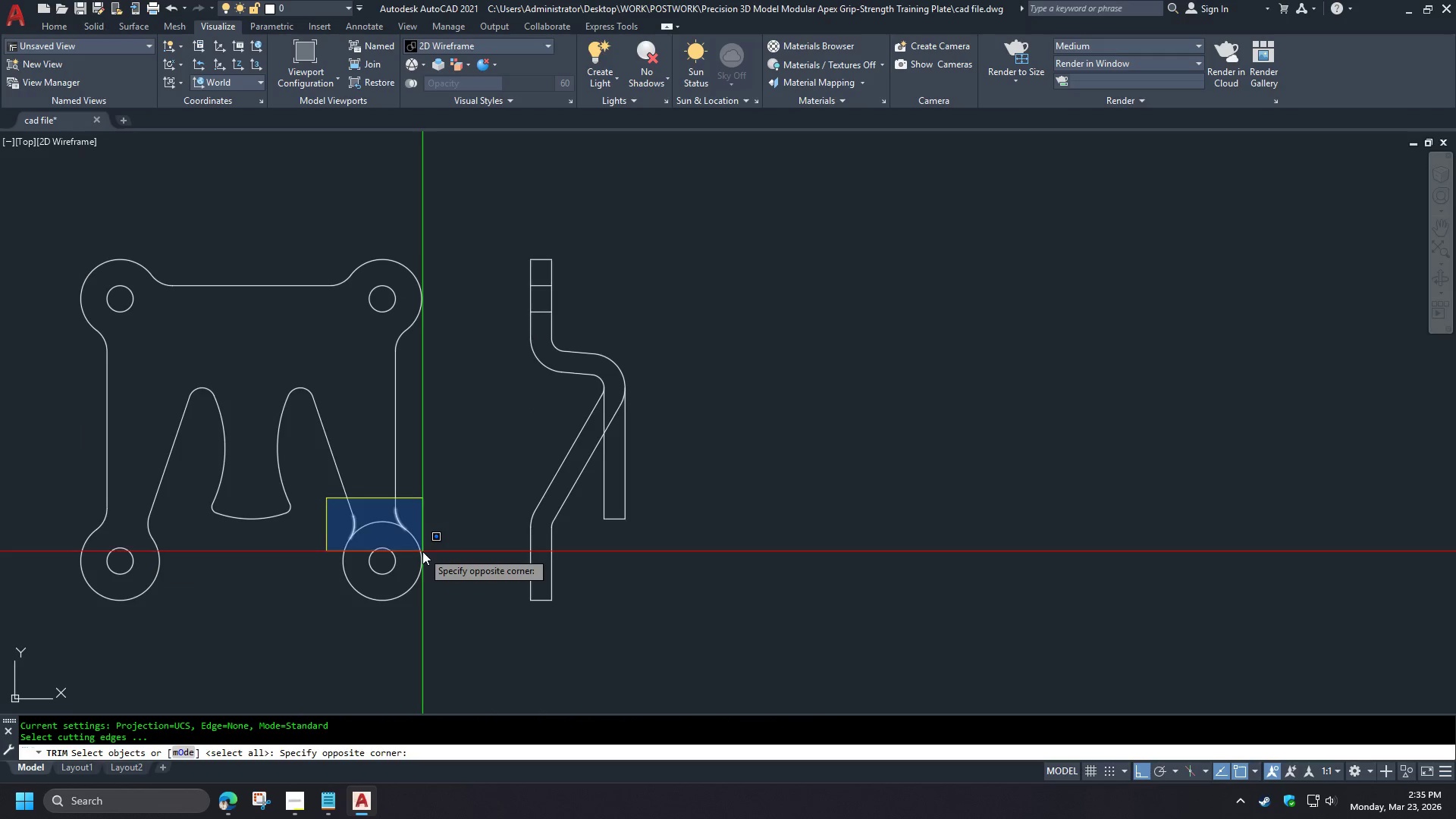 
left_click([422, 551])
 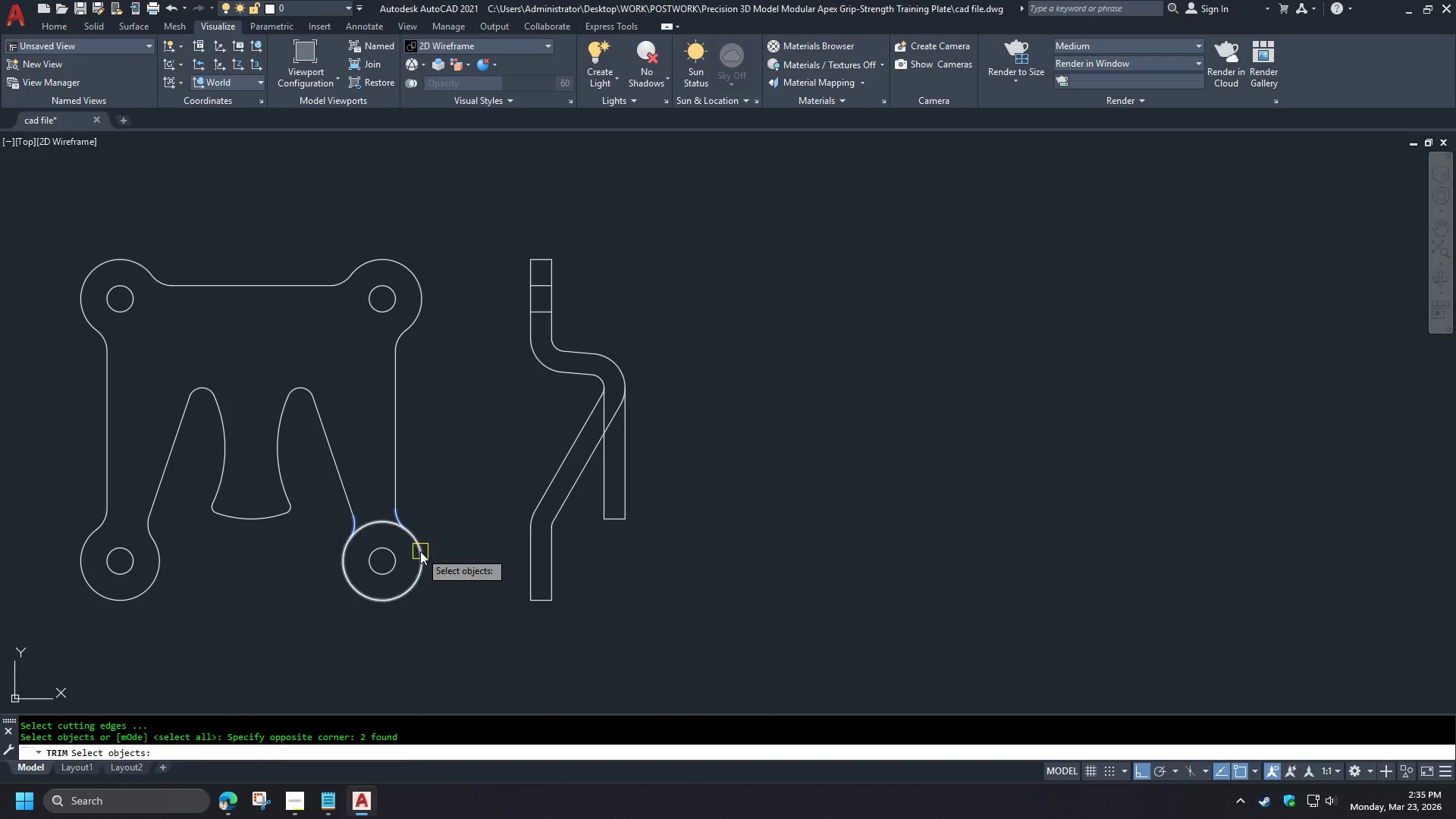 
key(Space)
 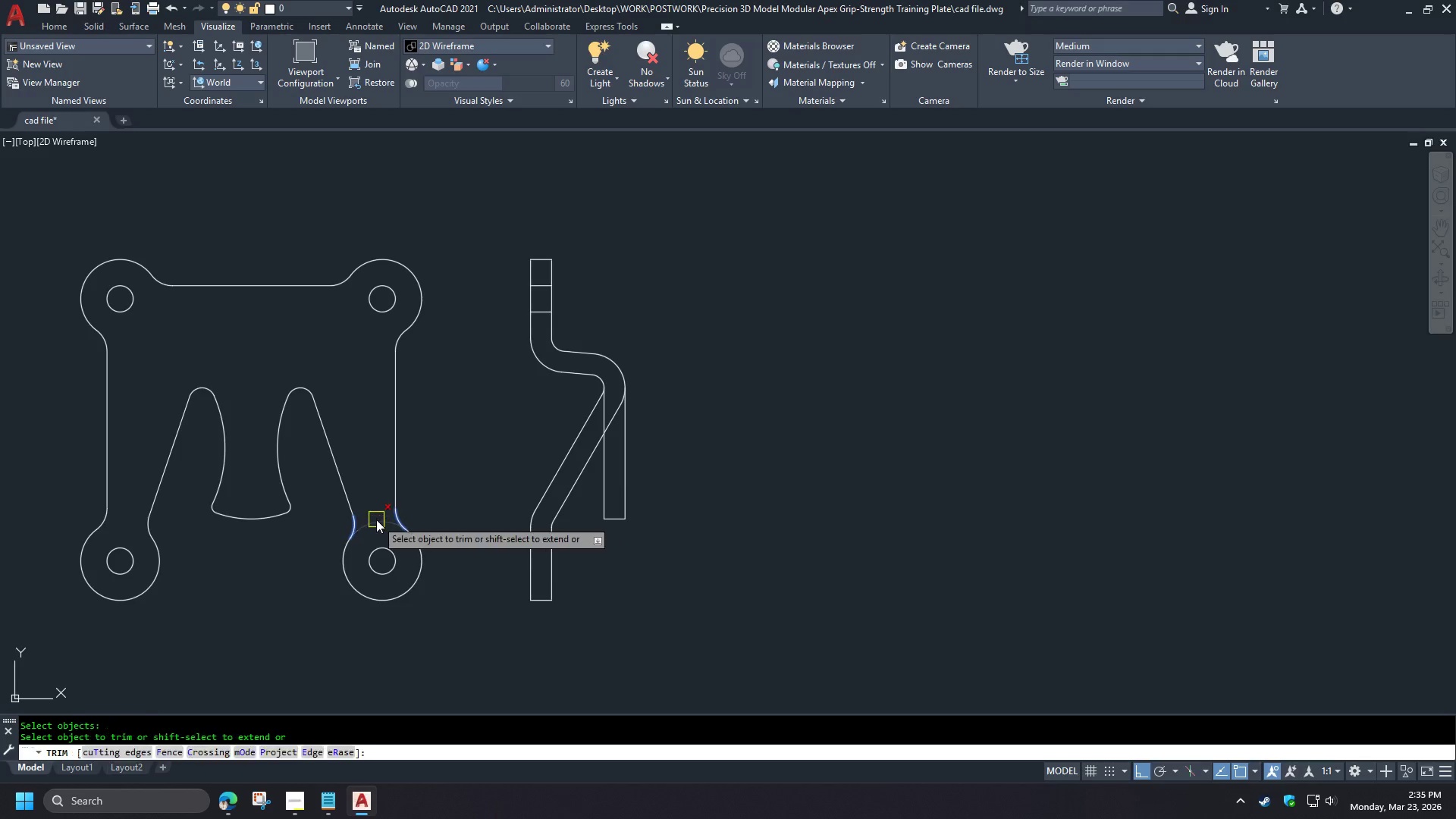 
double_click([376, 519])
 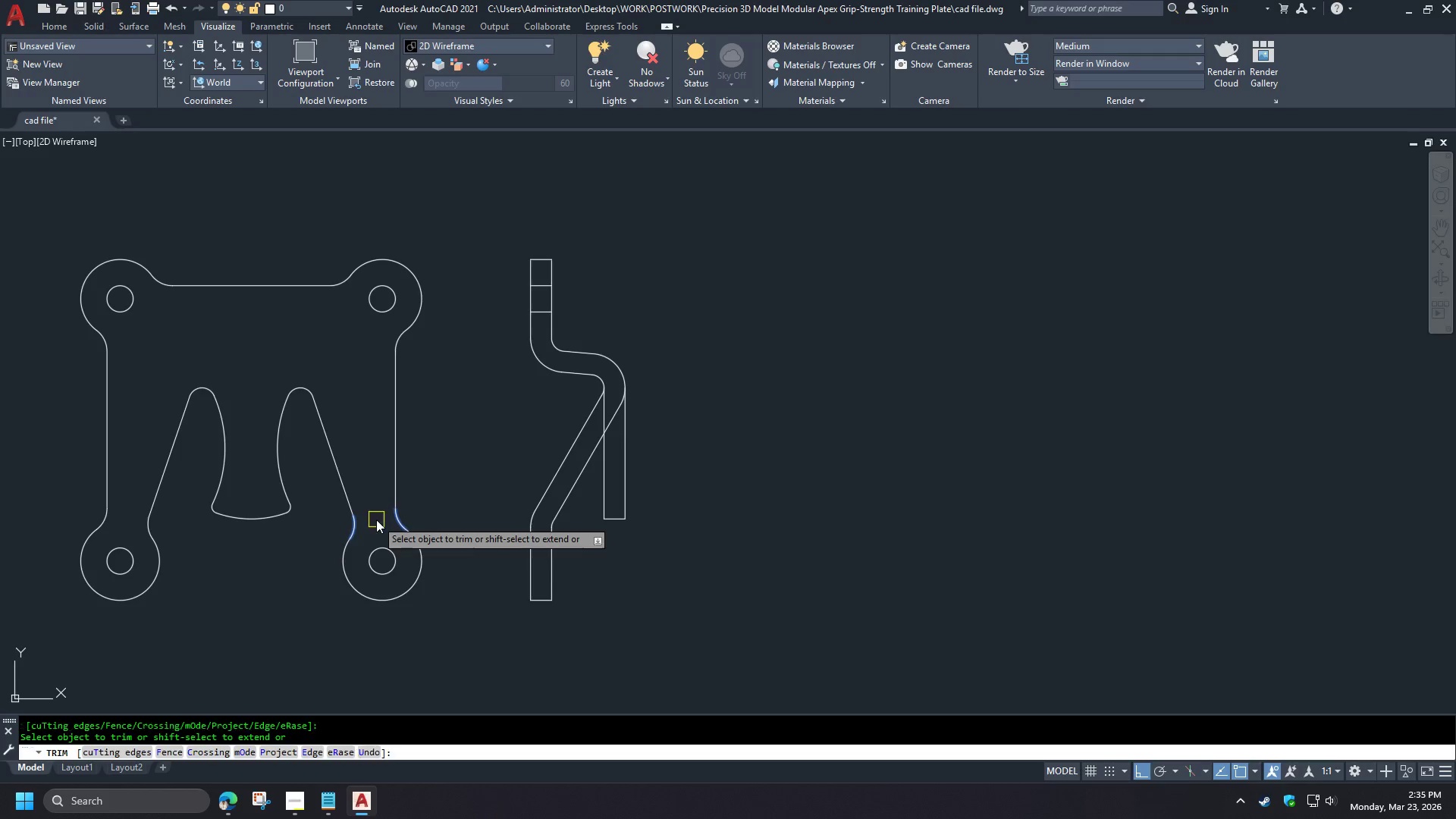 
key(Space)
 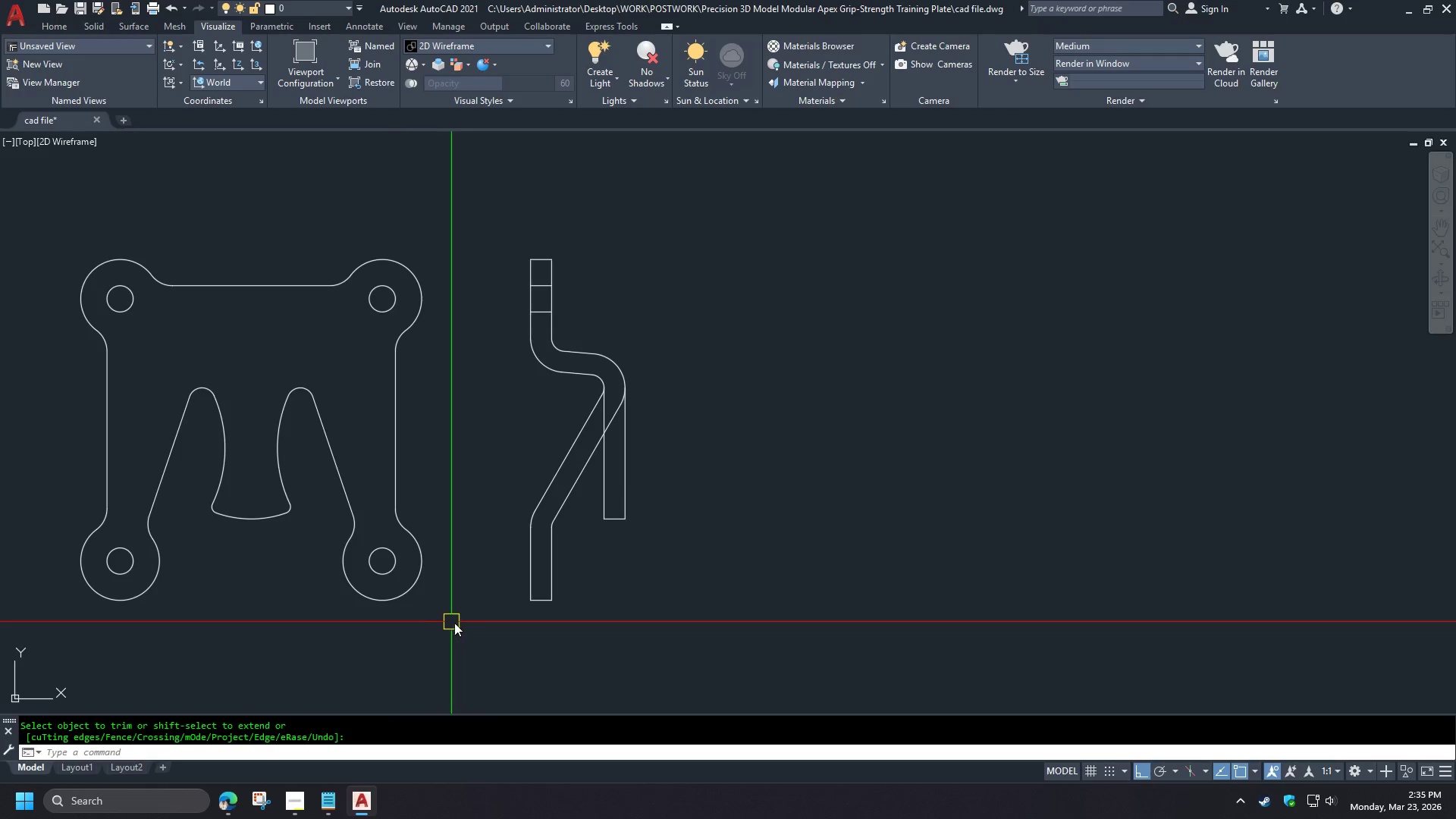 
left_click_drag(start_coordinate=[463, 626], to_coordinate=[463, 614])
 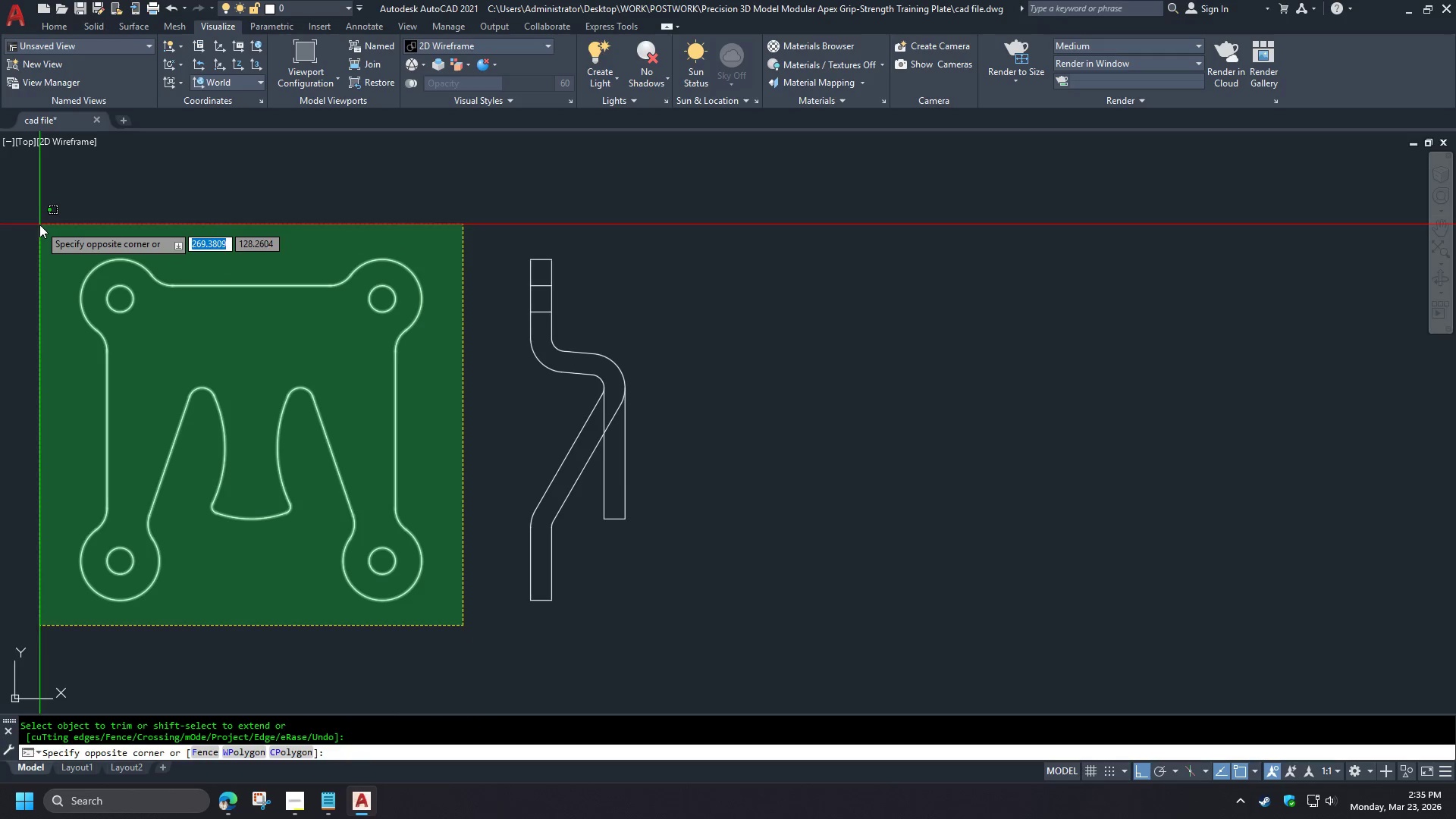 
left_click([39, 223])
 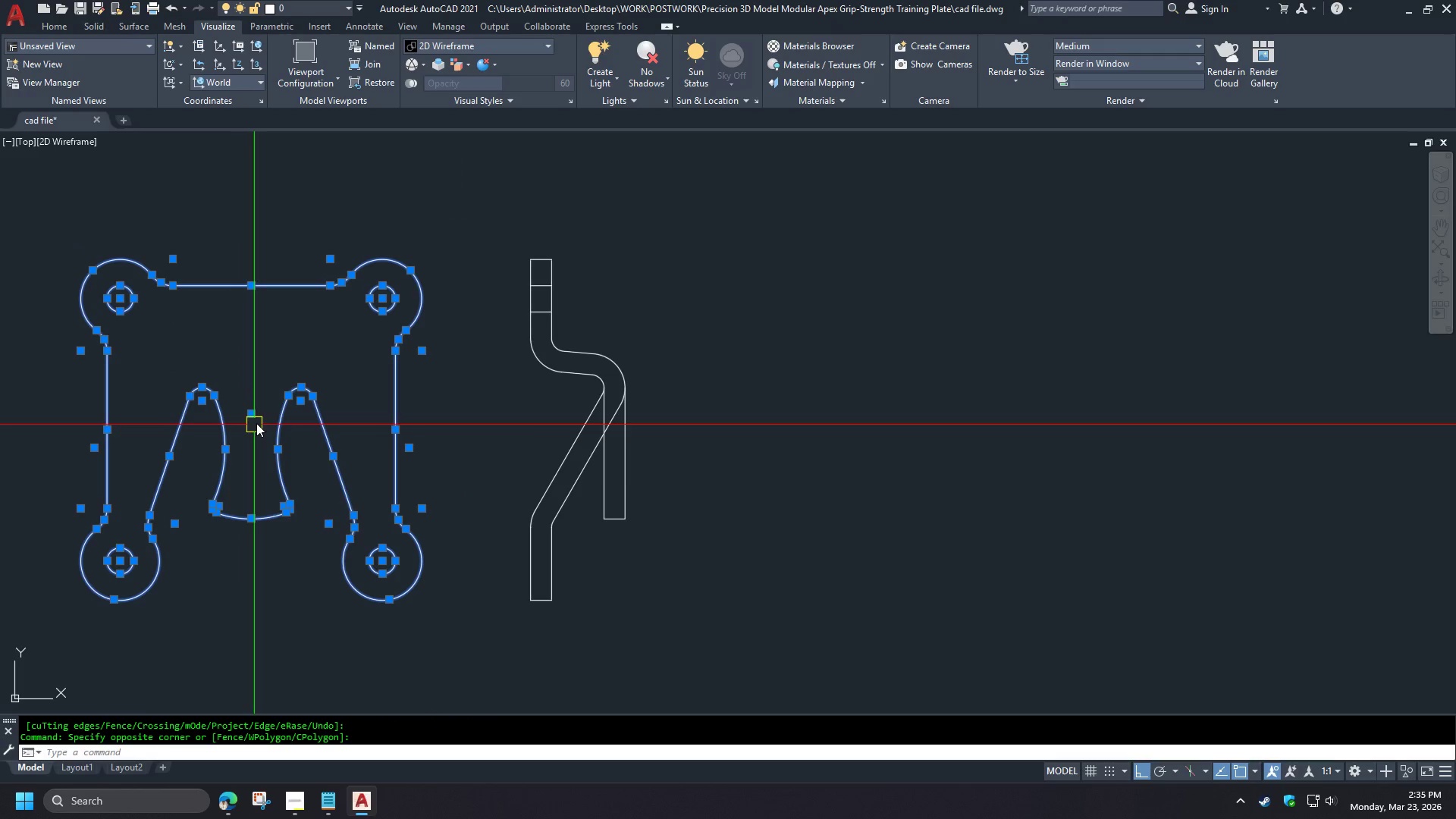 
key(J)
 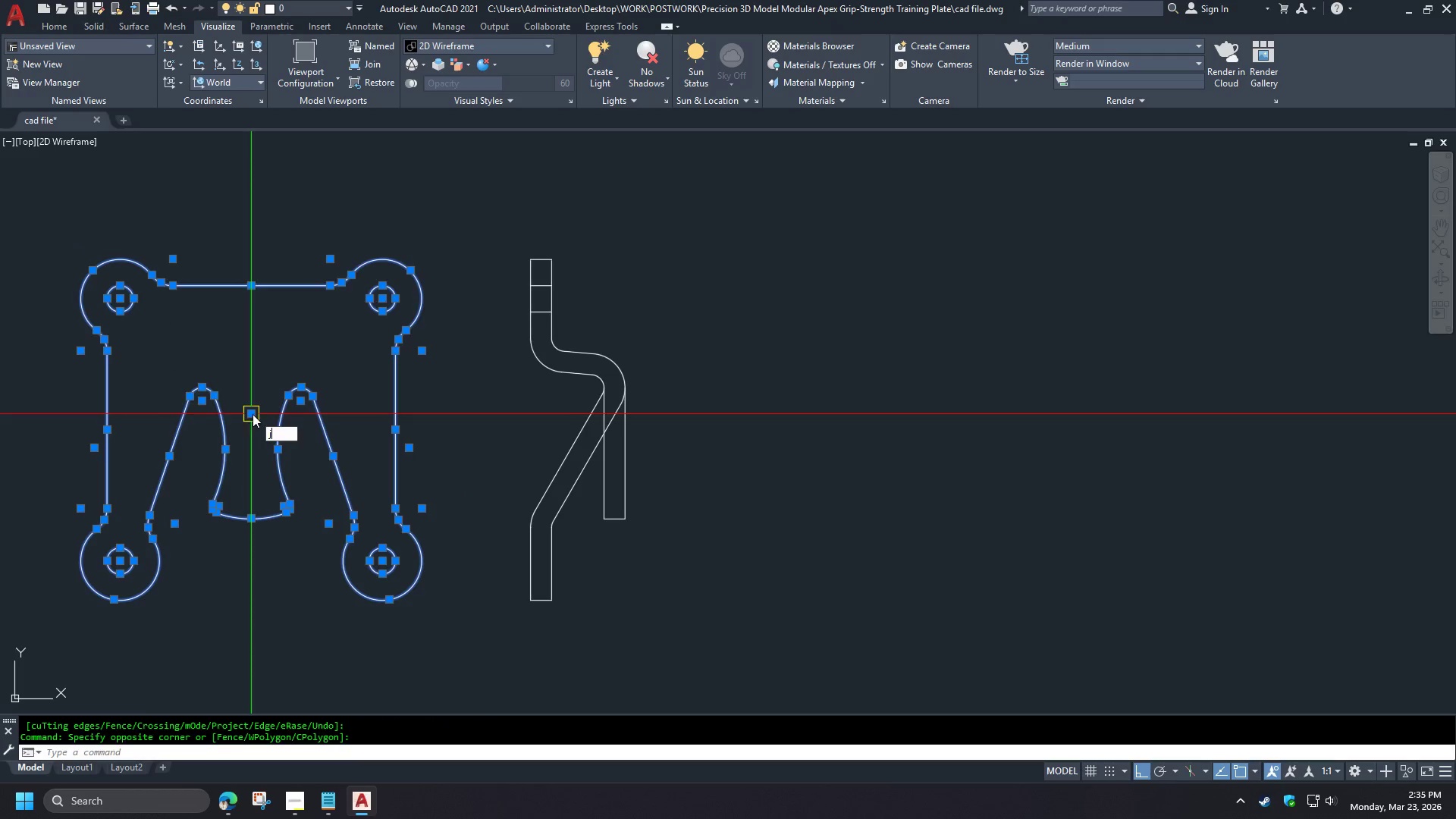 
key(Space)
 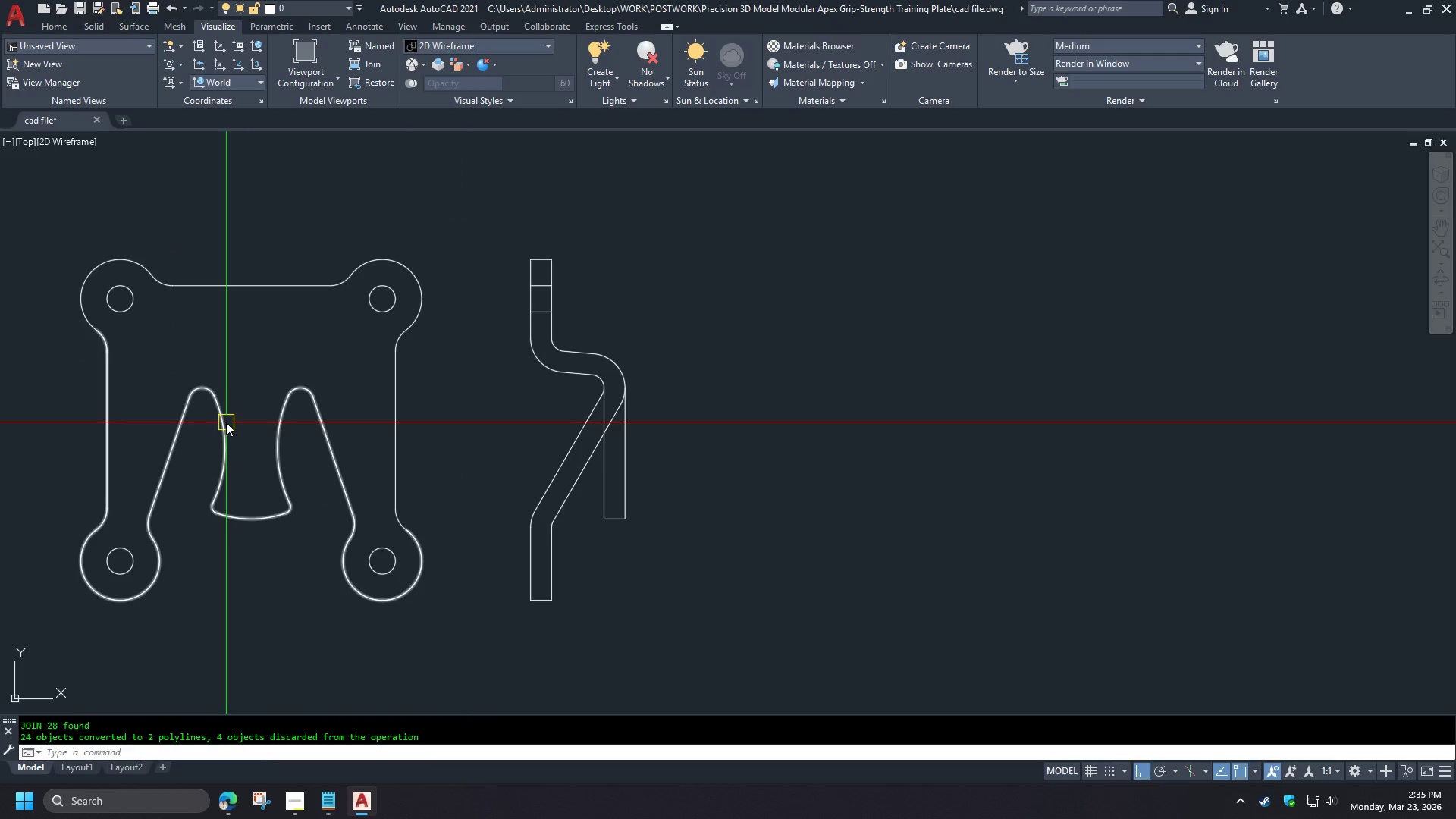 
left_click([226, 422])
 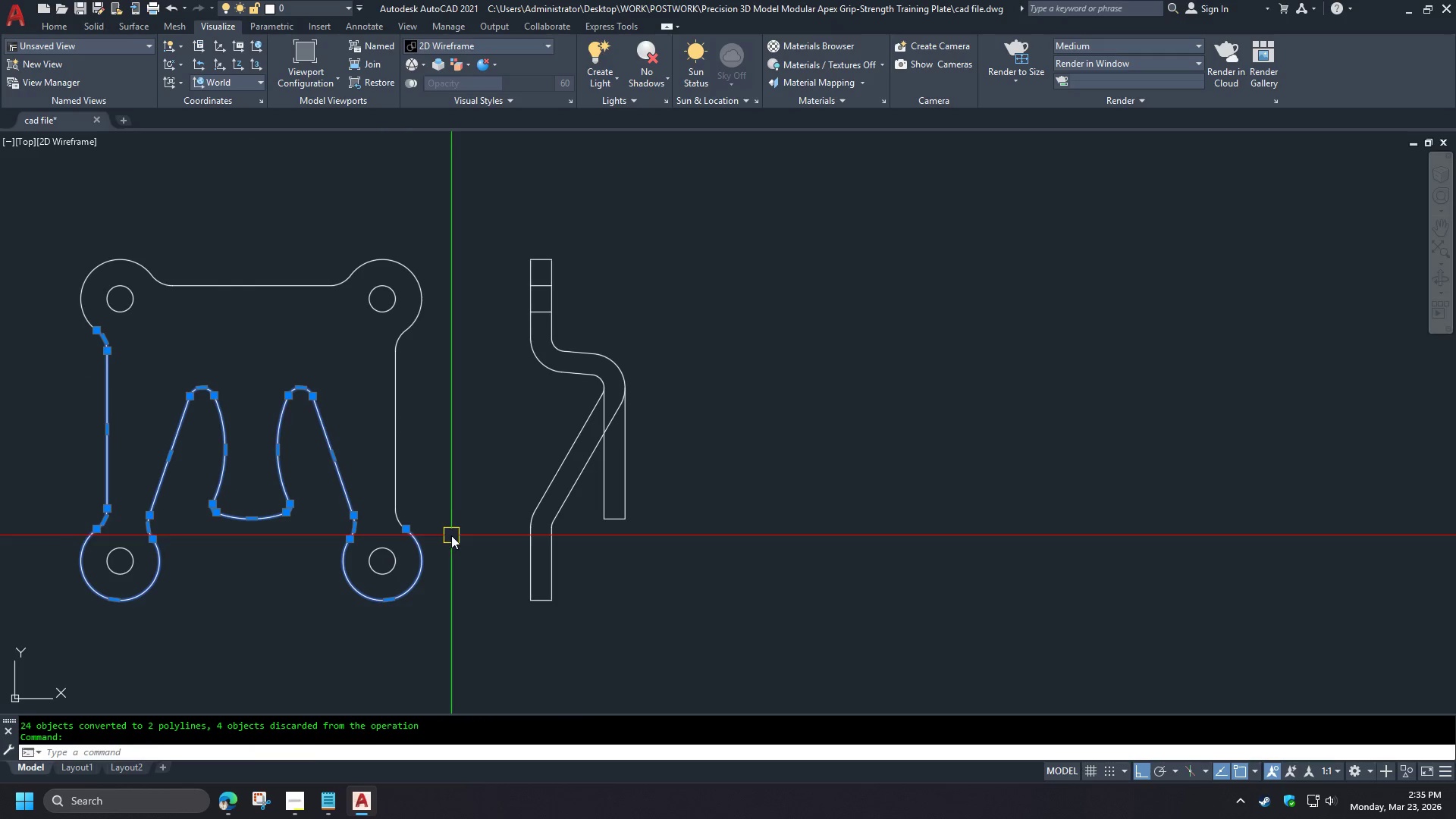 
left_click([50, 216])
 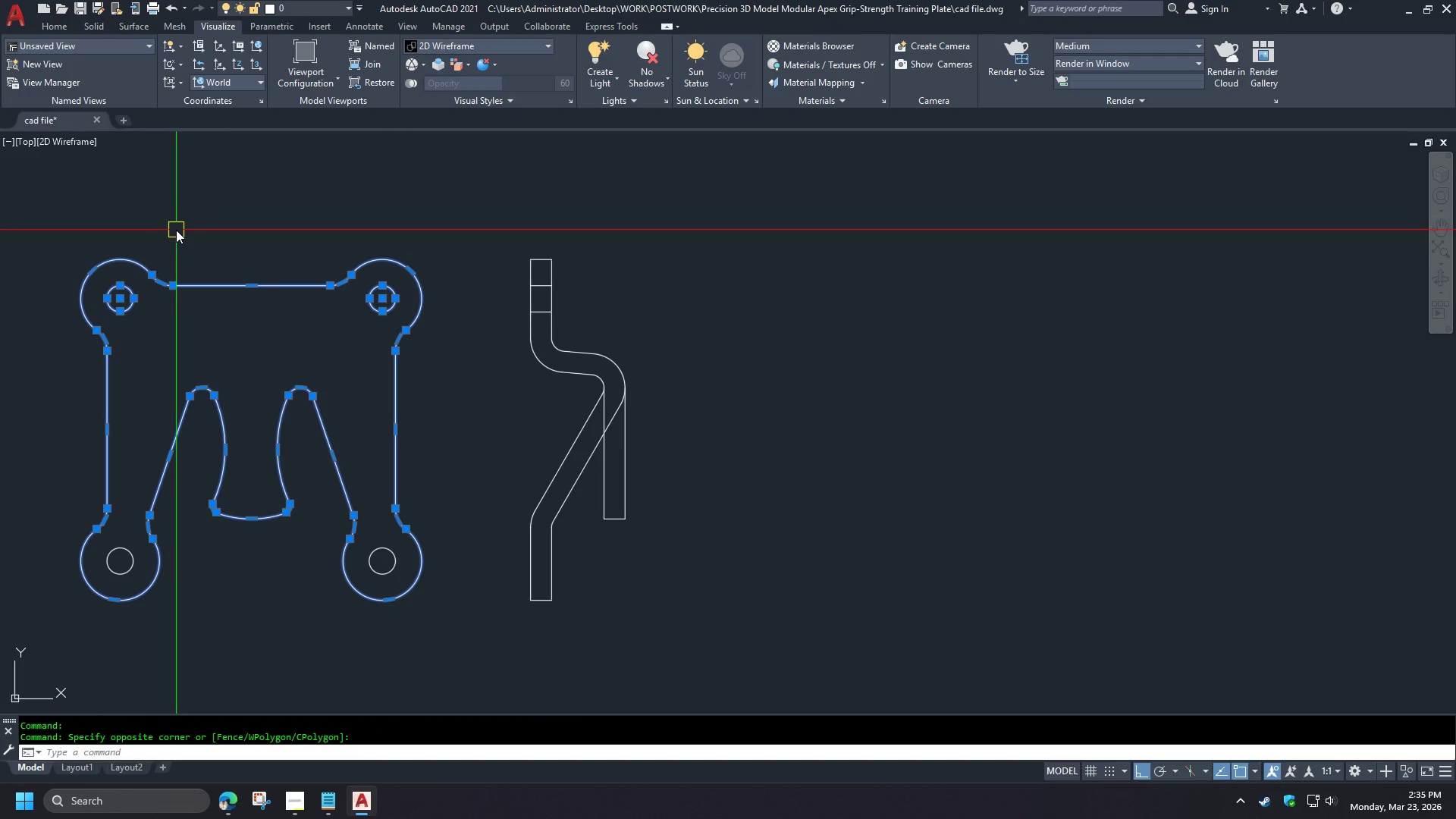 
key(J)
 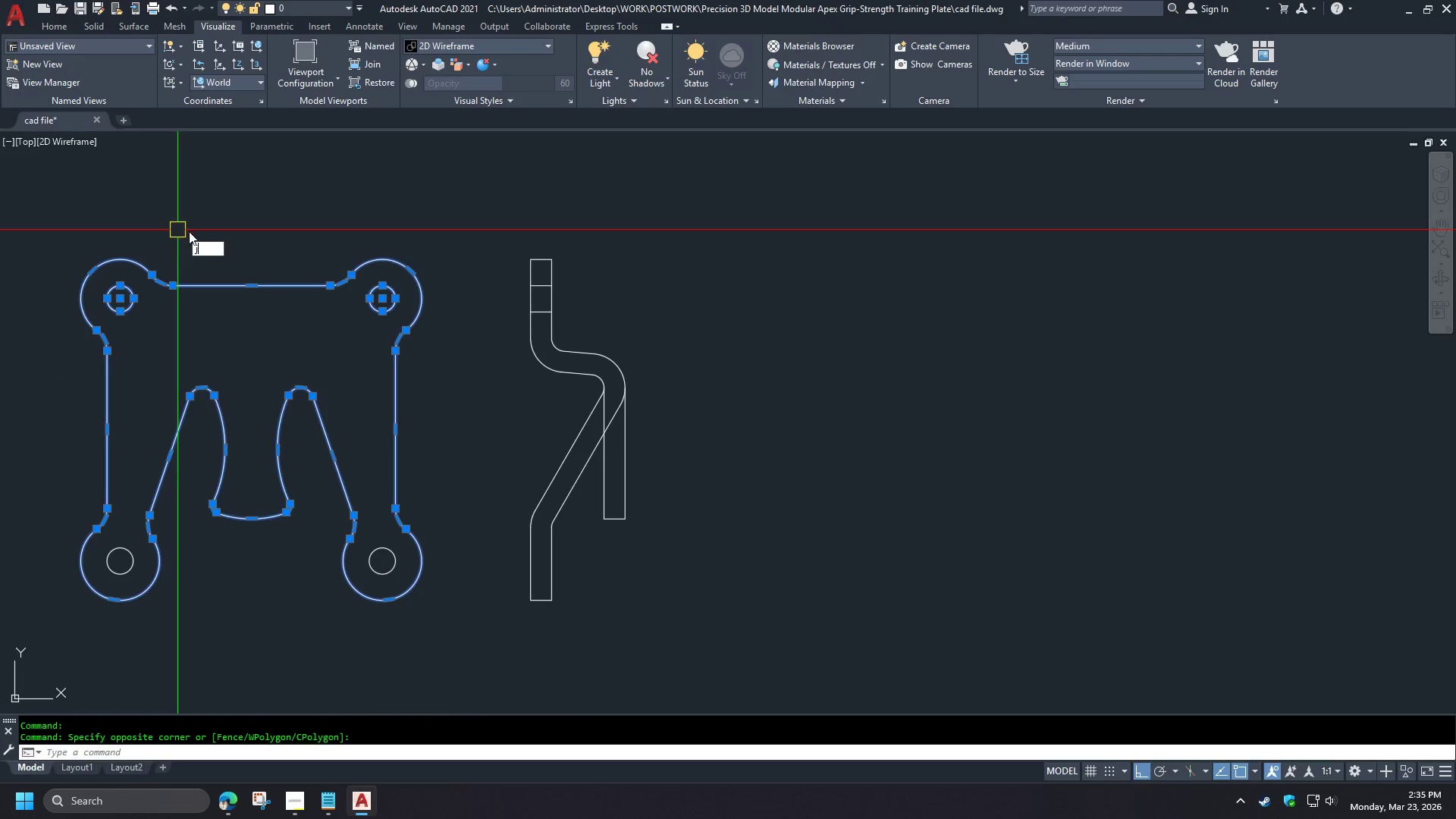 
key(Space)
 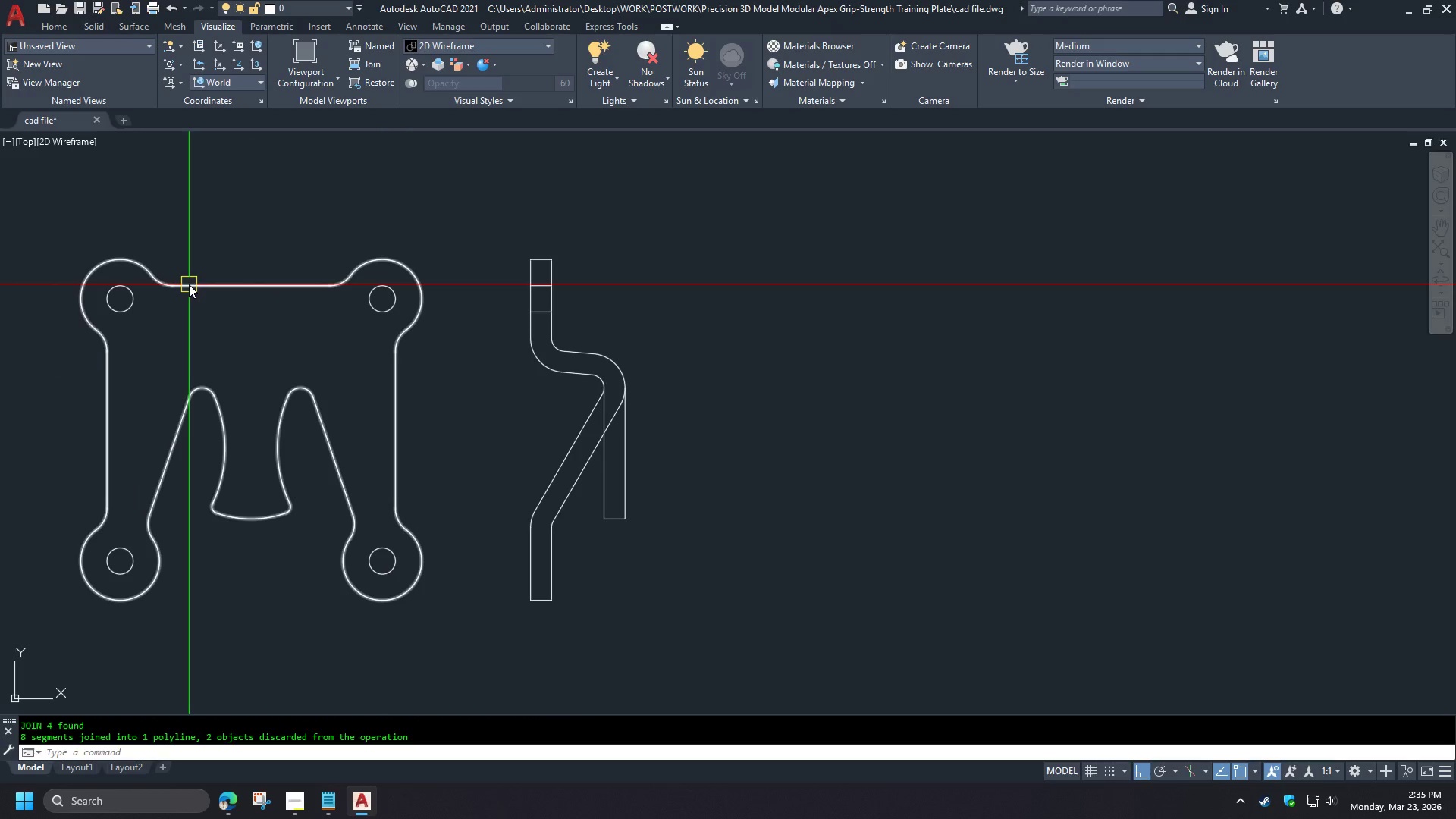 
left_click([189, 284])
 